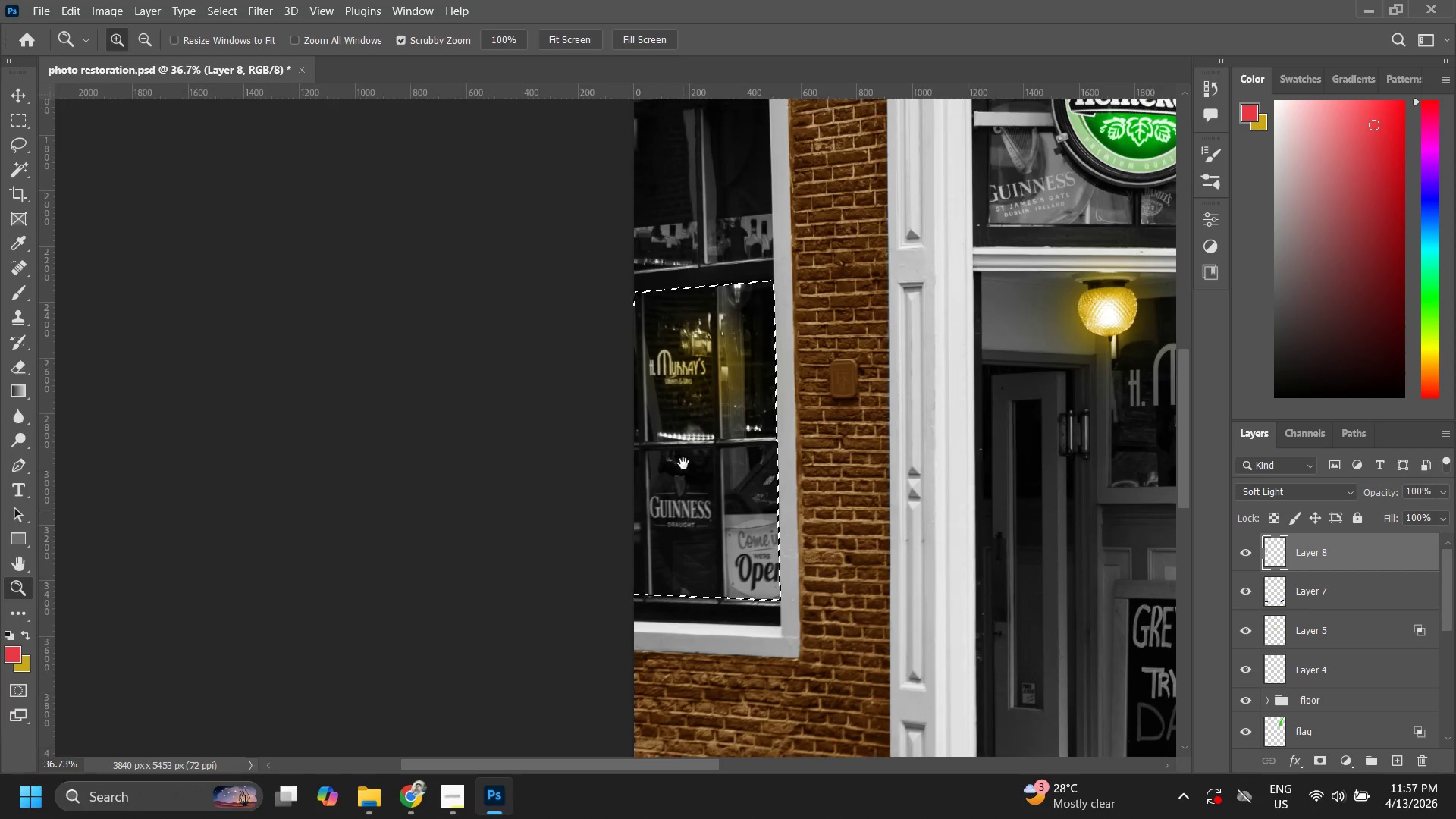 
key(B)
 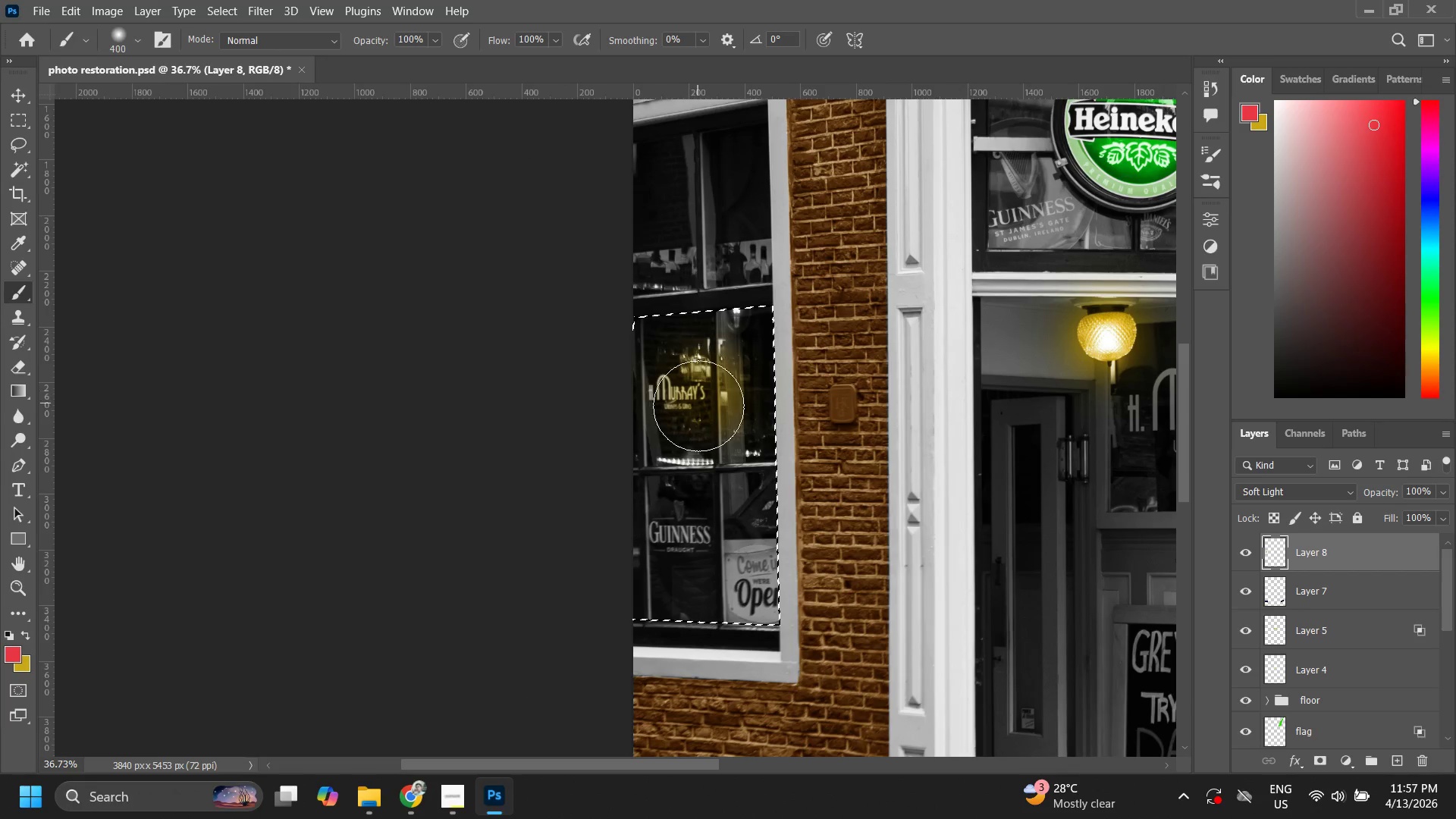 
left_click_drag(start_coordinate=[668, 502], to_coordinate=[671, 511])
 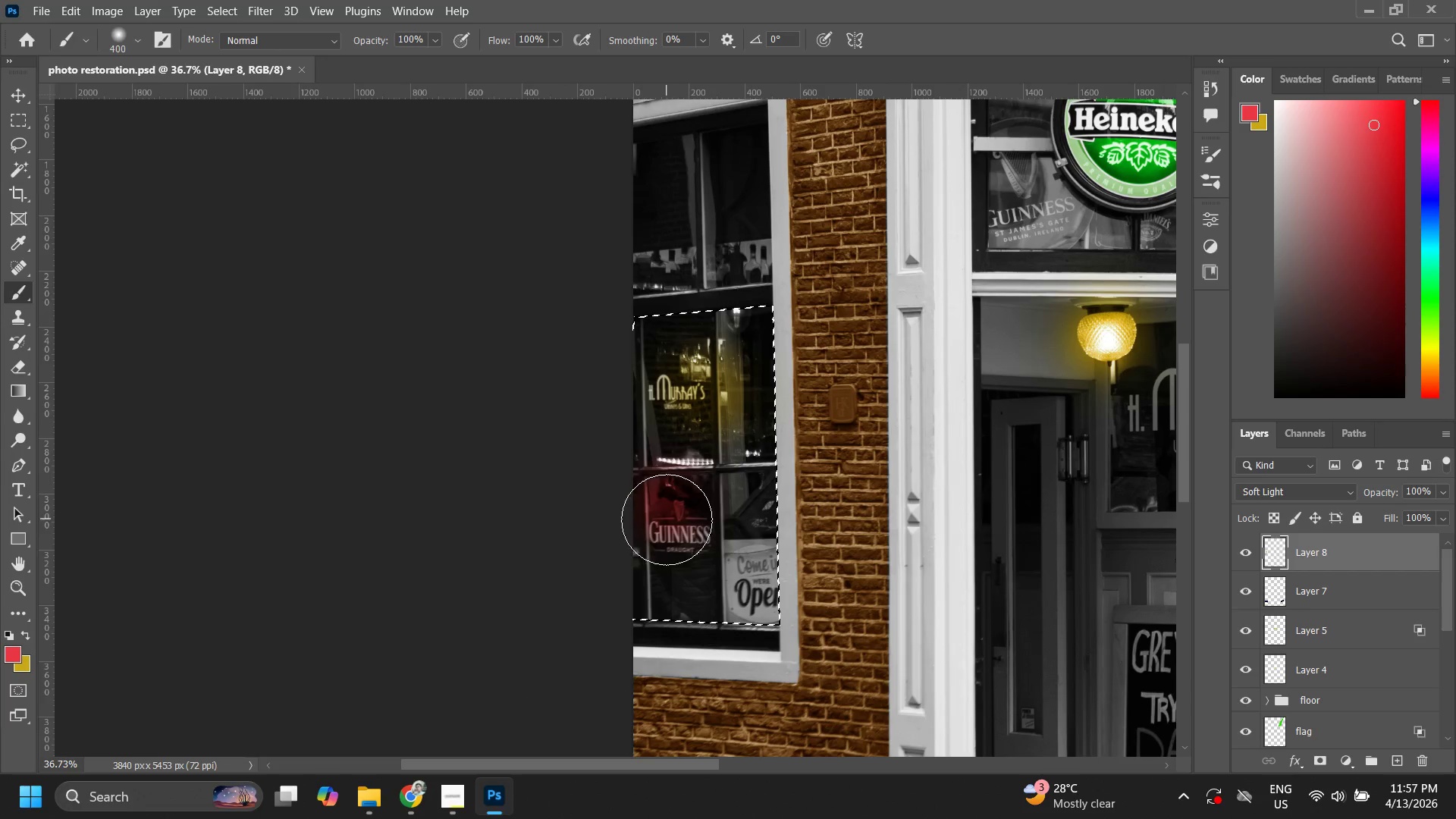 
left_click_drag(start_coordinate=[669, 526], to_coordinate=[673, 530])
 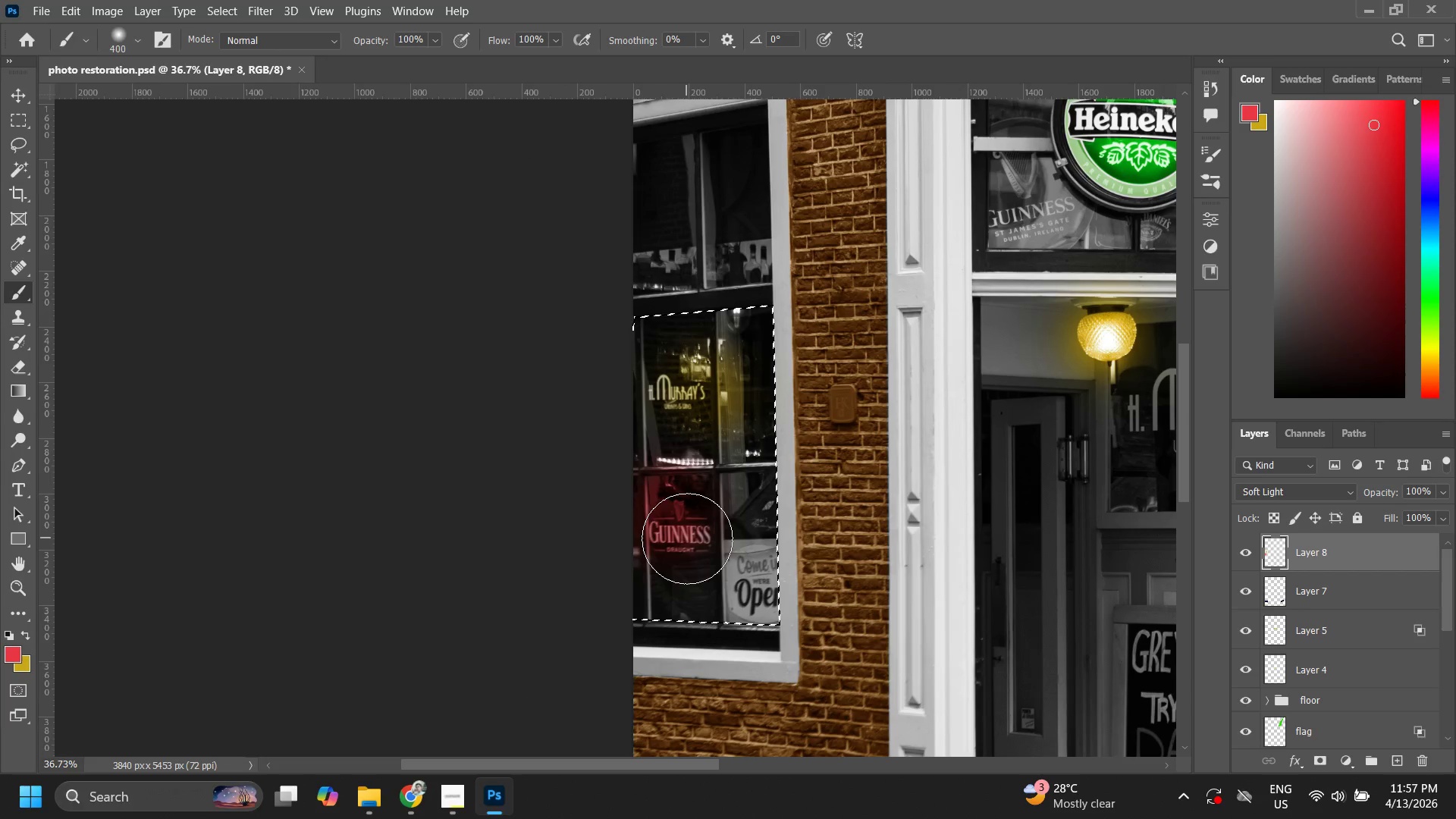 
key(Control+ControlLeft)
 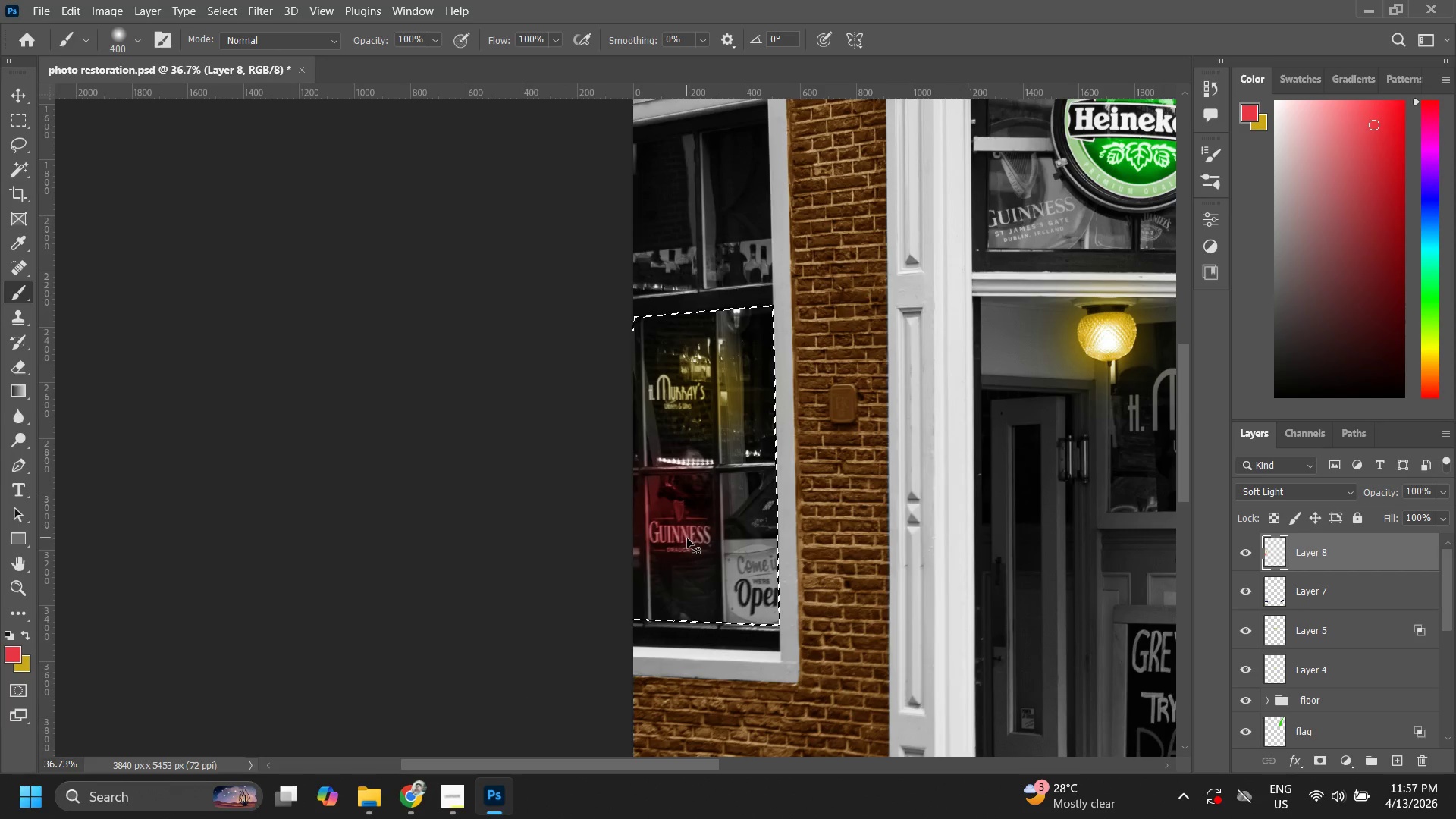 
key(Control+Z)
 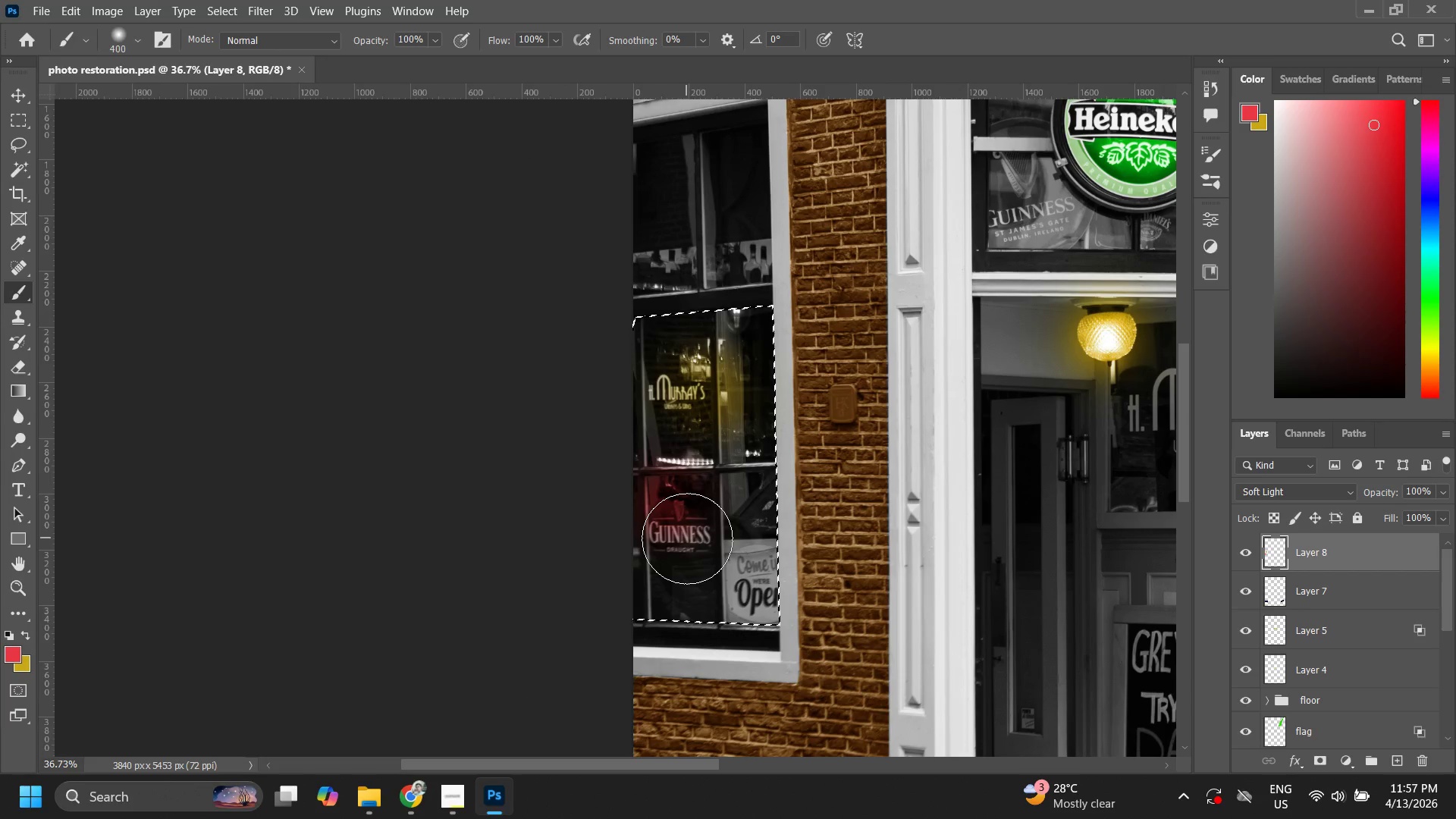 
key(Control+ControlLeft)
 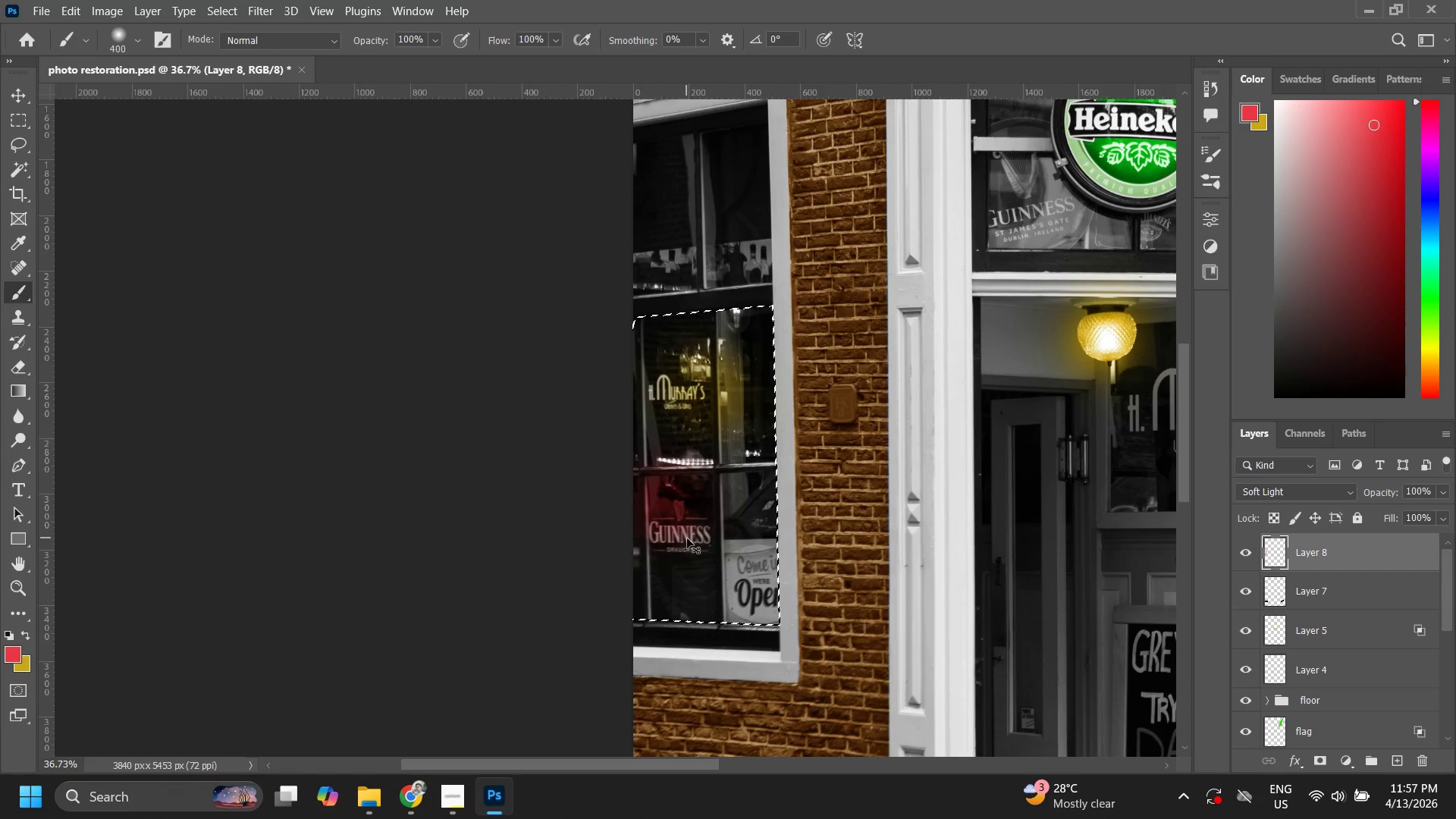 
key(Control+Z)
 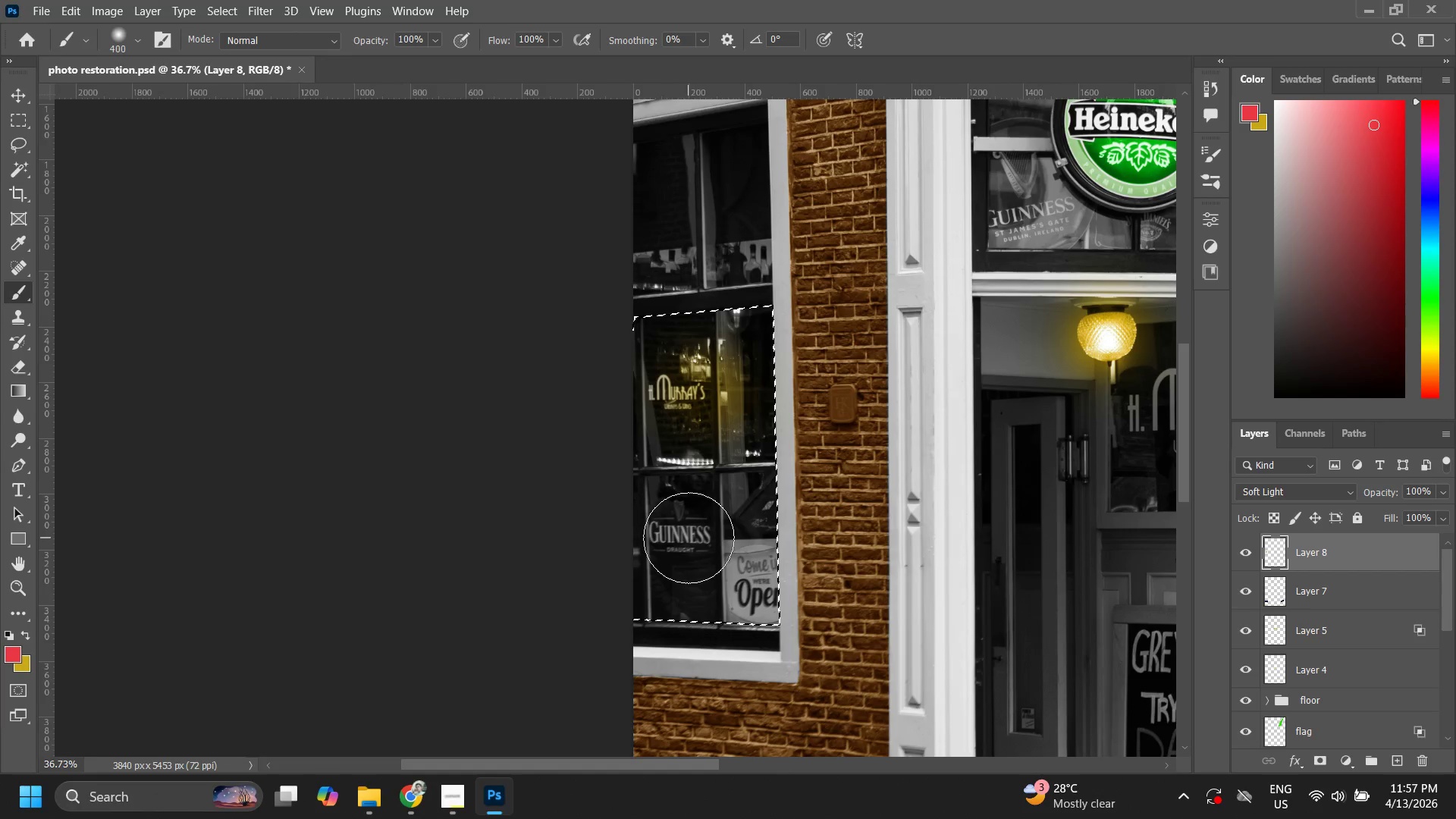 
key(X)
 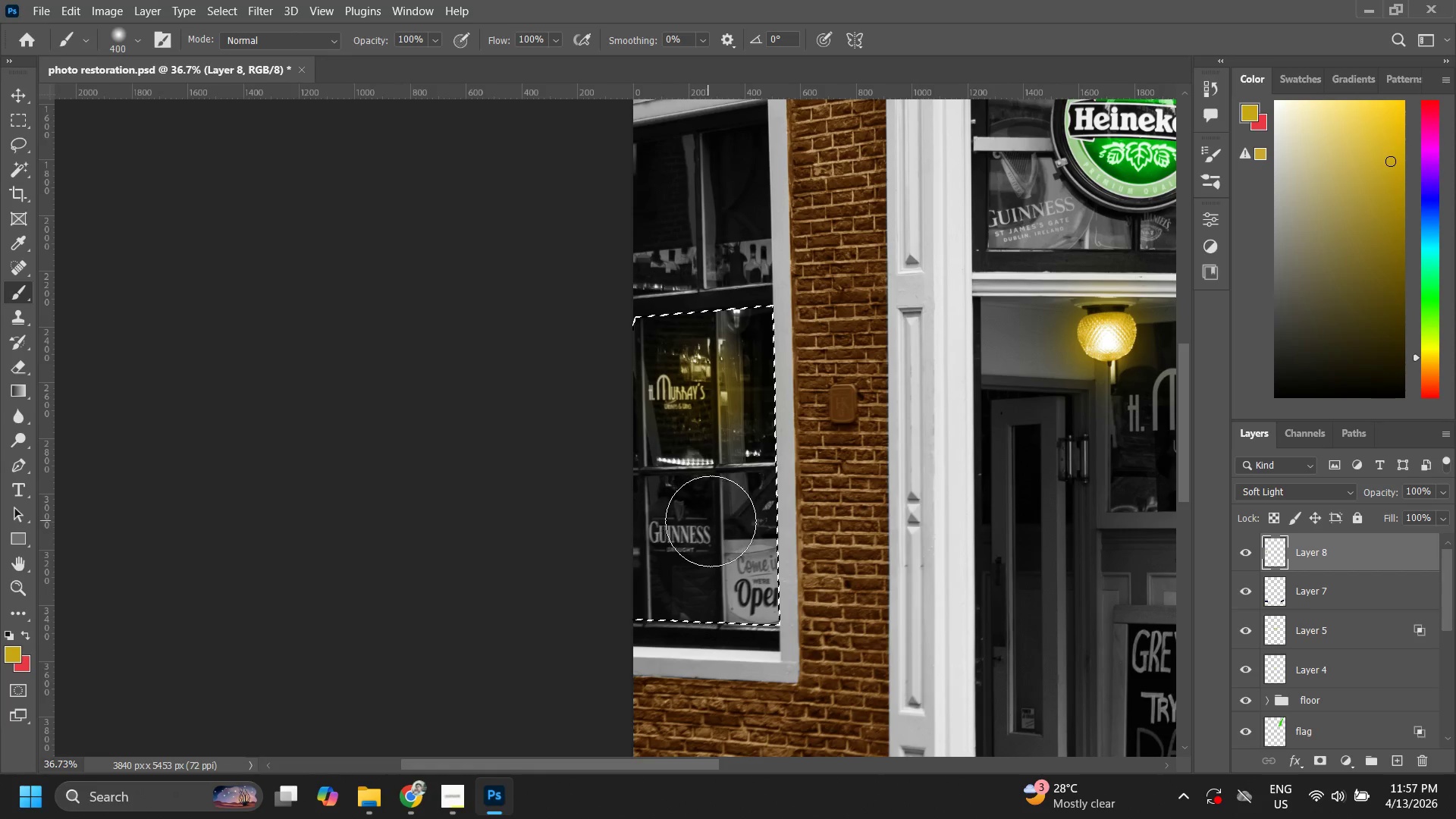 
left_click_drag(start_coordinate=[716, 521], to_coordinate=[617, 417])
 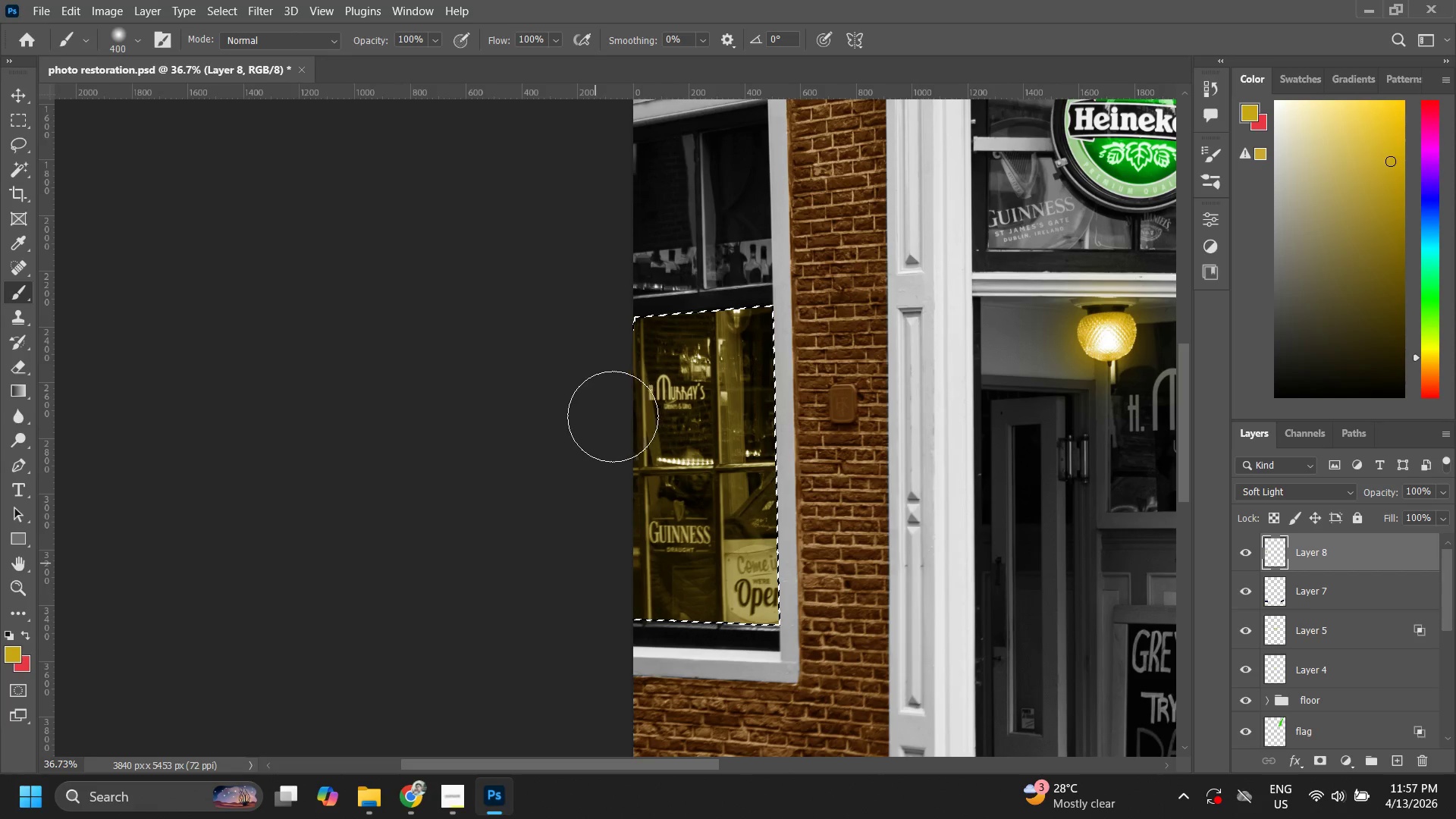 
key(Control+ControlLeft)
 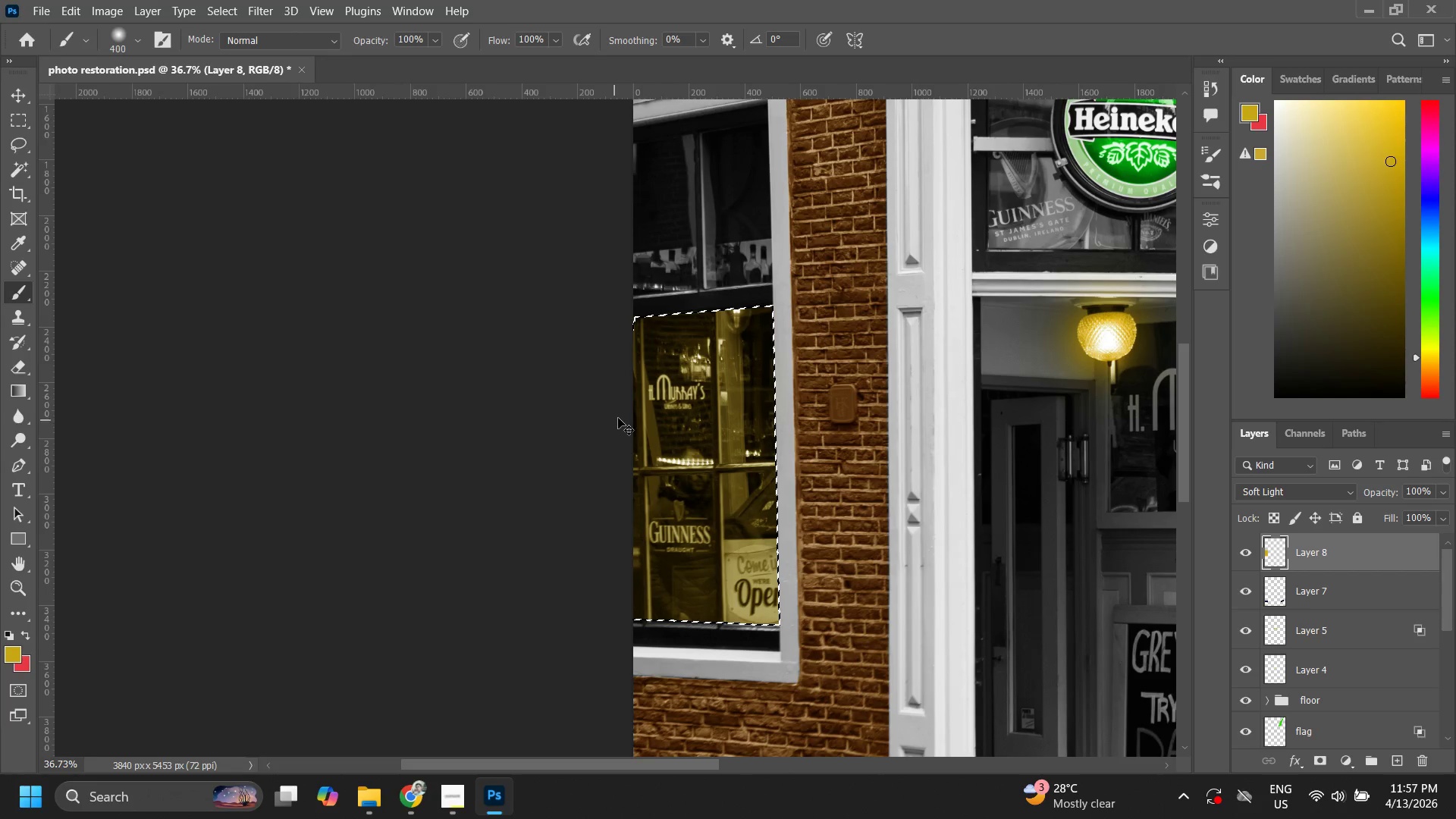 
key(Control+D)
 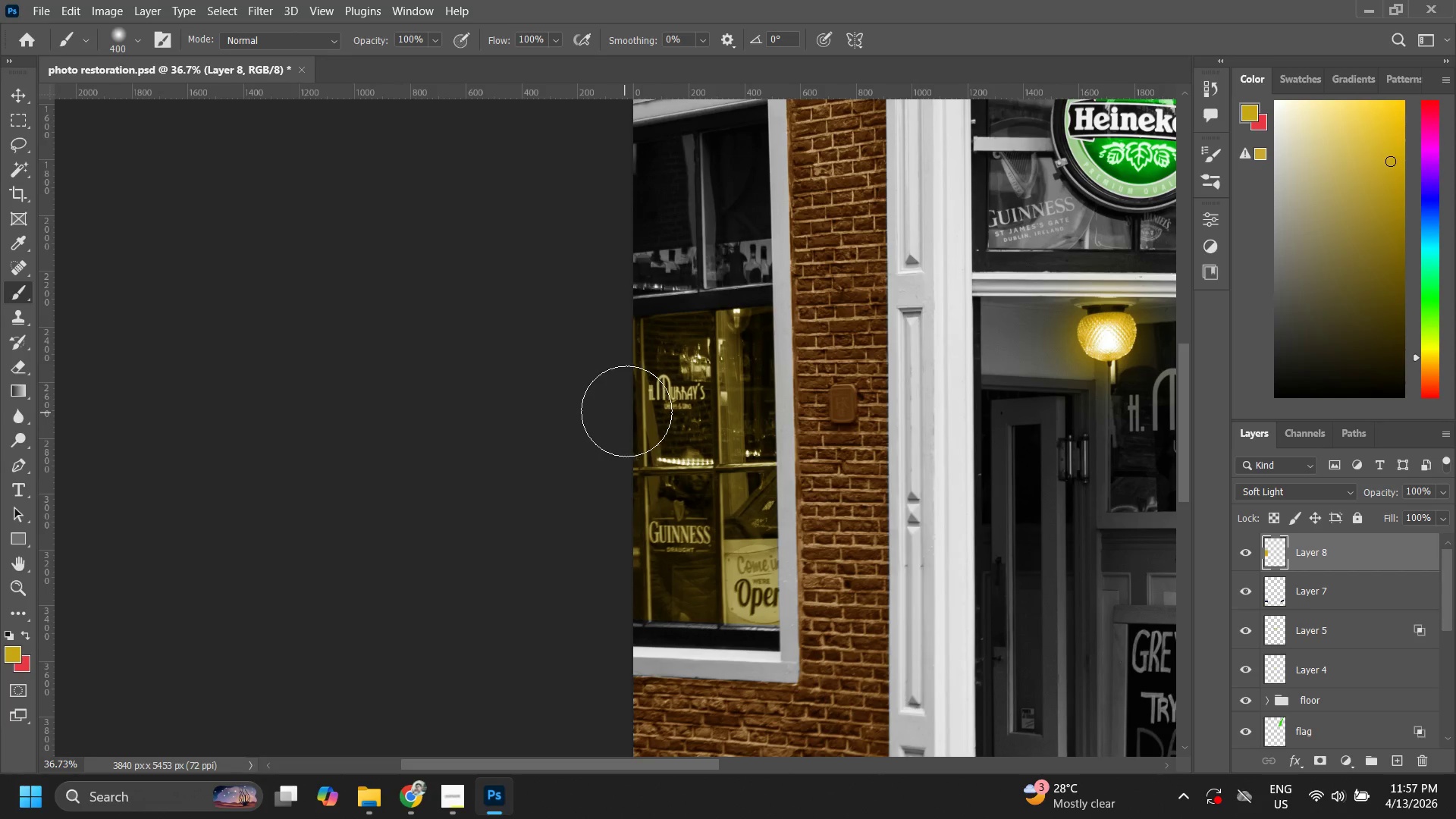 
type(zz)
 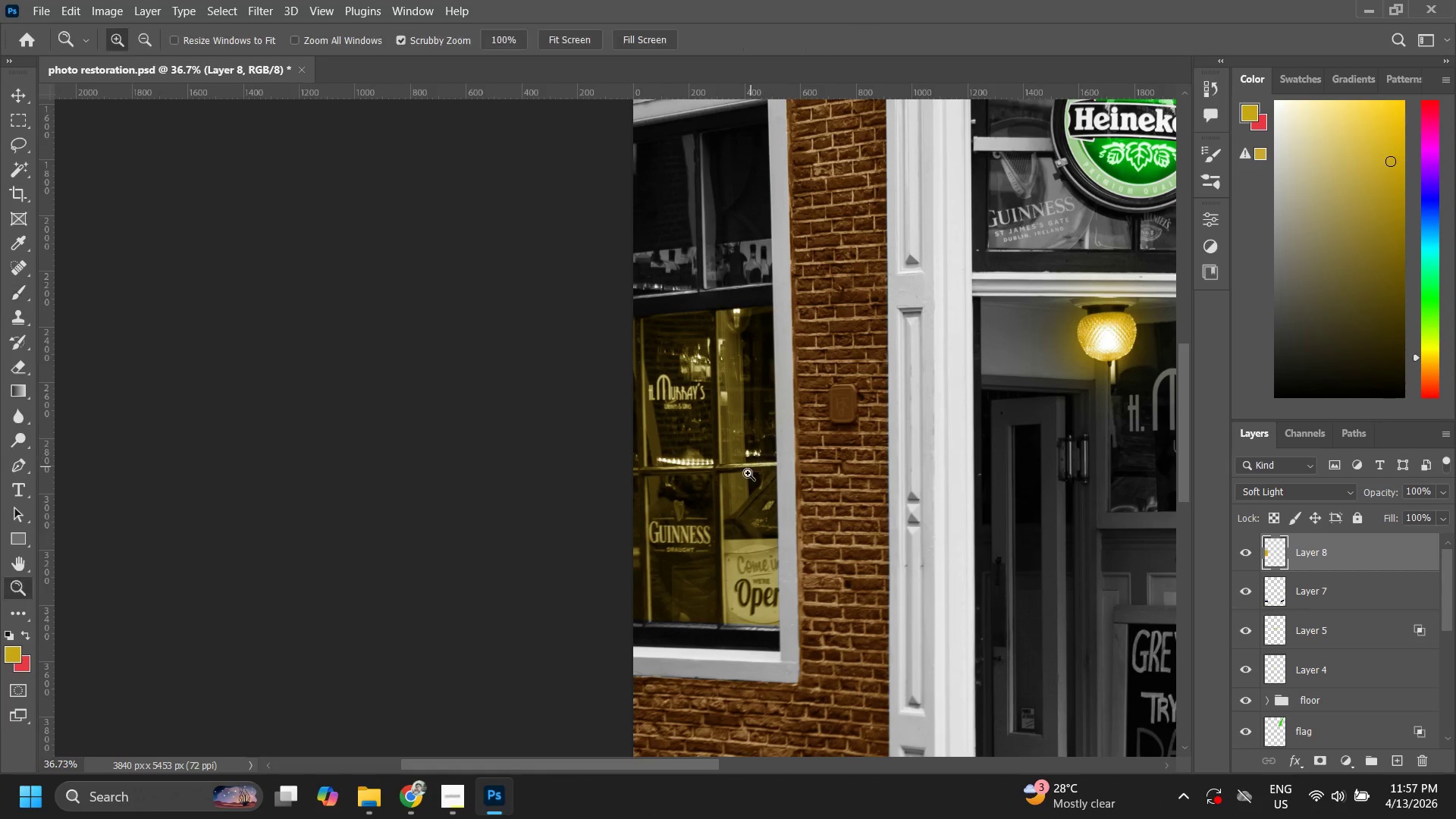 
left_click_drag(start_coordinate=[750, 469], to_coordinate=[742, 512])
 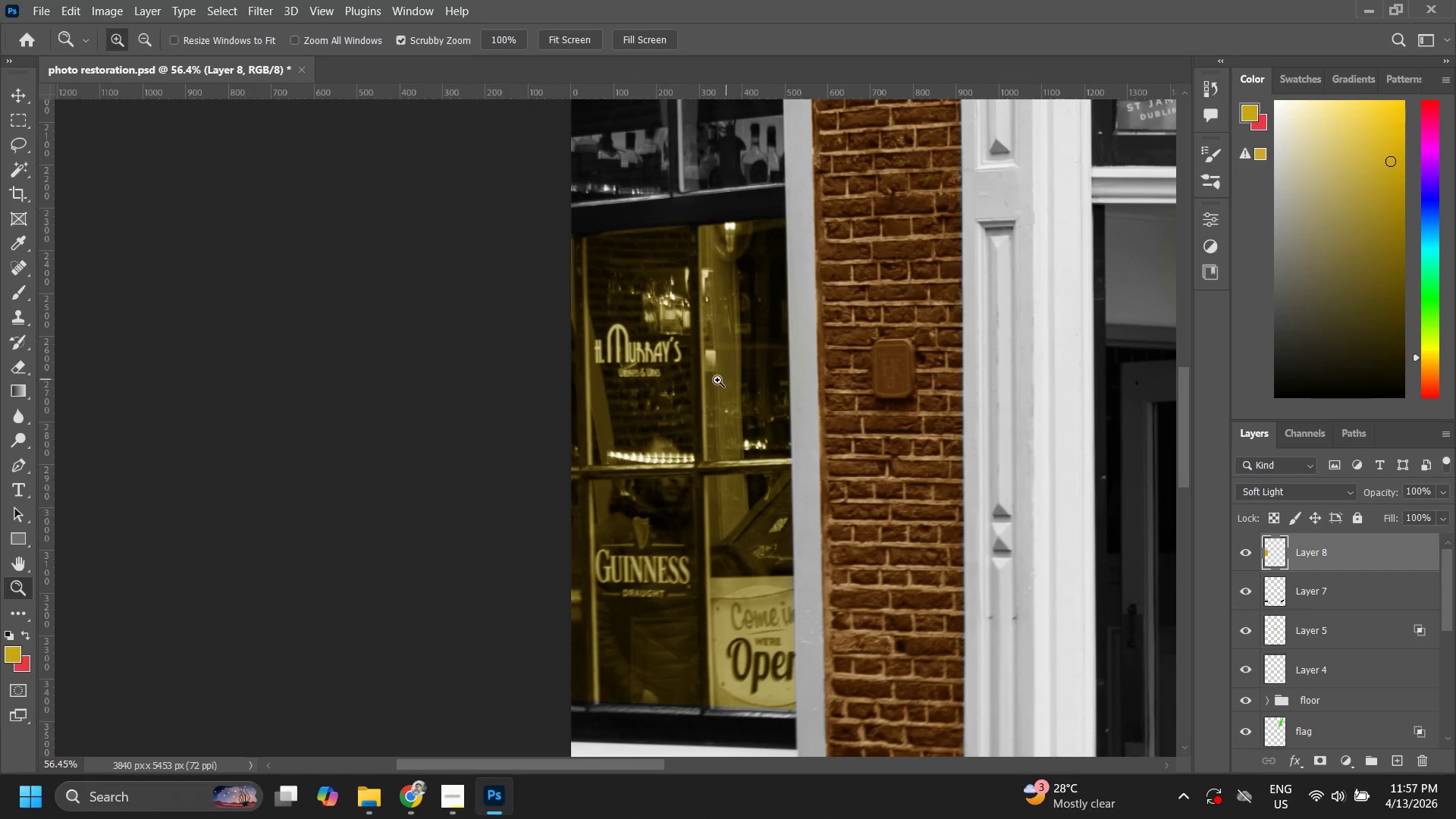 
left_click_drag(start_coordinate=[717, 380], to_coordinate=[737, 320])
 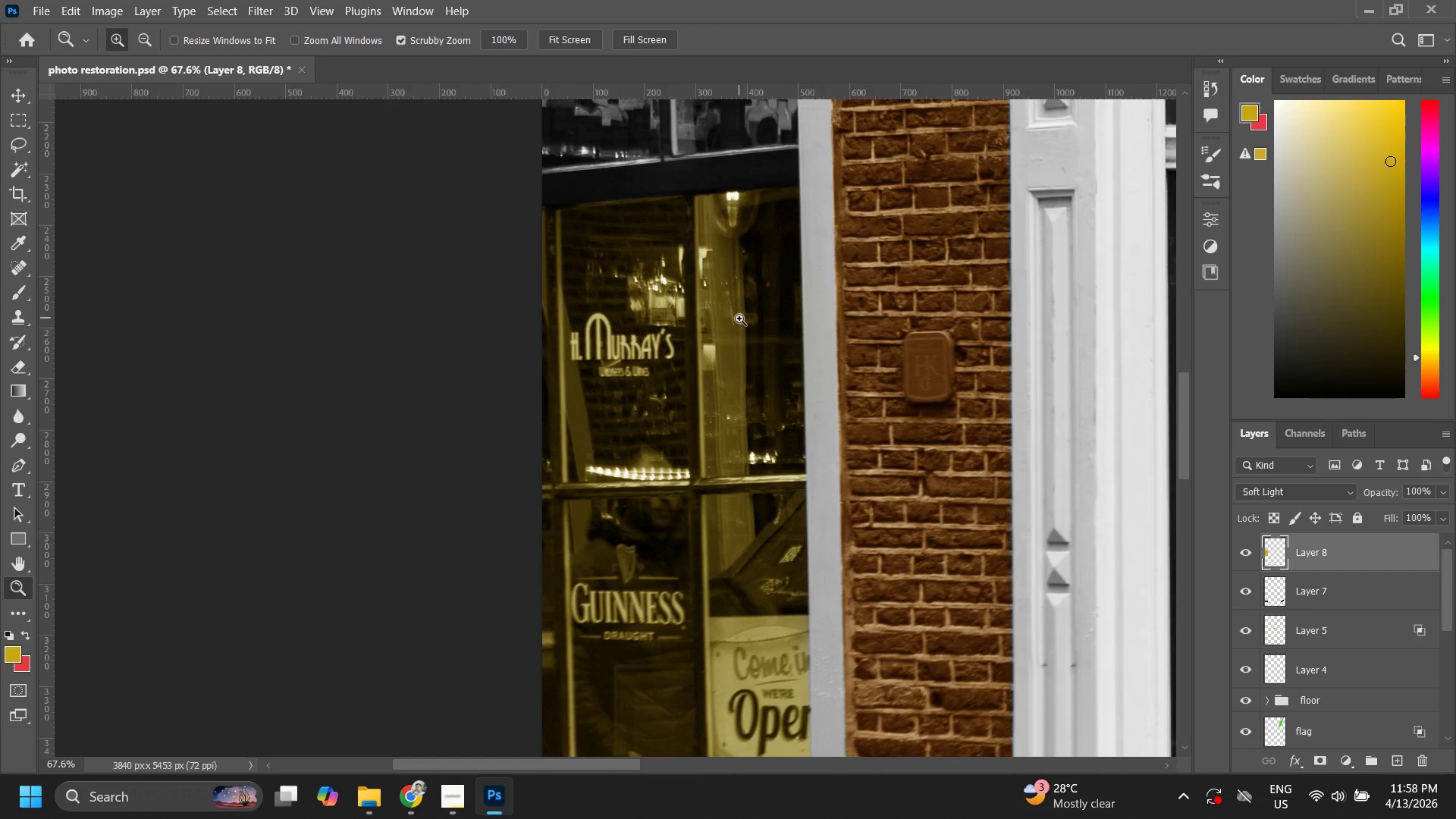 
left_click_drag(start_coordinate=[740, 356], to_coordinate=[682, 425])
 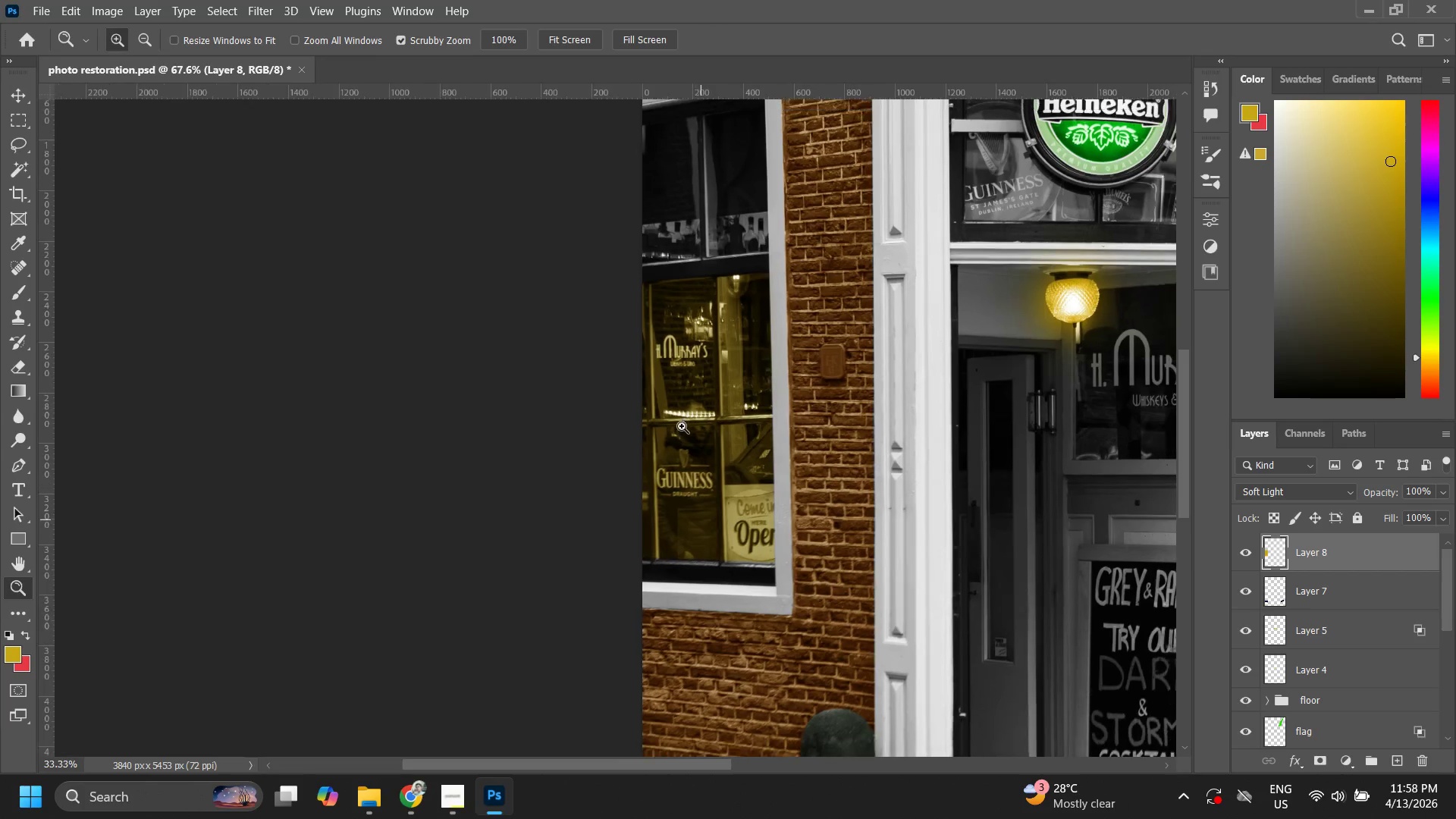 
hold_key(key=Space, duration=0.91)
 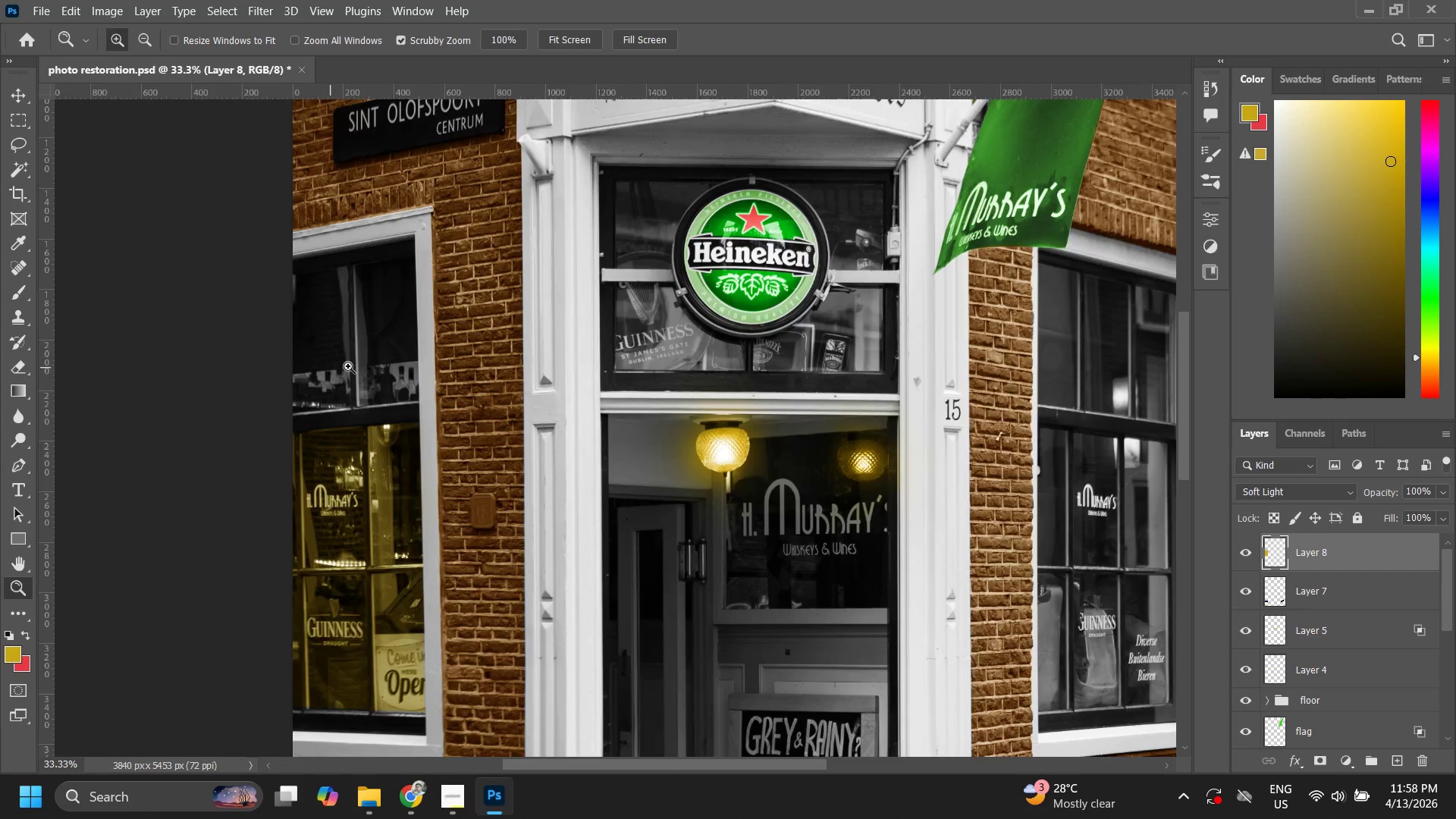 
left_click_drag(start_coordinate=[736, 388], to_coordinate=[387, 537])
 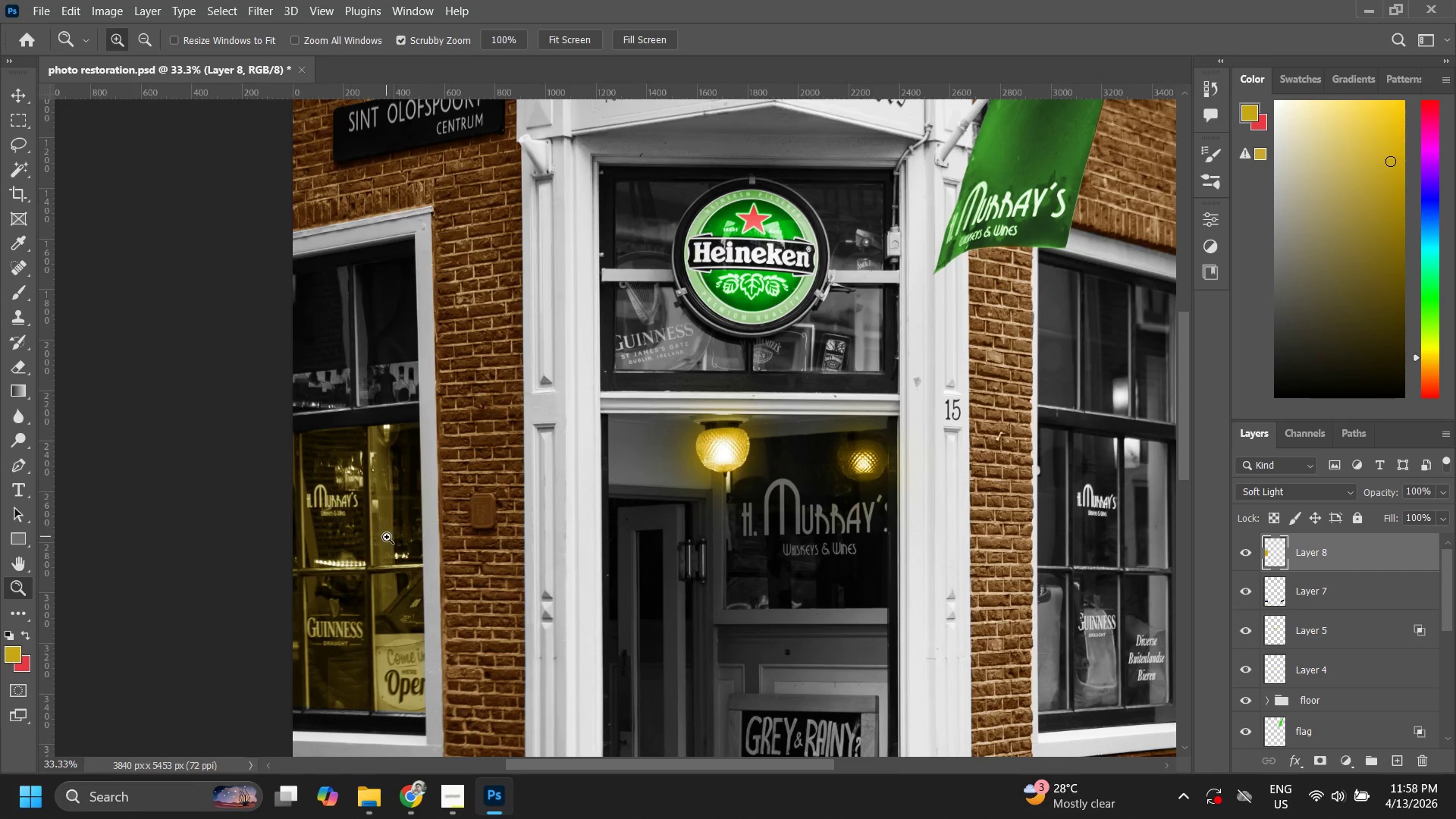 
type(zzp)
 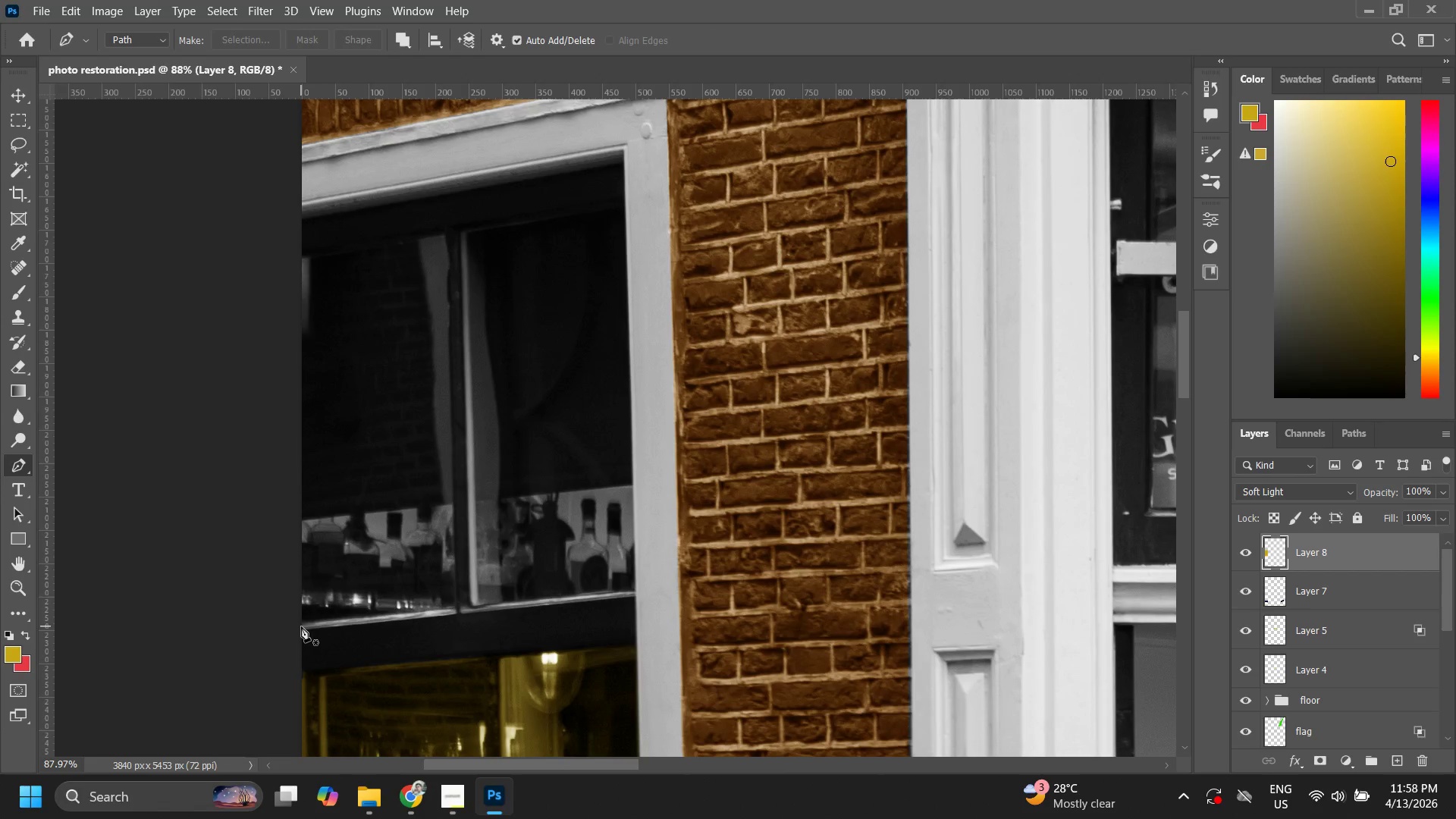 
left_click_drag(start_coordinate=[331, 368], to_coordinate=[366, 360])
 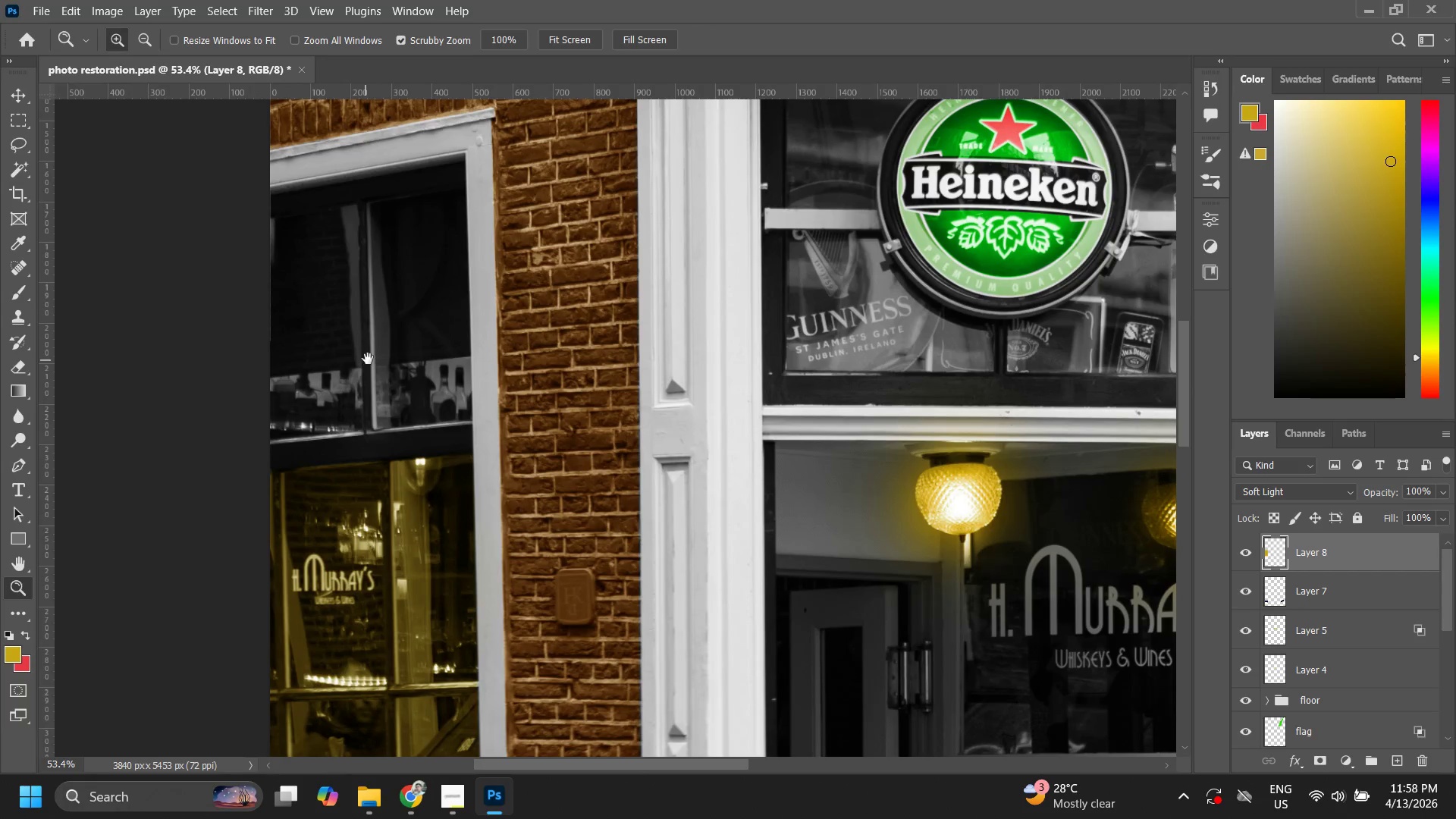 
hold_key(key=Space, duration=0.33)
 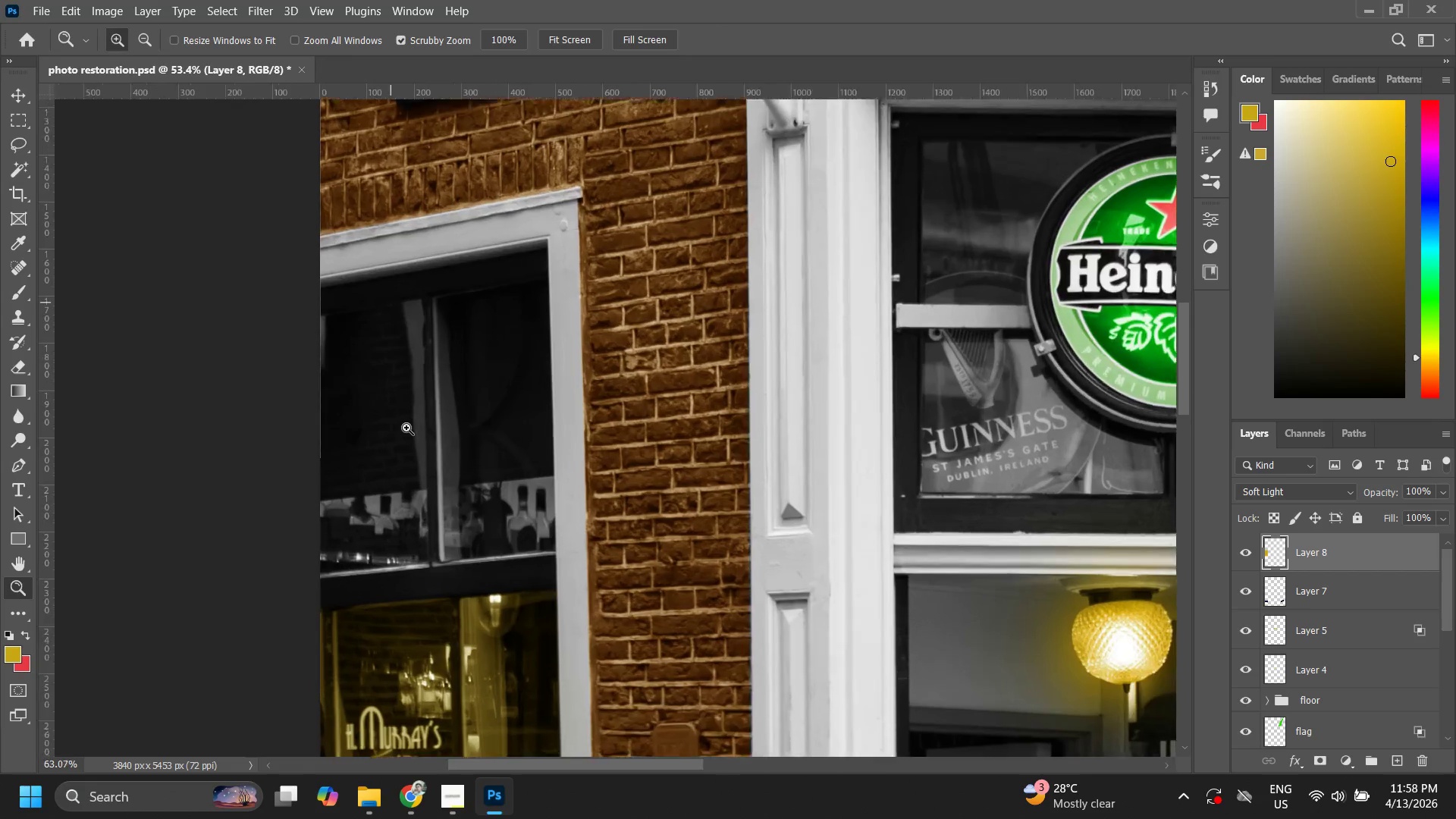 
left_click_drag(start_coordinate=[373, 372], to_coordinate=[397, 423])
 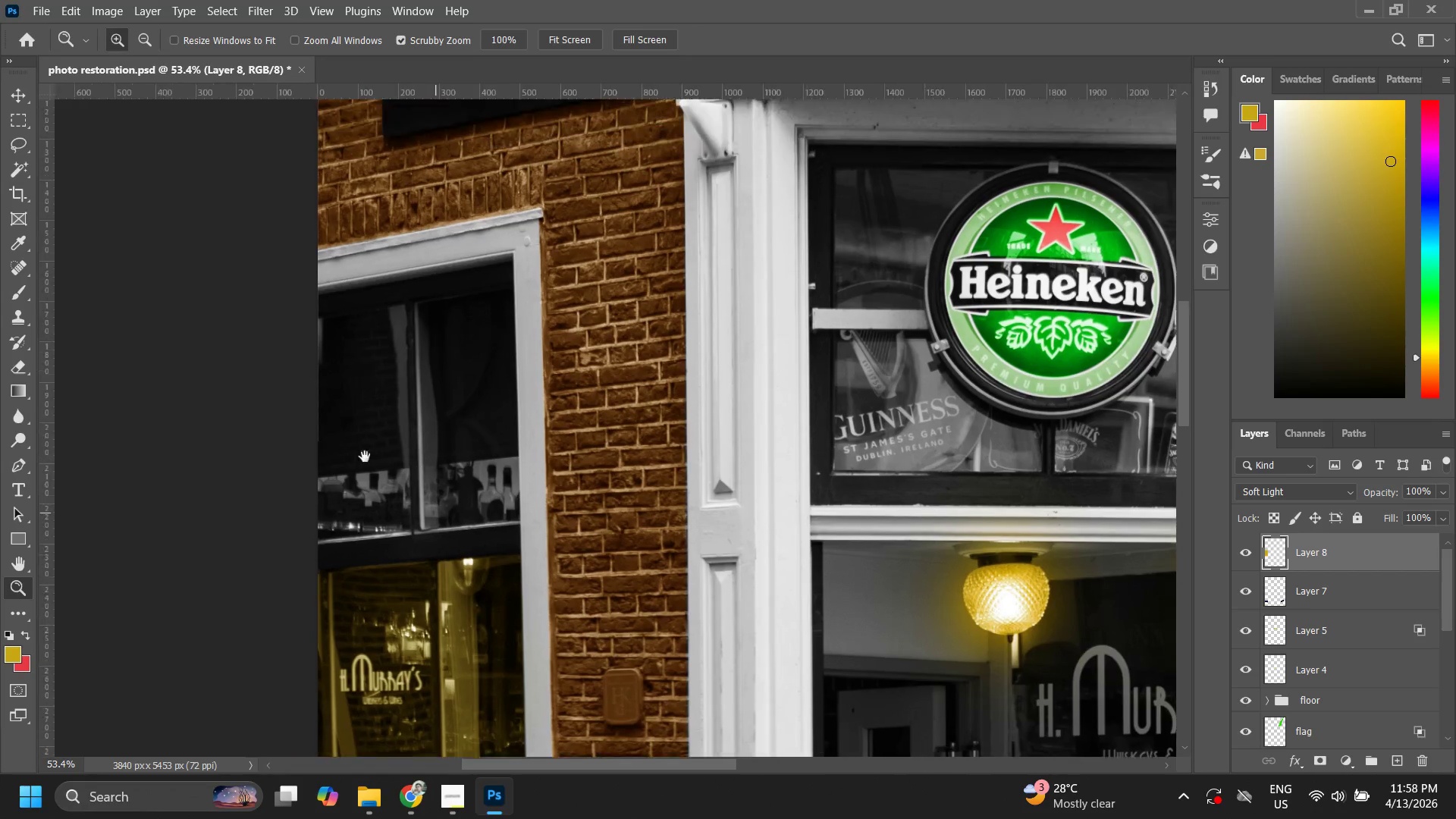 
left_click_drag(start_coordinate=[362, 457], to_coordinate=[425, 416])
 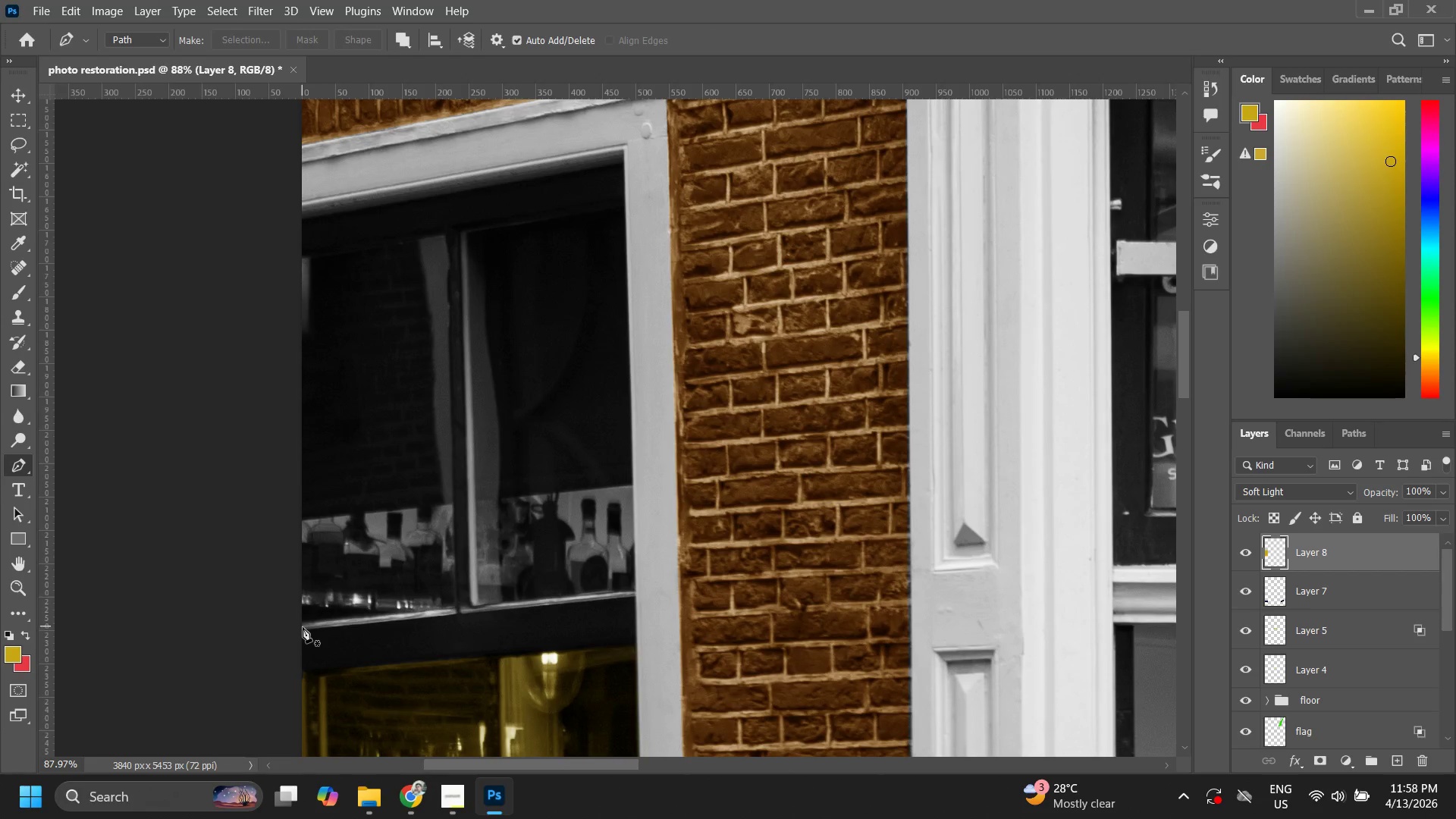 
left_click([301, 625])
 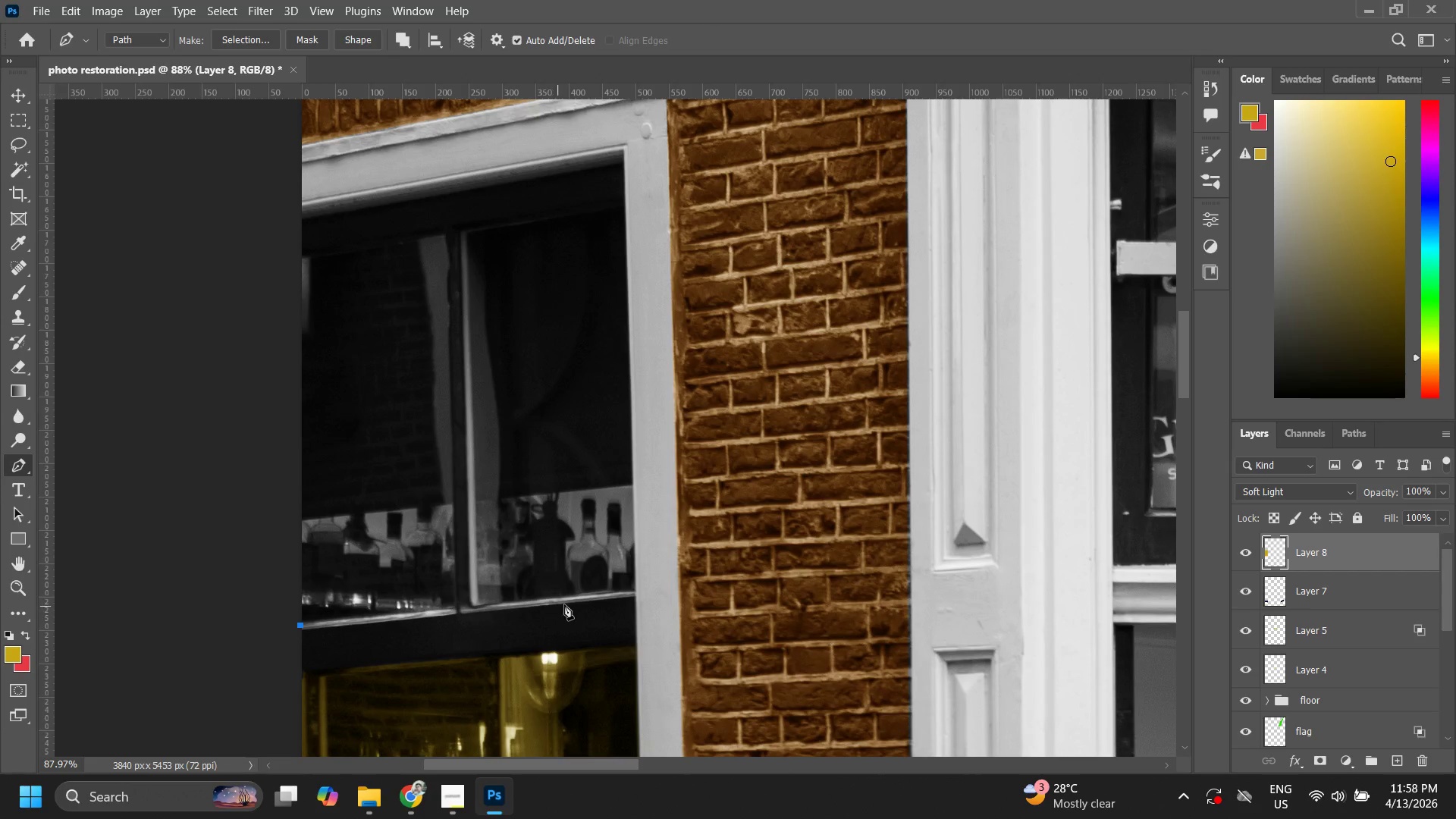 
hold_key(key=ShiftLeft, duration=0.48)
 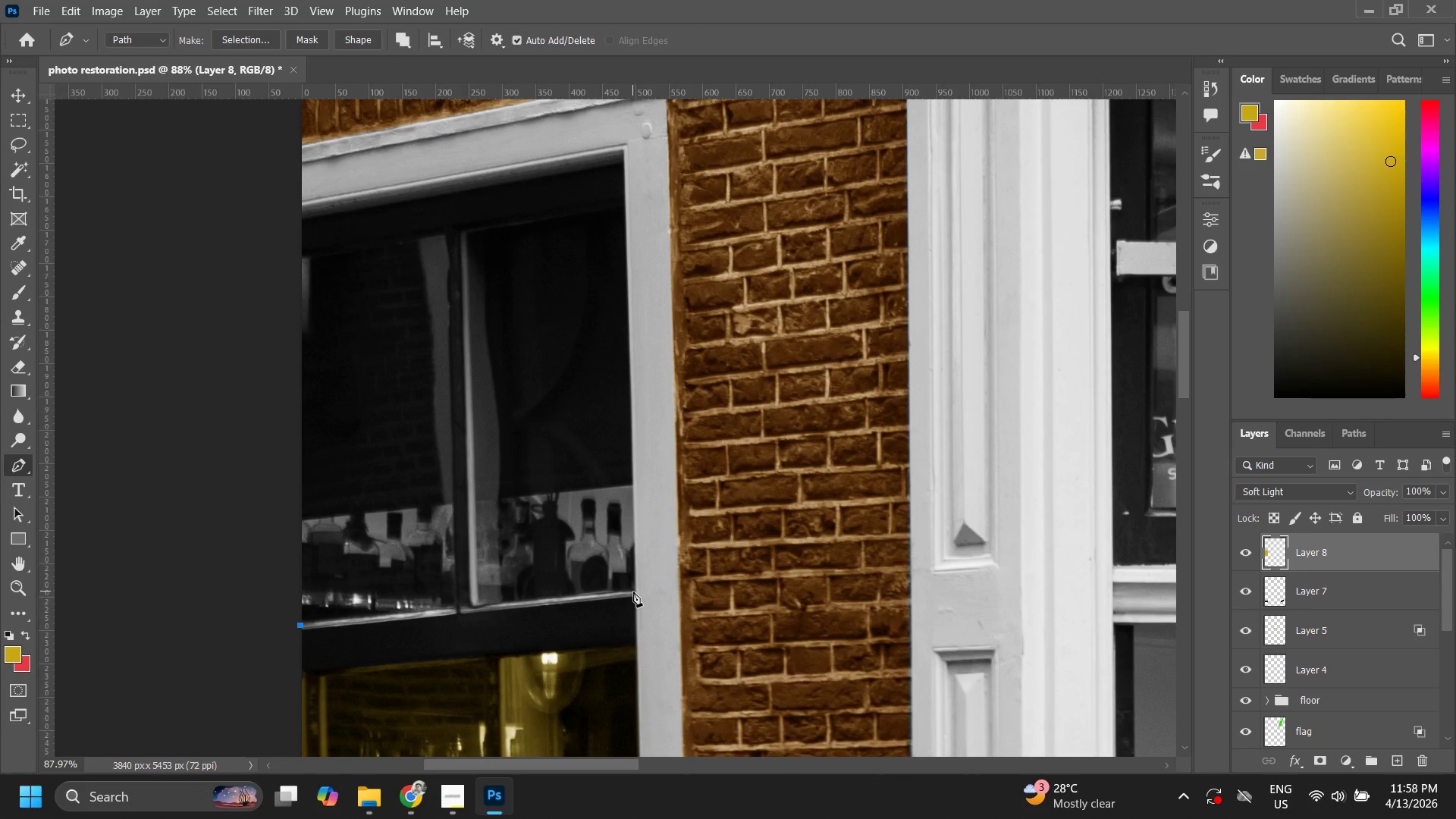 
left_click([633, 592])
 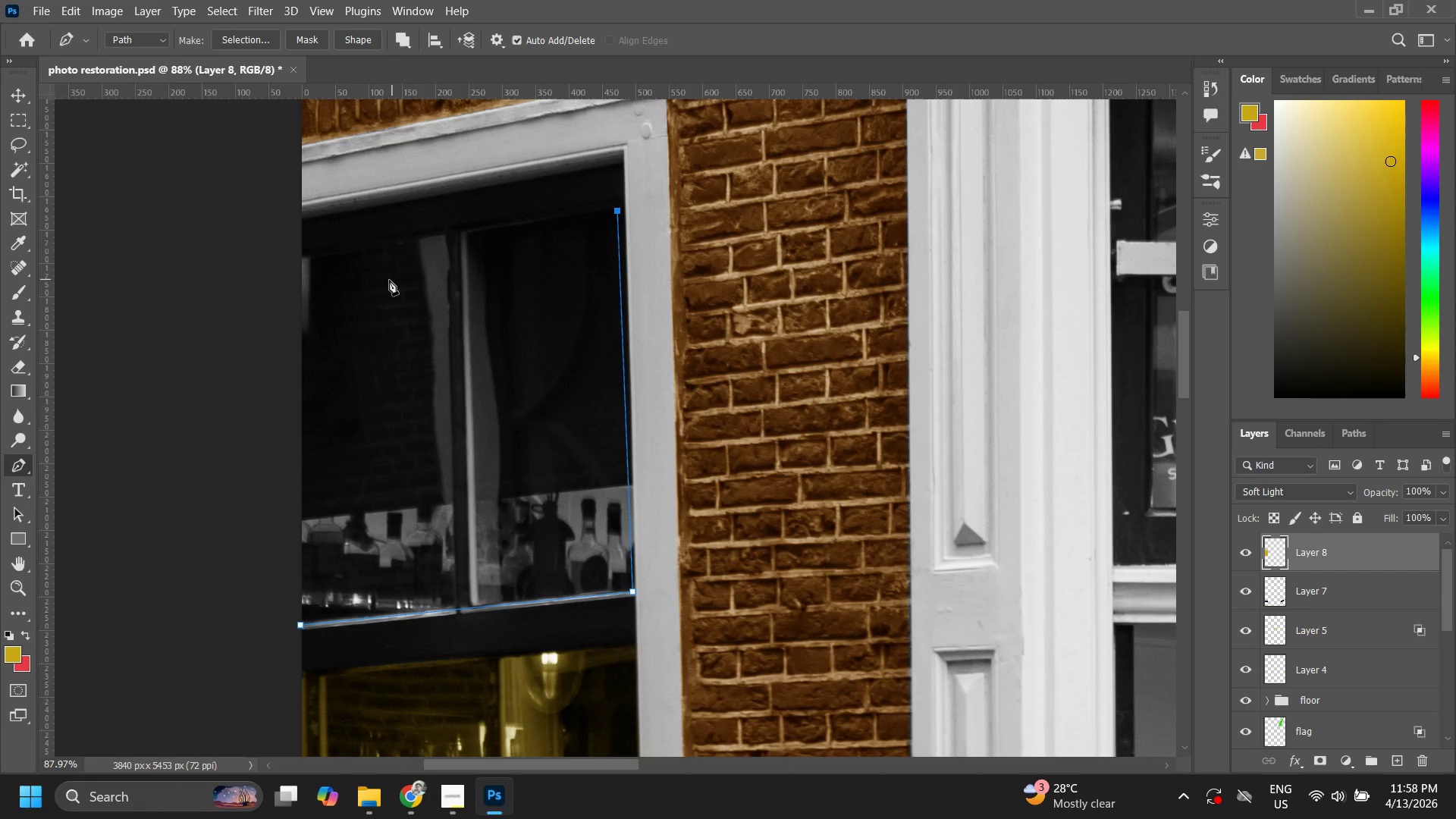 
left_click([303, 257])
 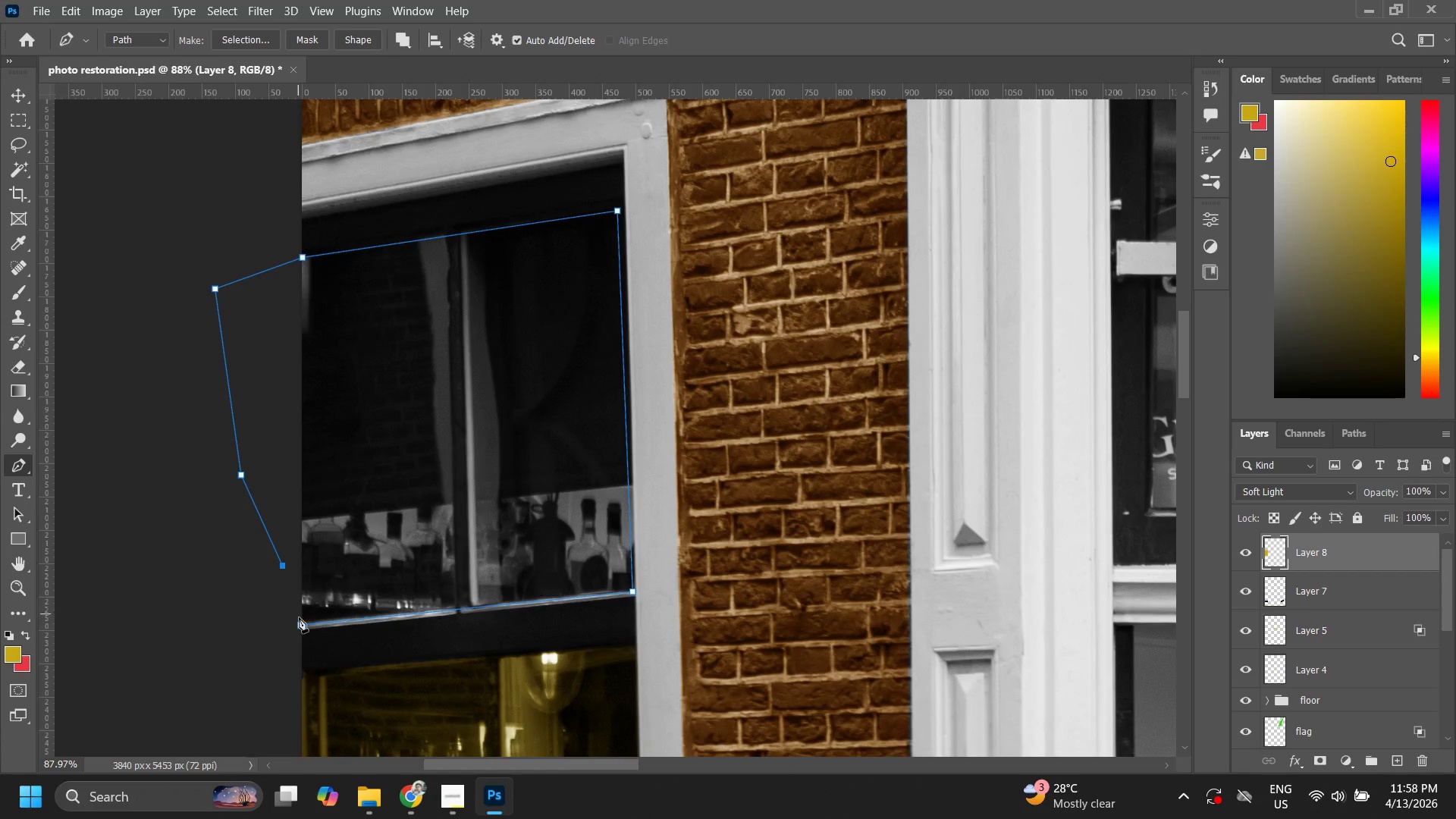 
left_click([300, 629])
 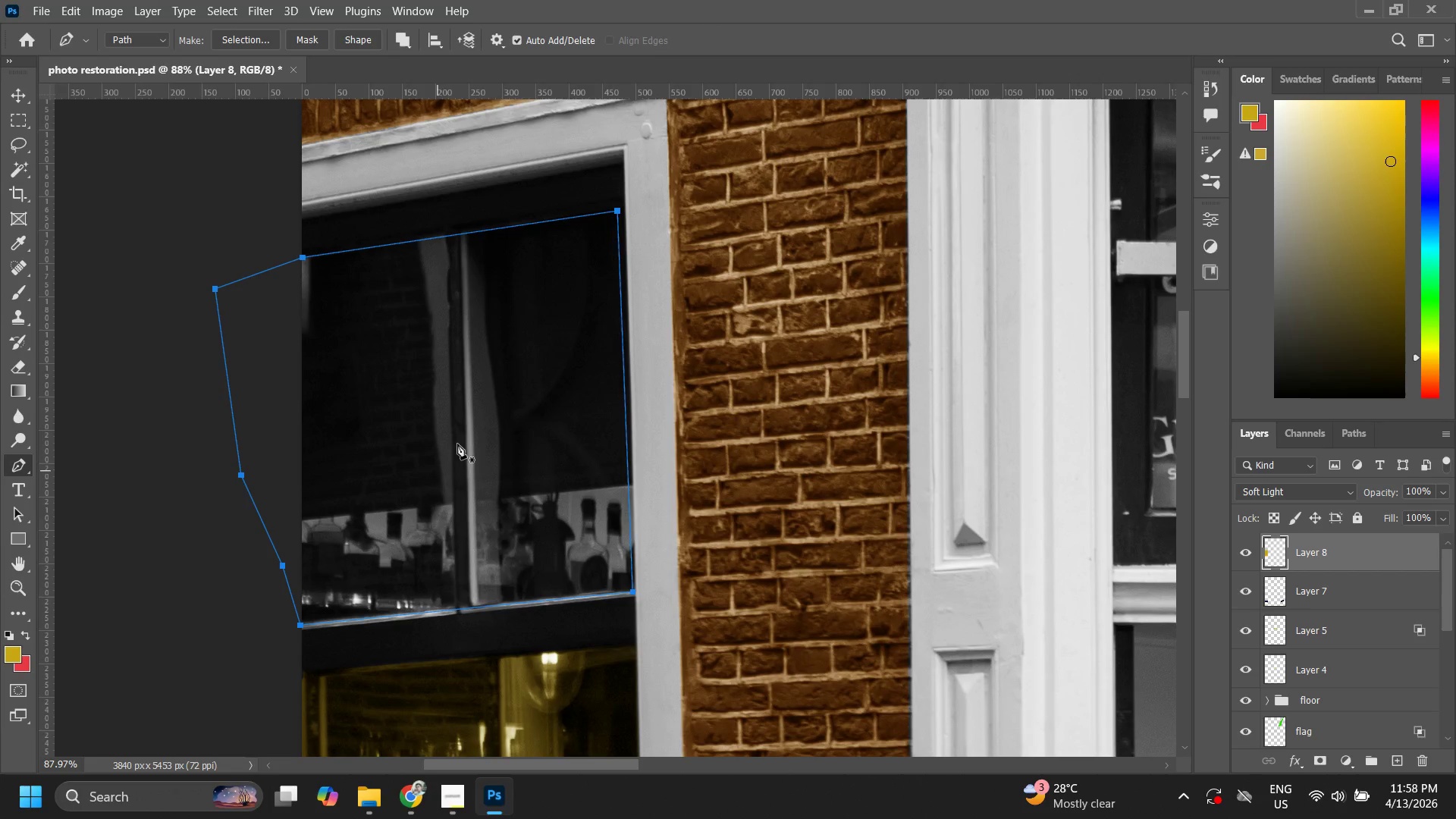 
right_click([460, 435])
 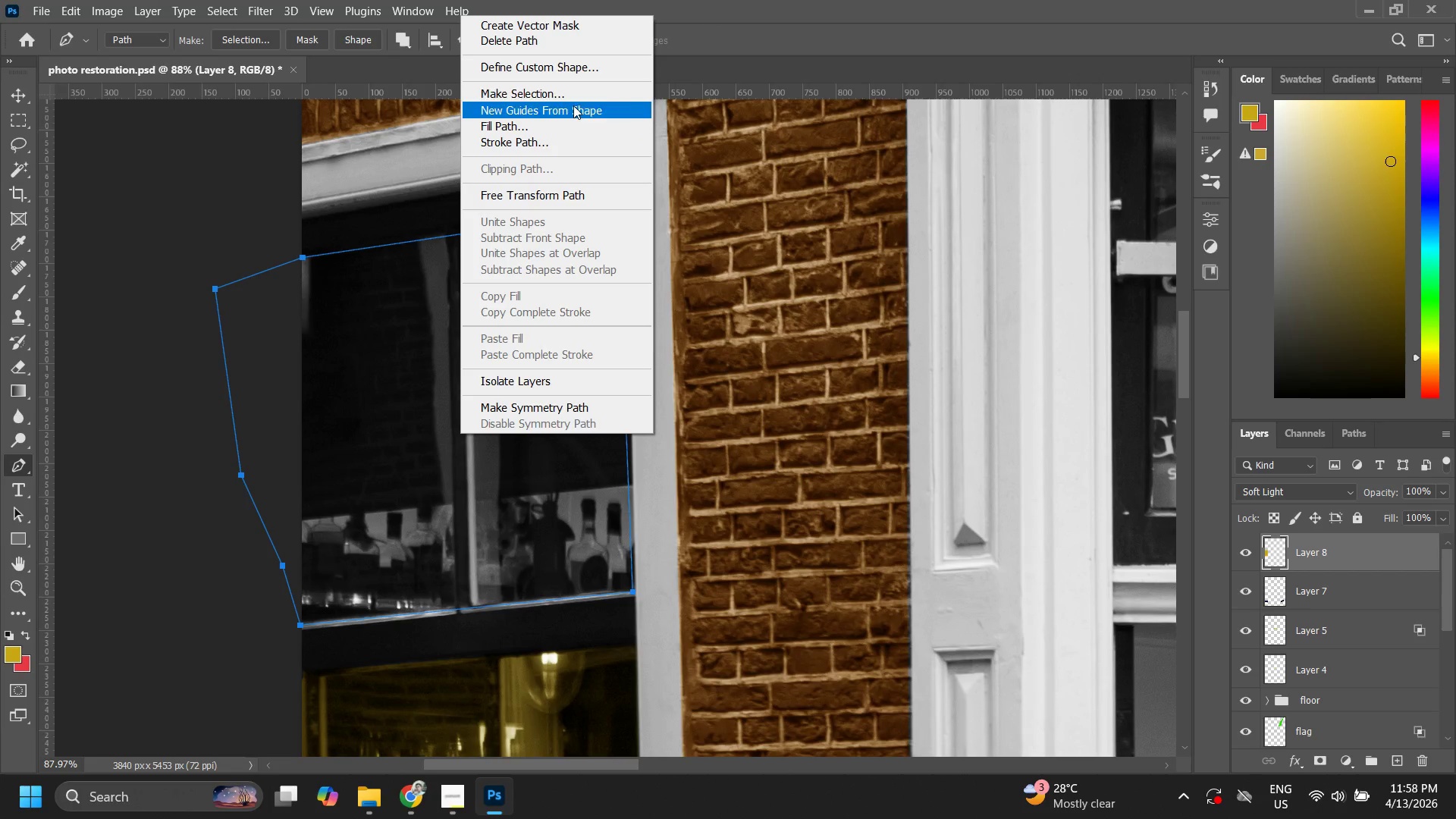 
left_click([570, 96])
 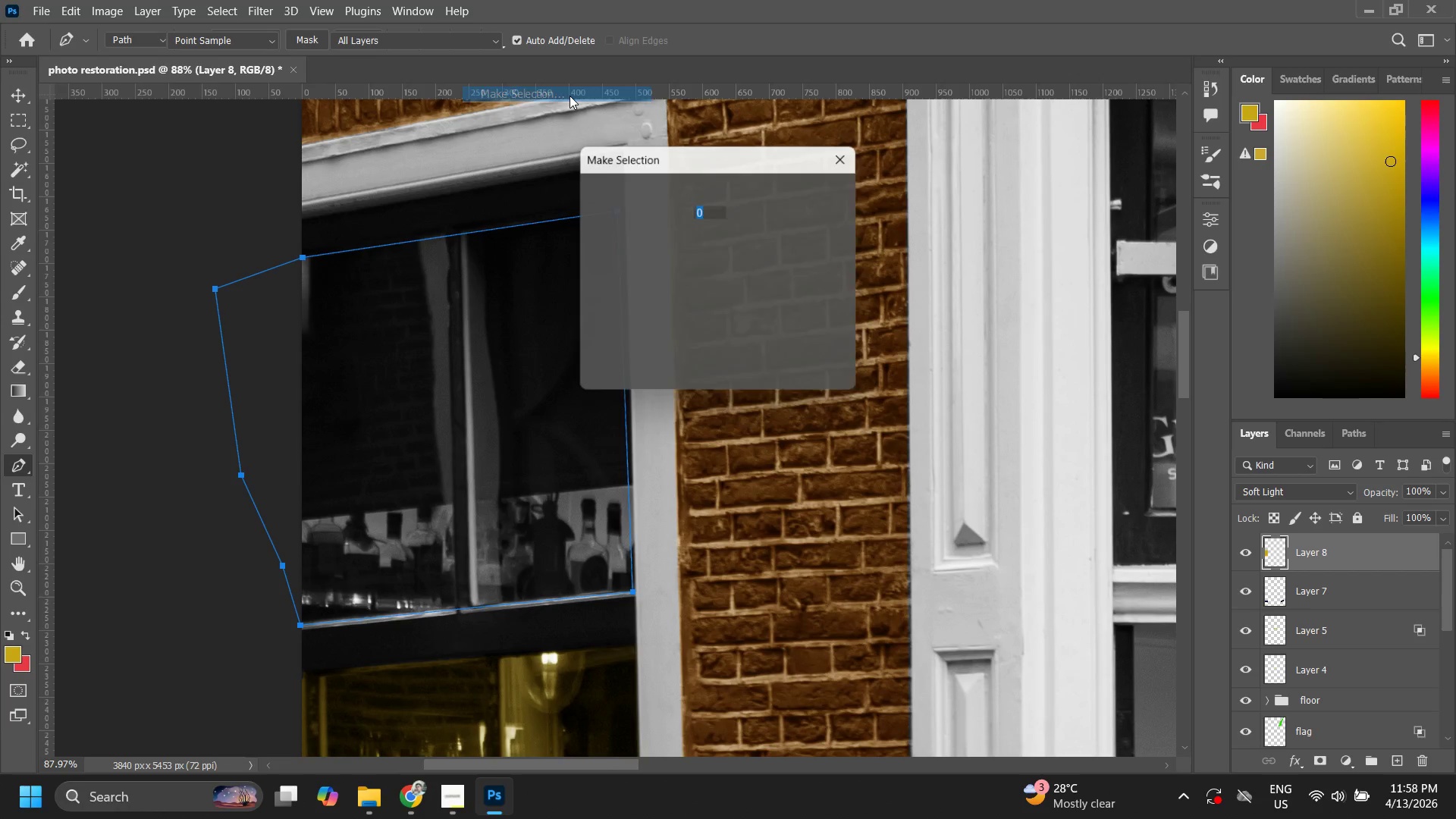 
key(Enter)
 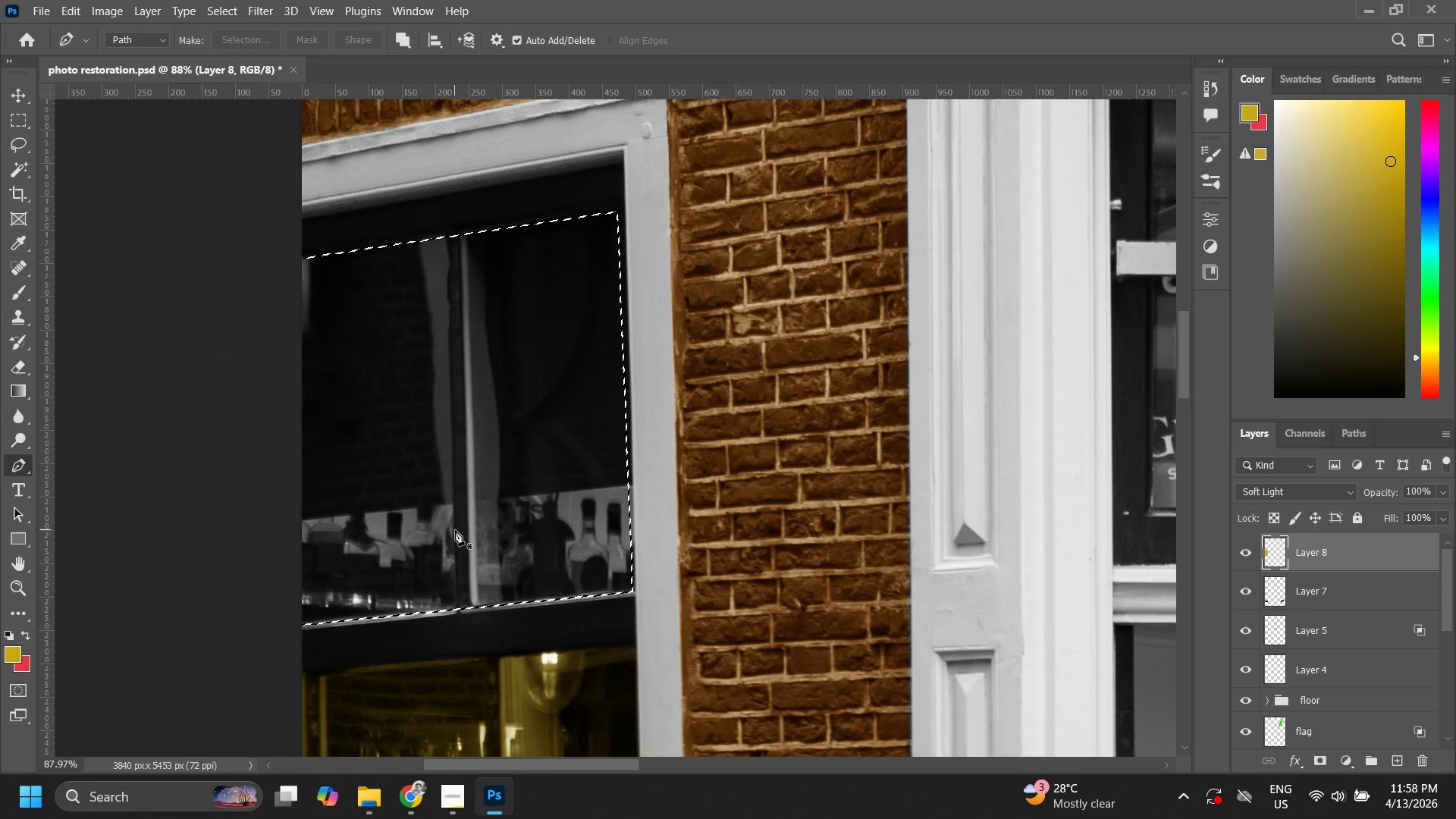 
key(B)
 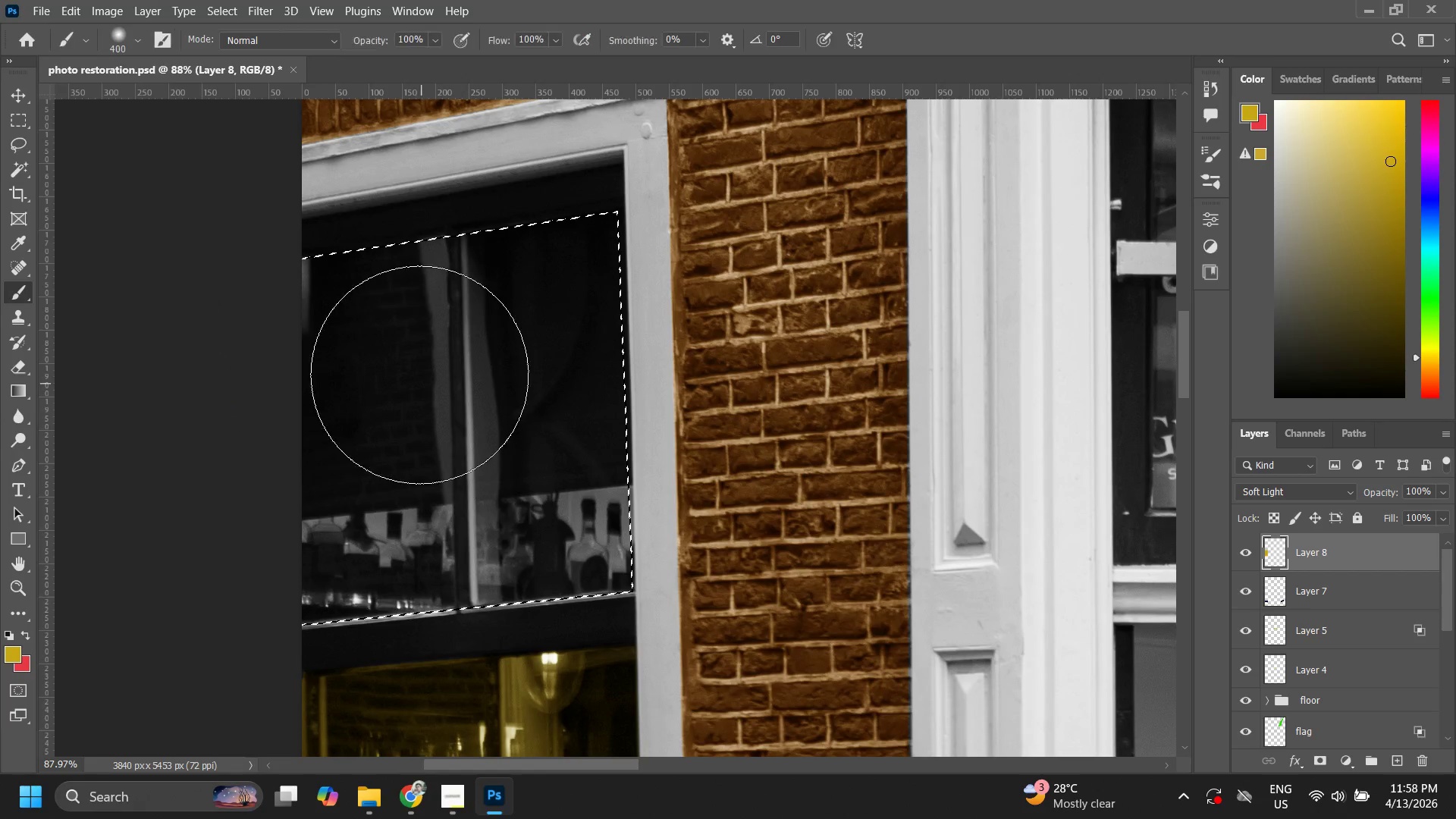 
left_click_drag(start_coordinate=[417, 378], to_coordinate=[389, 510])
 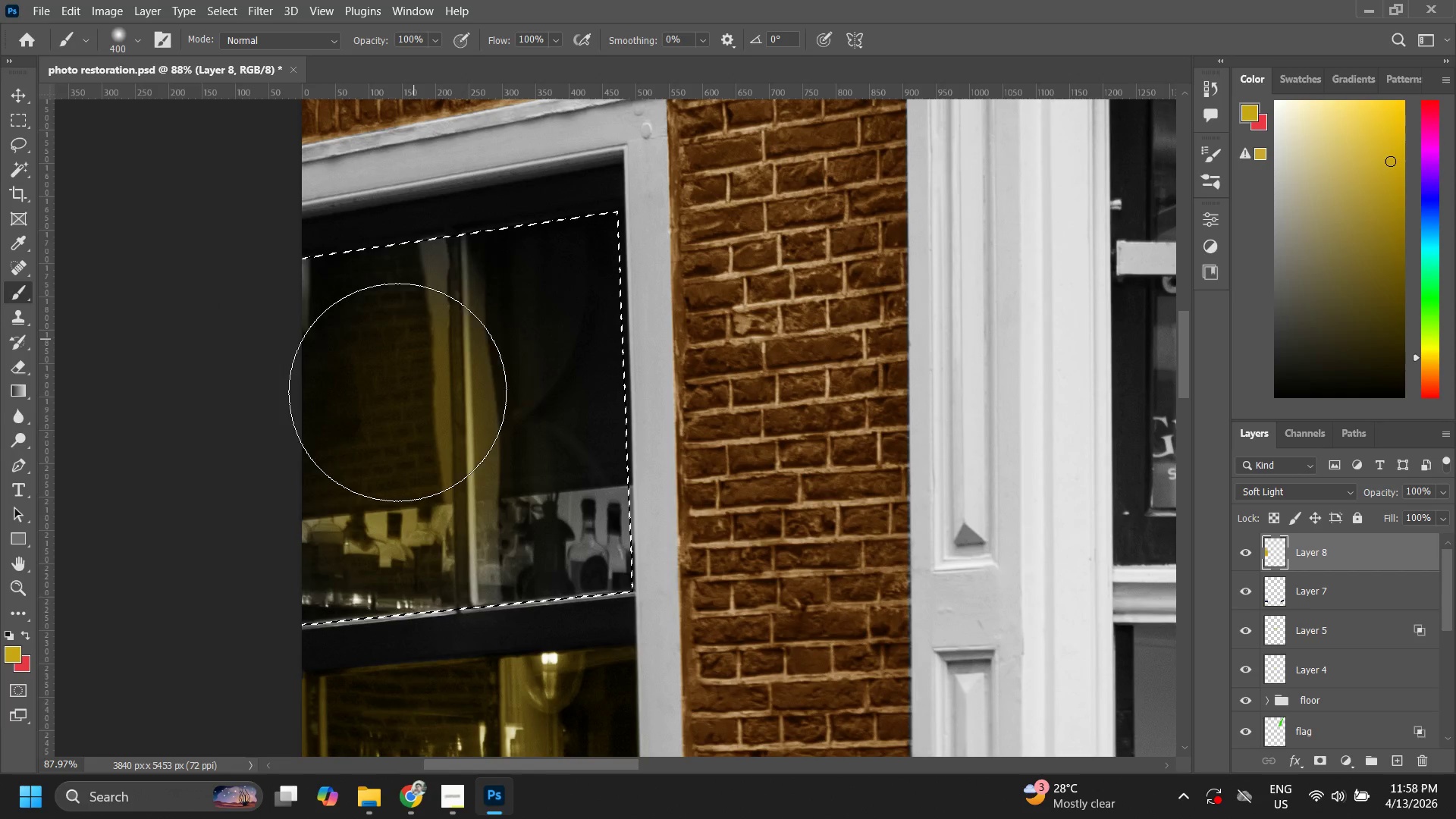 
left_click_drag(start_coordinate=[425, 322], to_coordinate=[347, 513])
 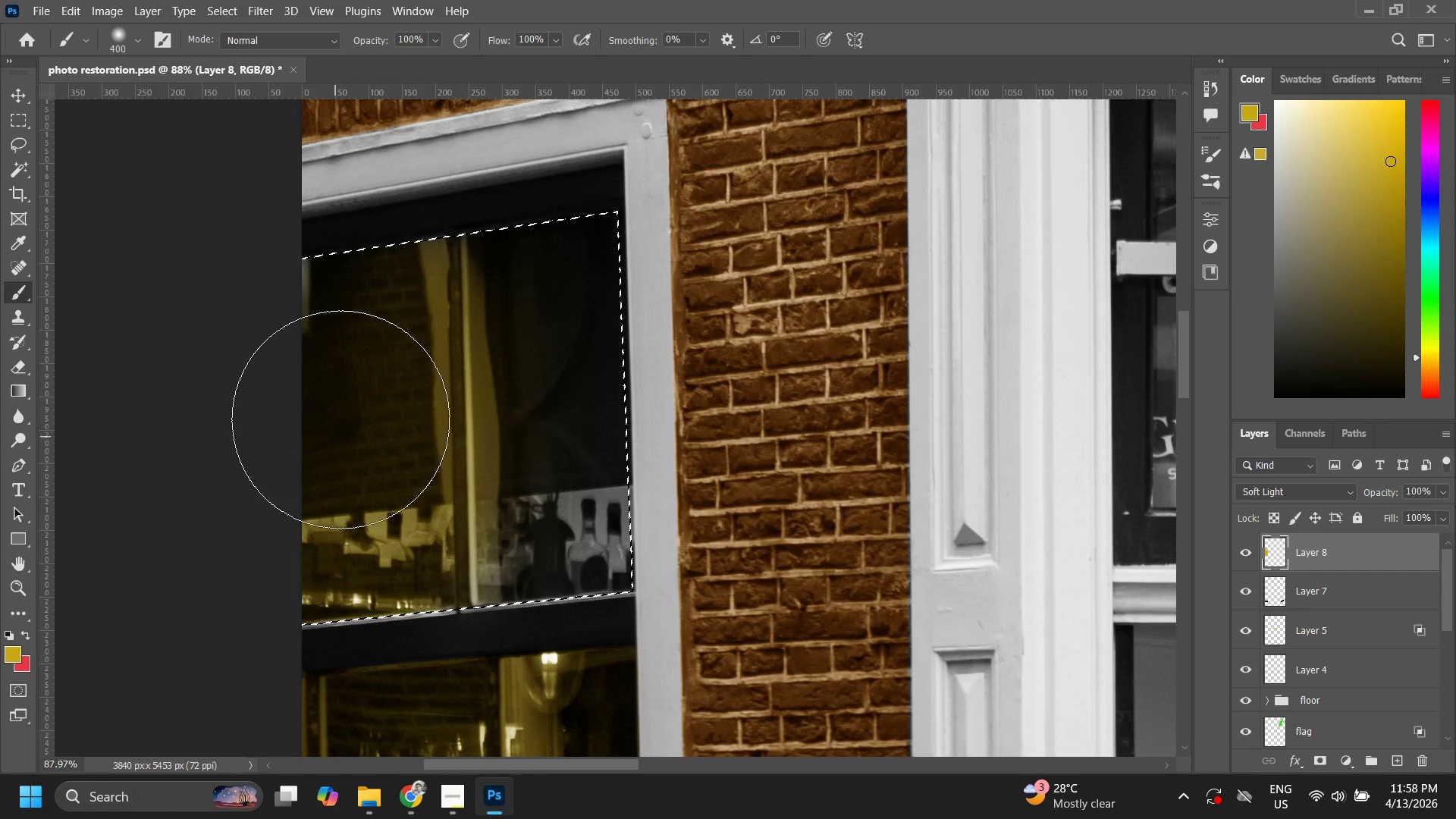 
left_click_drag(start_coordinate=[340, 419], to_coordinate=[538, 253])
 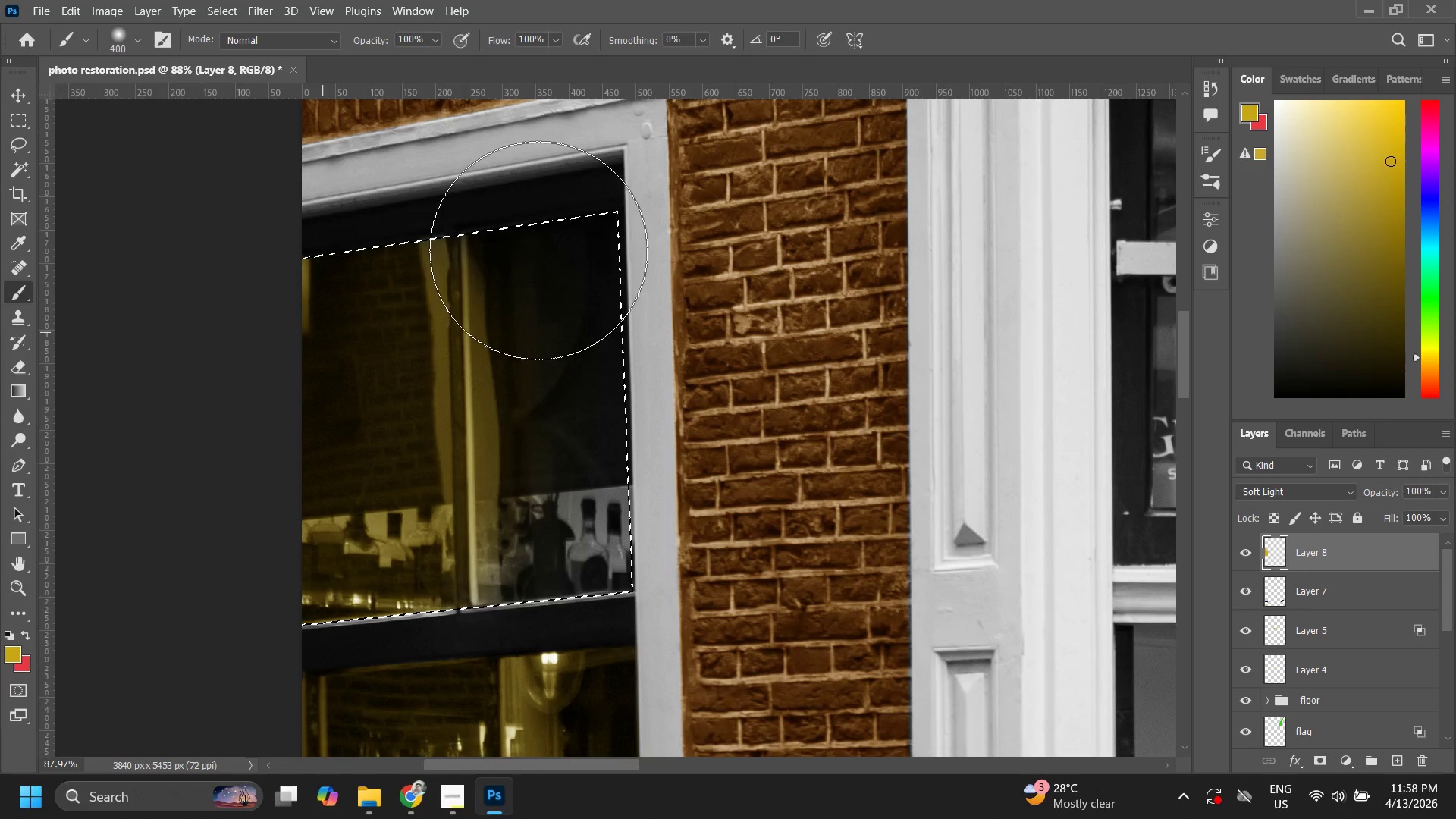 
left_click_drag(start_coordinate=[533, 272], to_coordinate=[516, 456])
 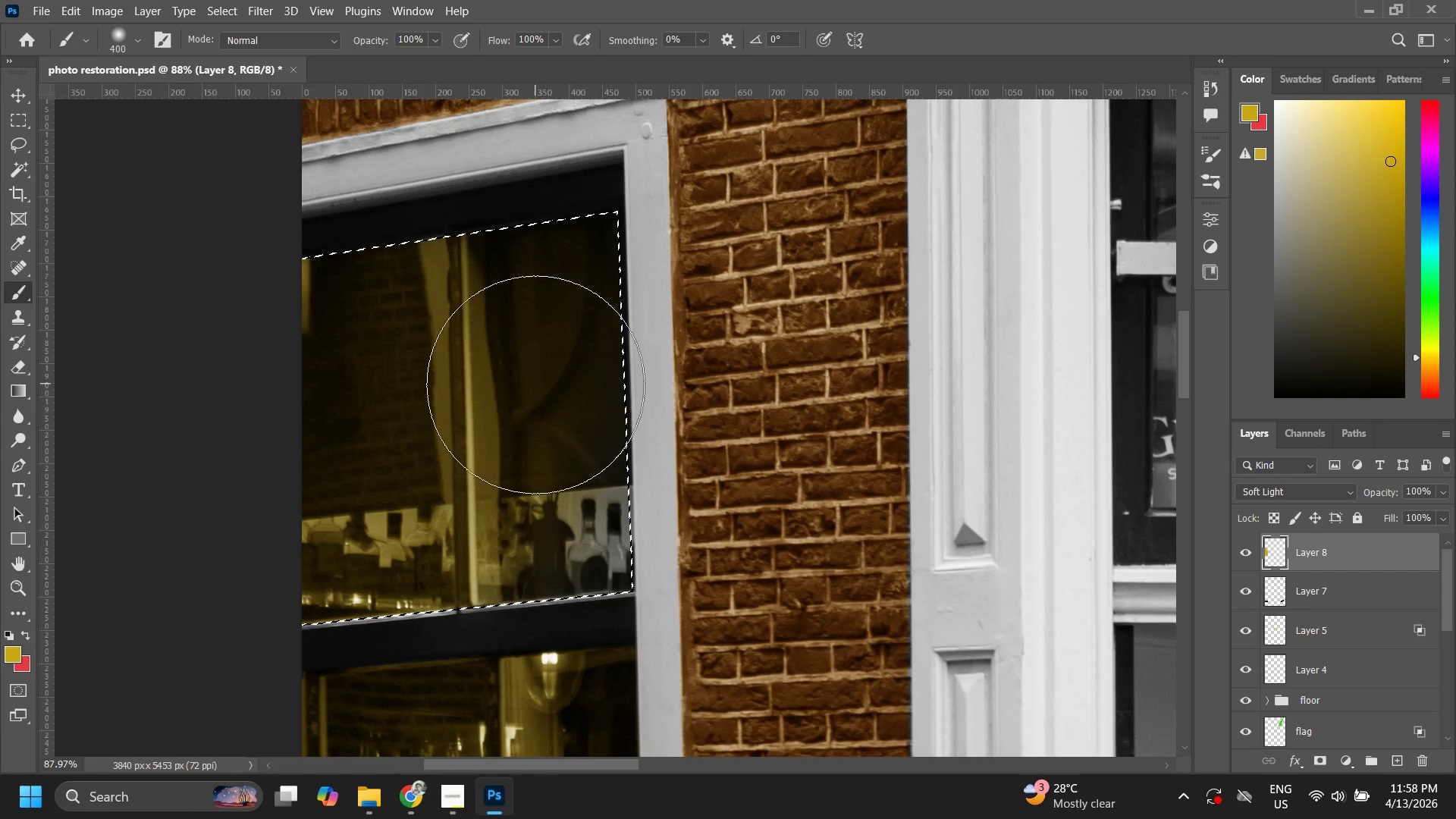 
left_click_drag(start_coordinate=[535, 403], to_coordinate=[587, 486])
 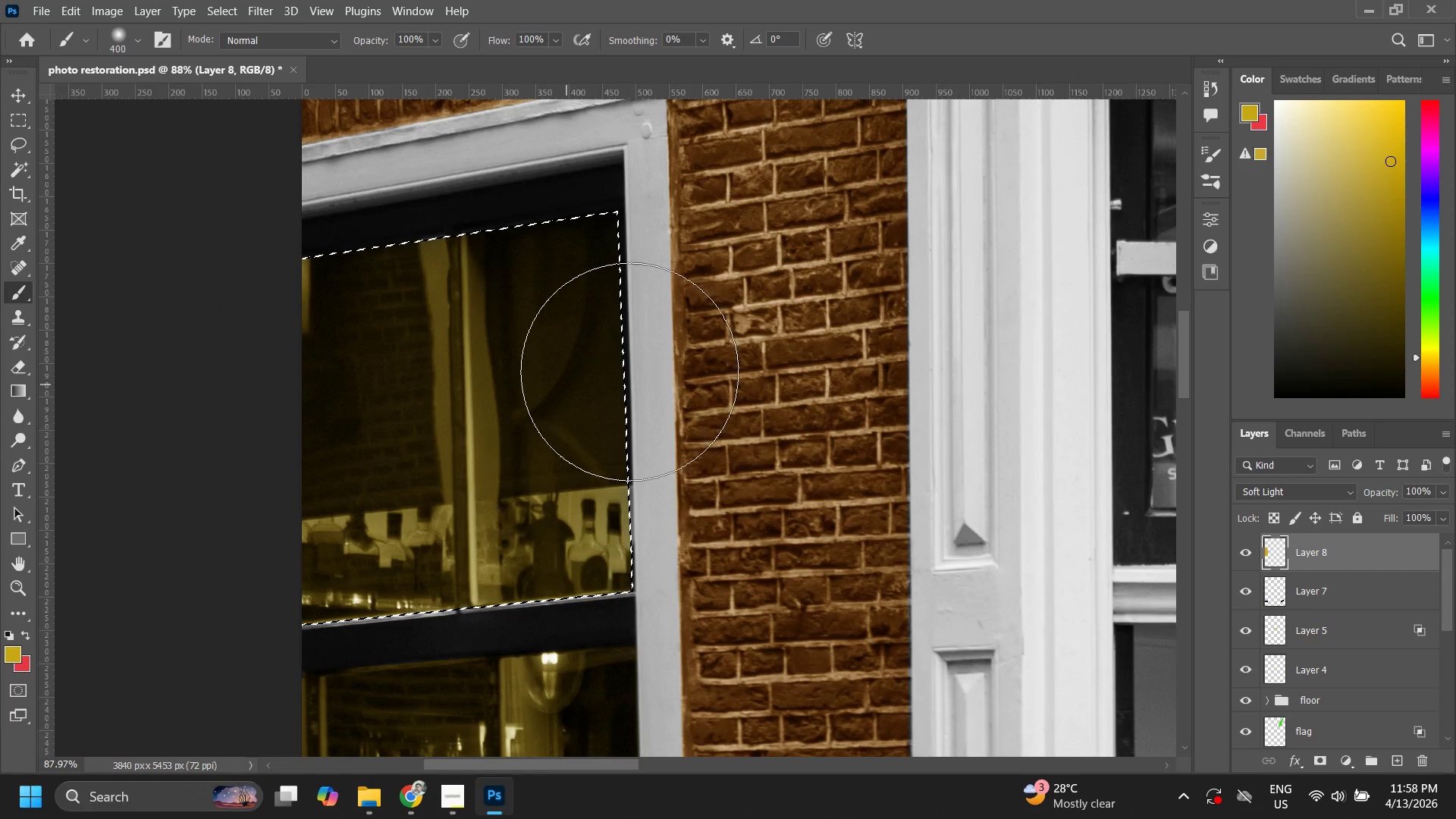 
left_click_drag(start_coordinate=[633, 398], to_coordinate=[626, 386])
 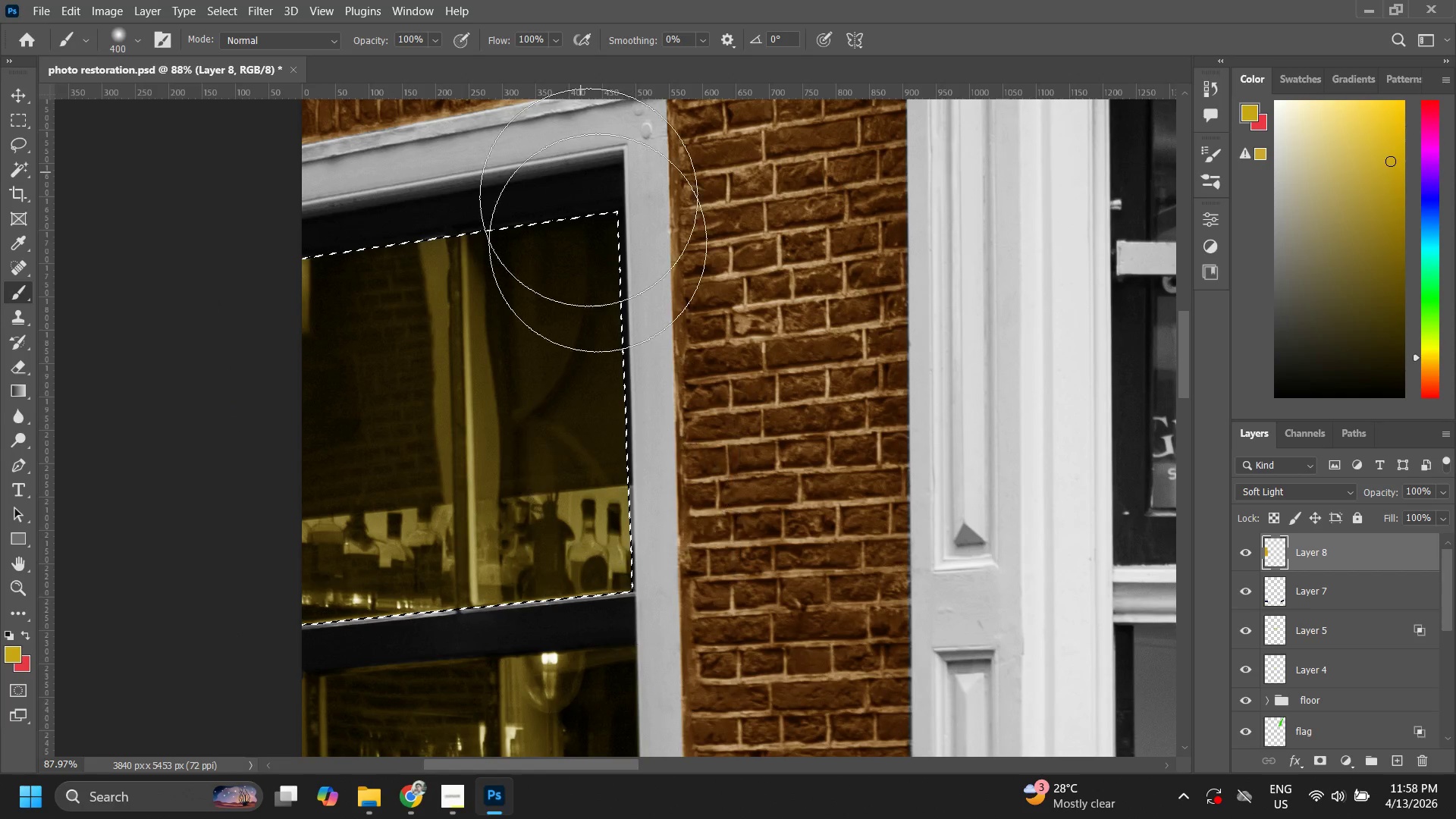 
left_click_drag(start_coordinate=[598, 245], to_coordinate=[624, 419])
 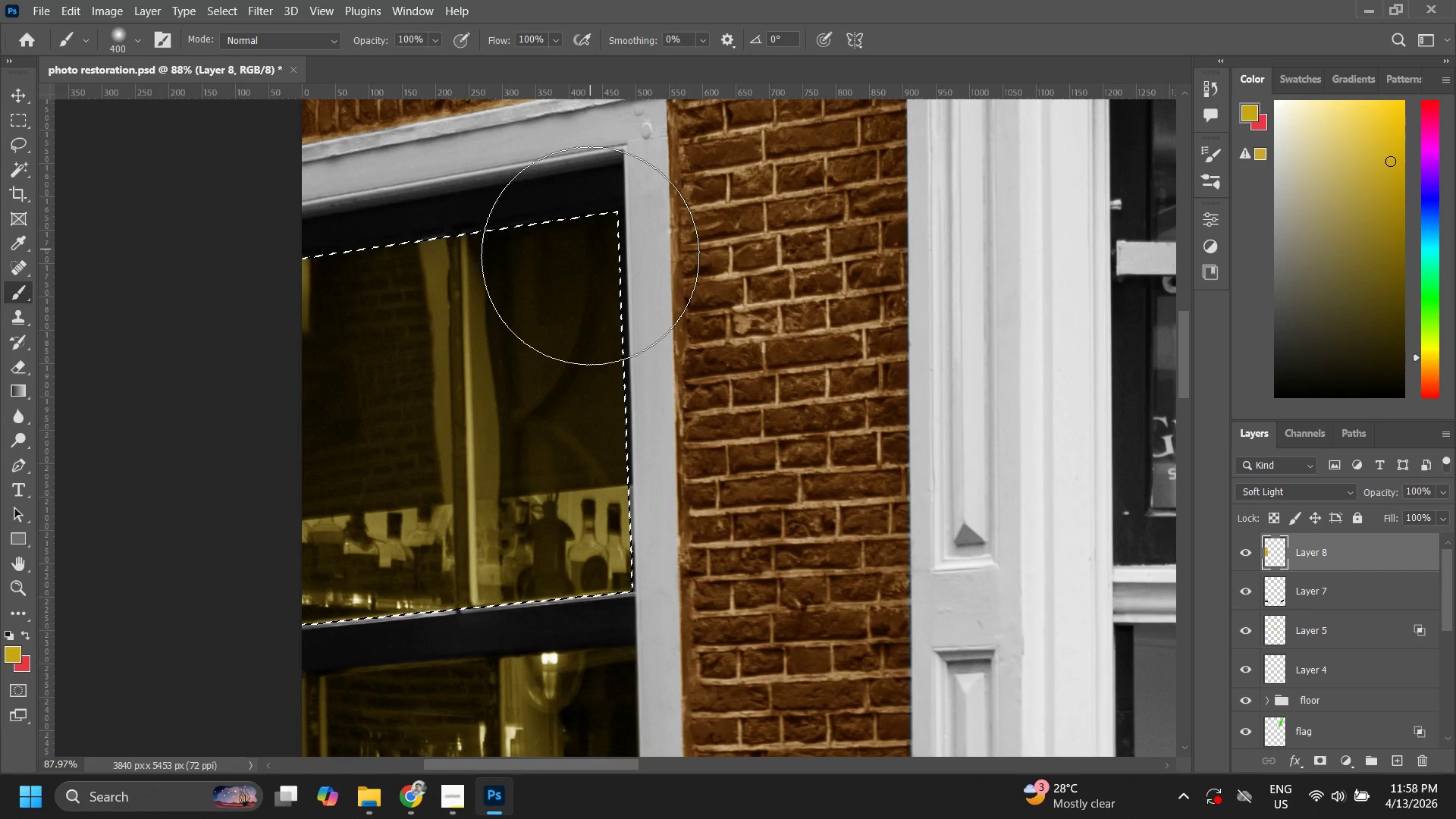 
left_click_drag(start_coordinate=[601, 339], to_coordinate=[389, 272])
 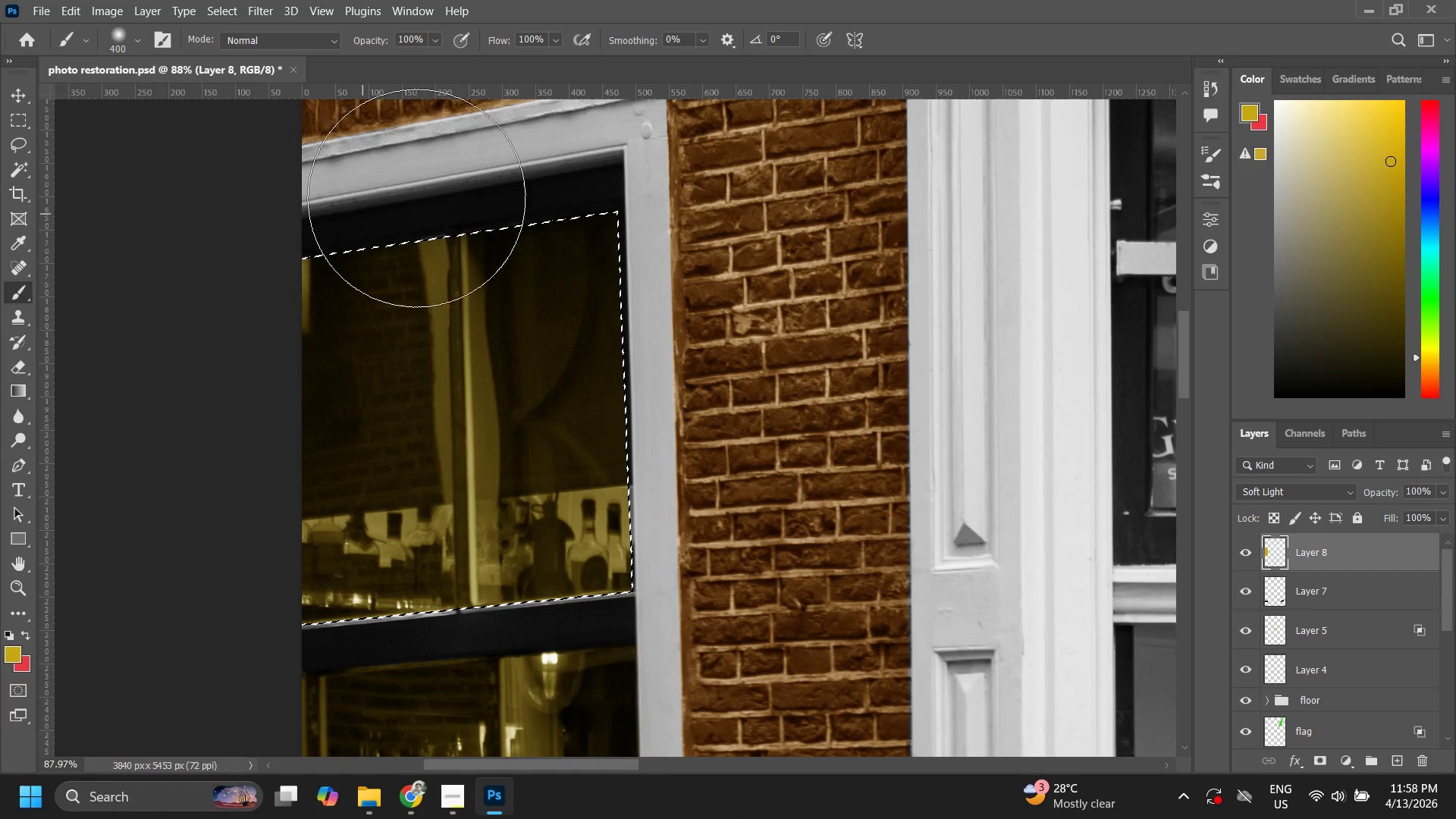 
left_click_drag(start_coordinate=[413, 220], to_coordinate=[276, 337])
 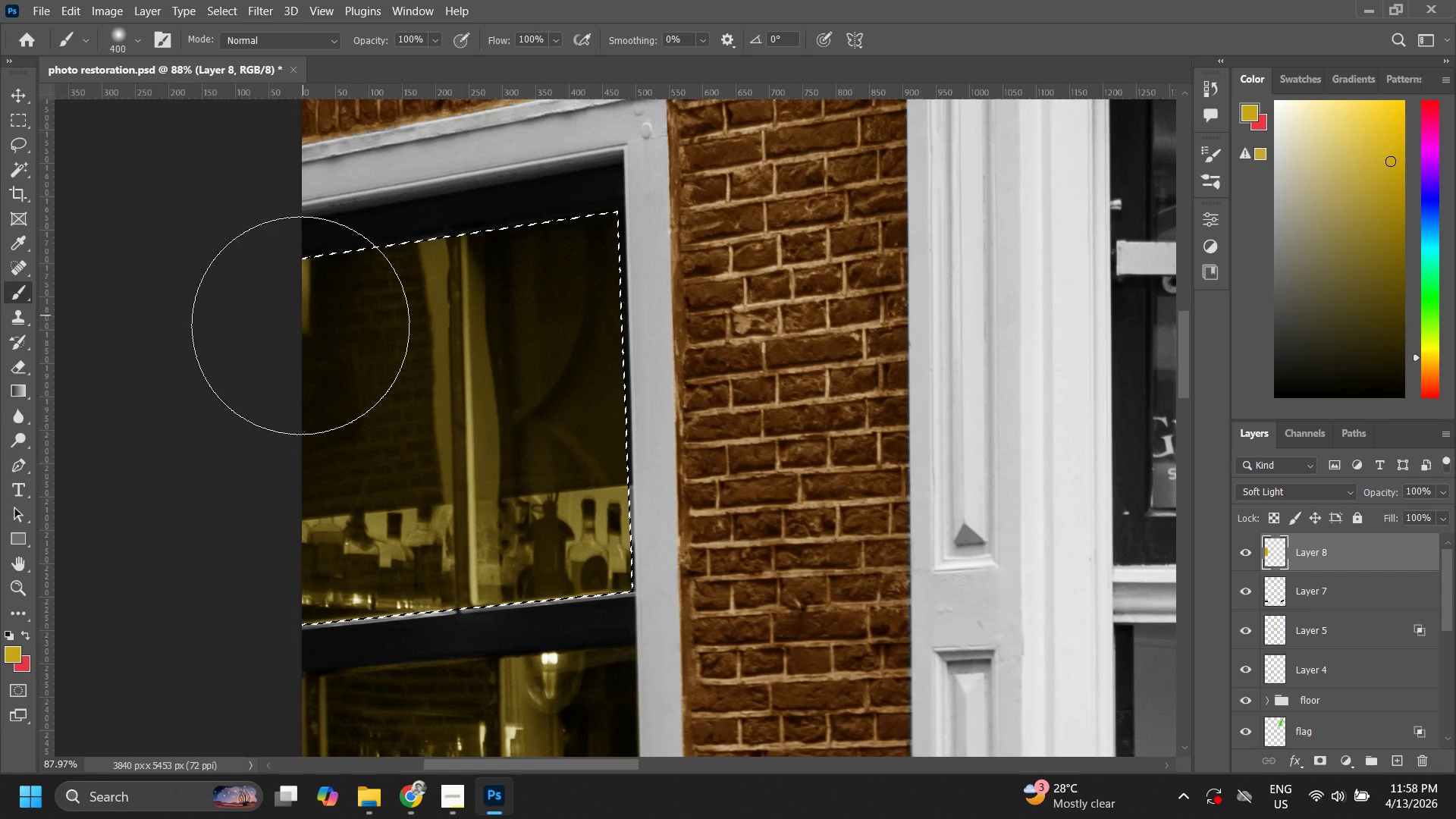 
left_click_drag(start_coordinate=[460, 406], to_coordinate=[446, 566])
 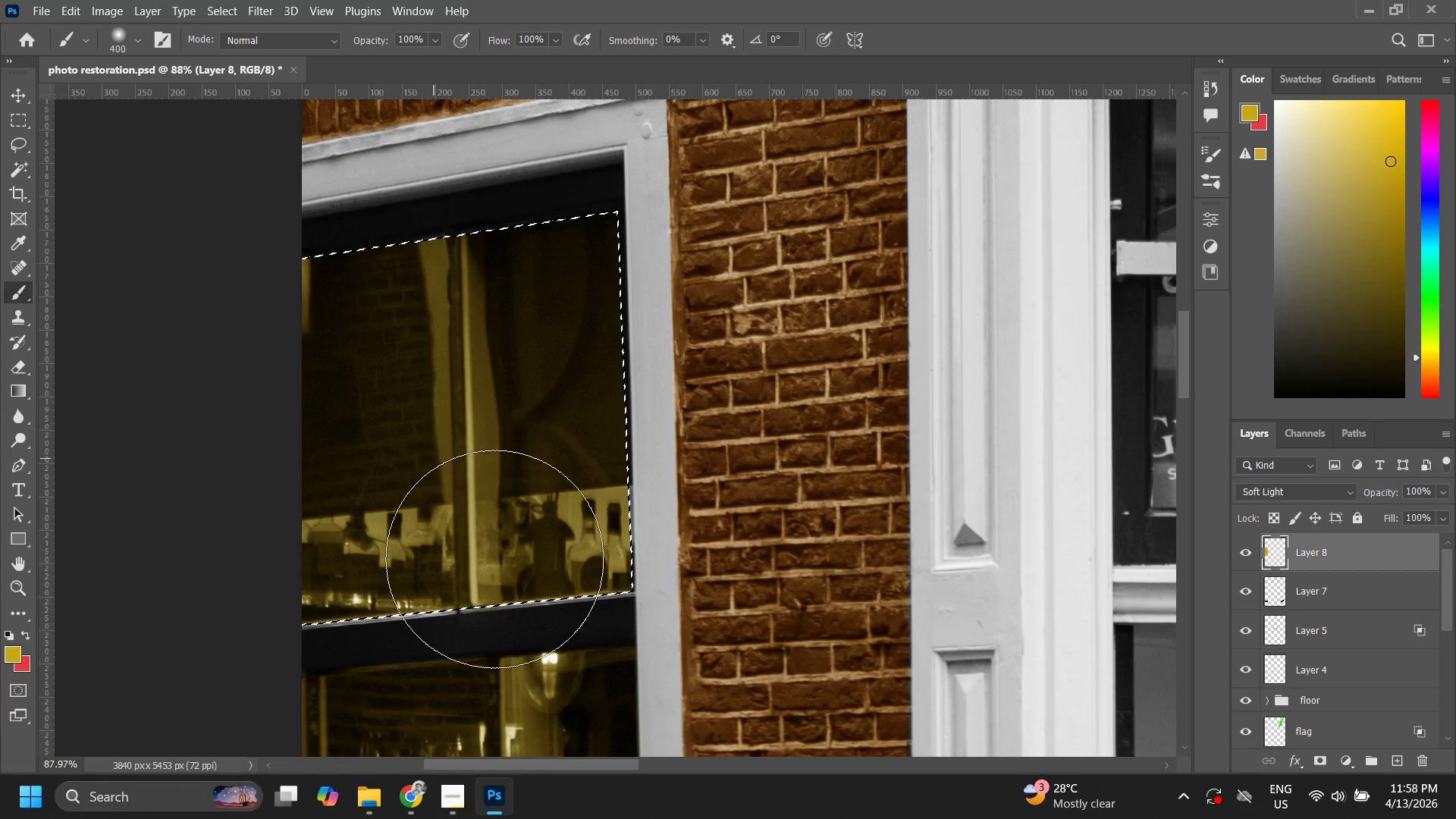 
key(Control+ControlLeft)
 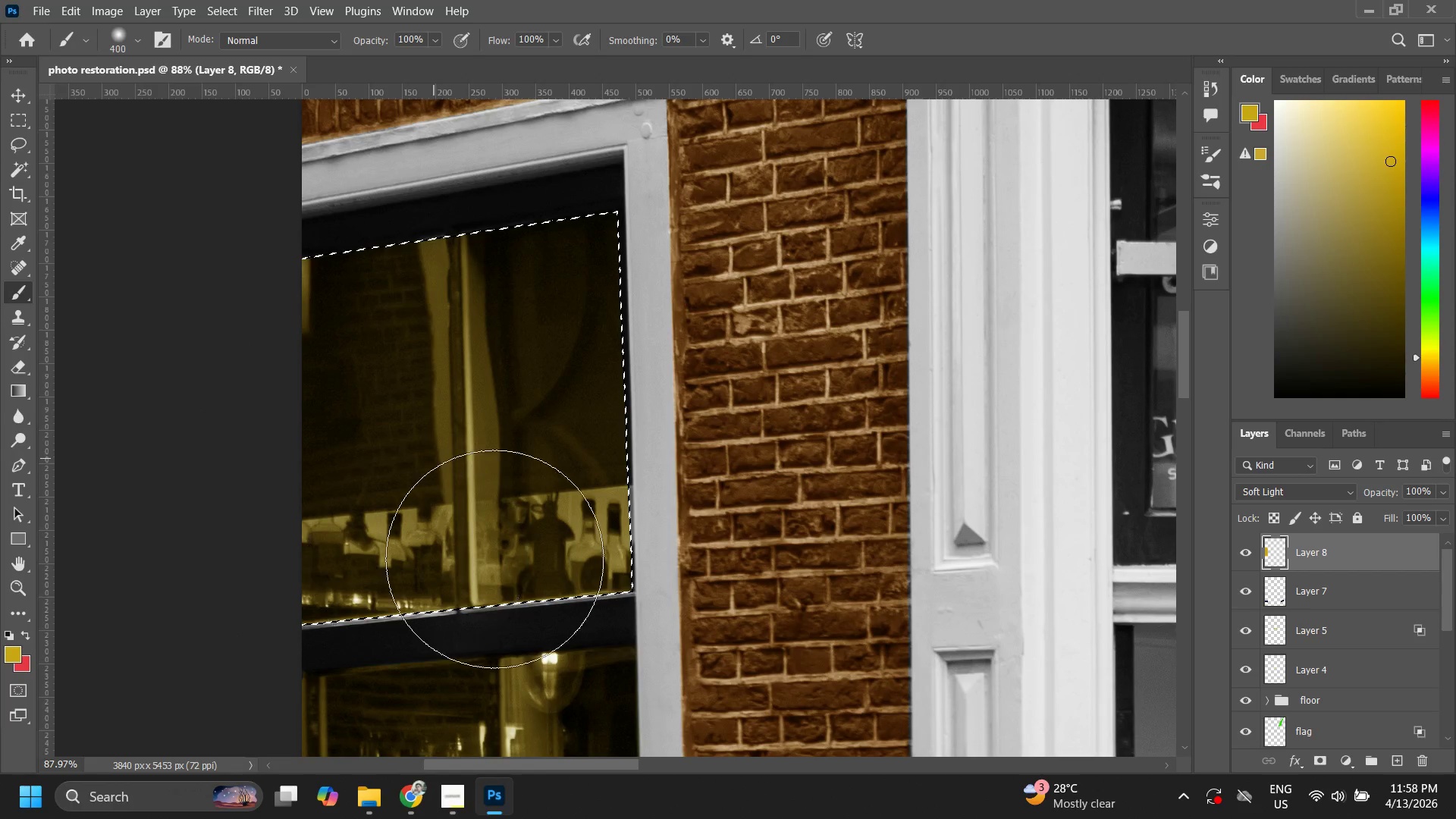 
key(Control+D)
 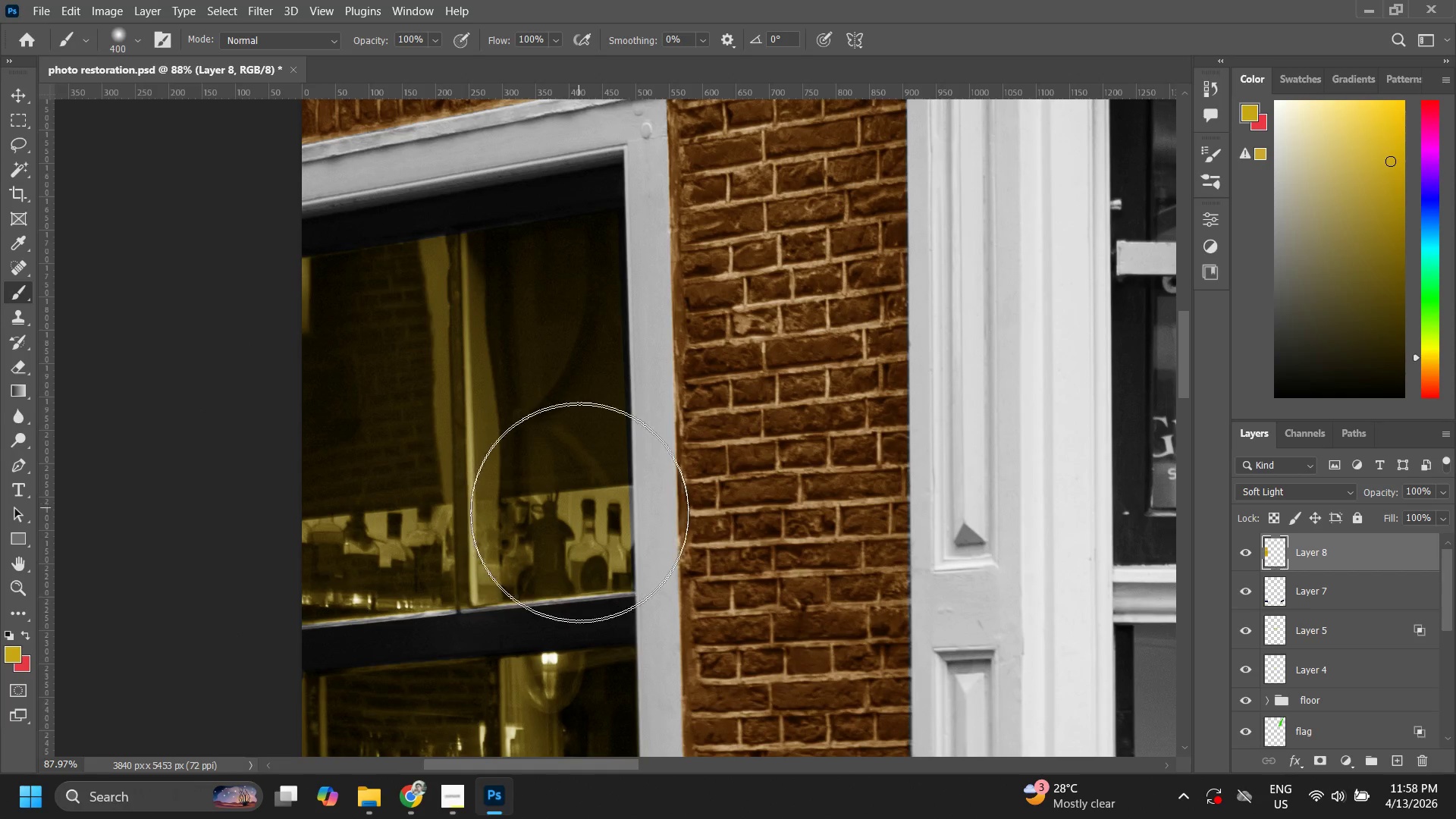 
type(zzzz)
 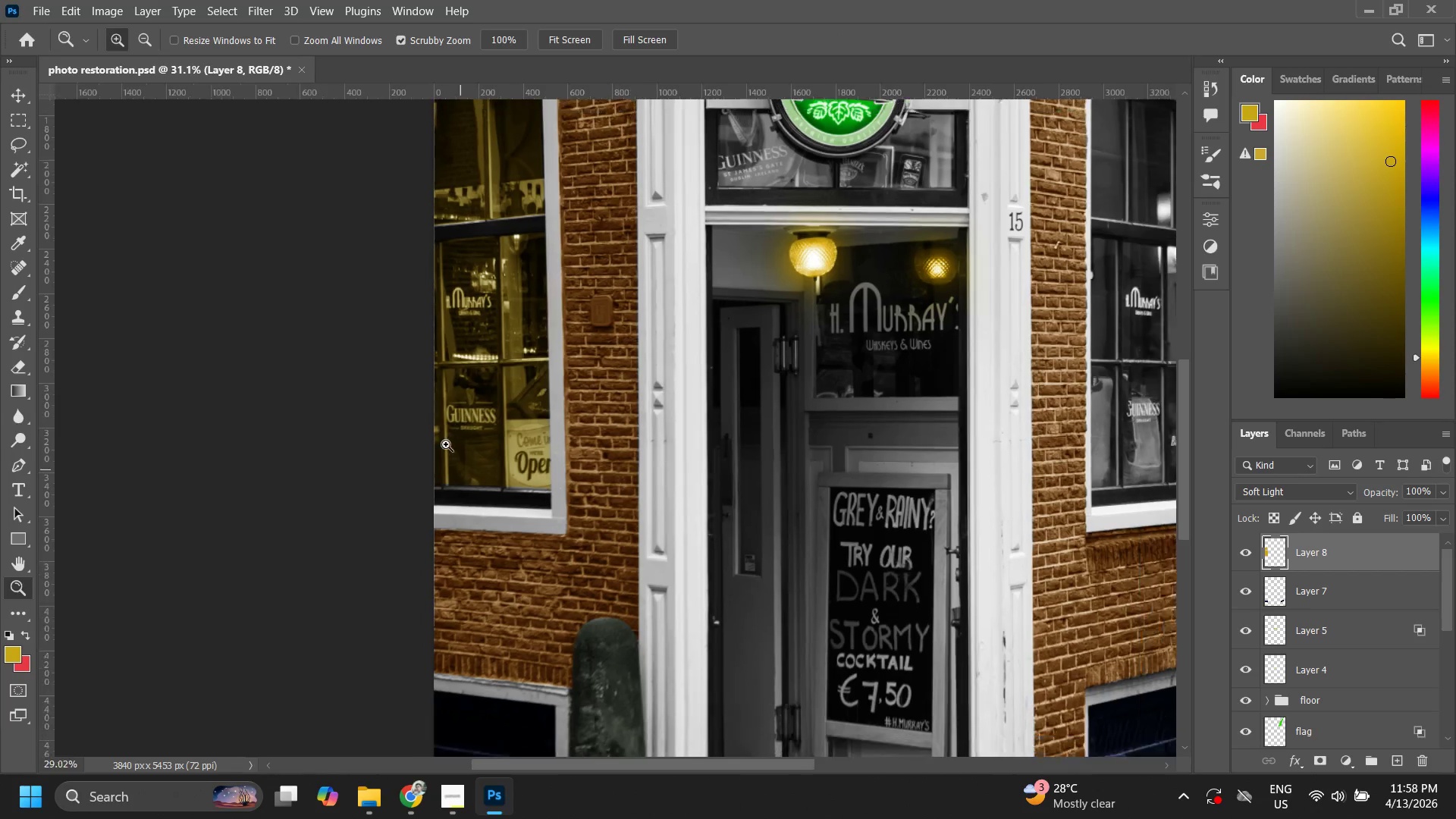 
left_click_drag(start_coordinate=[499, 527], to_coordinate=[397, 607])
 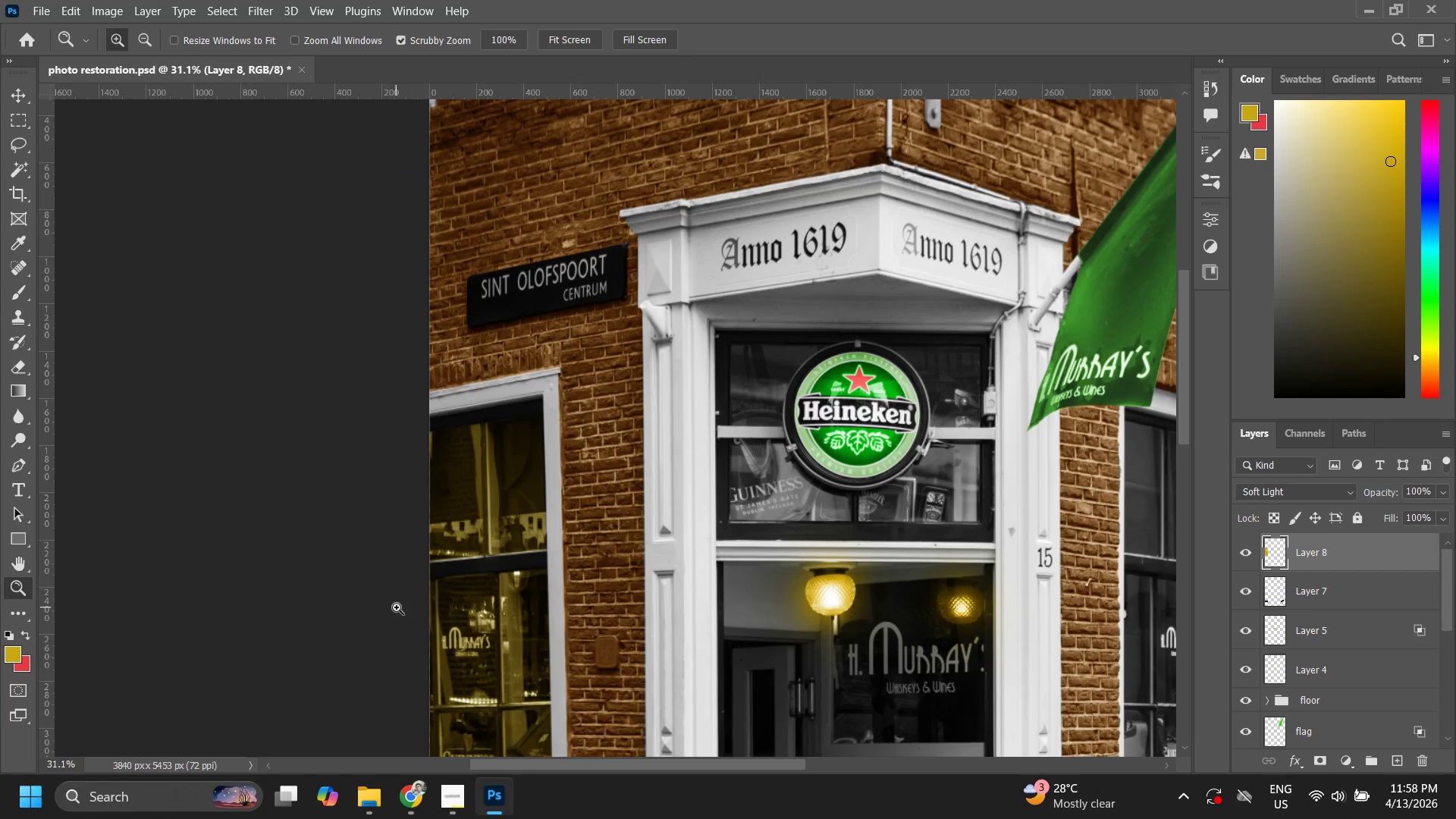 
hold_key(key=Space, duration=0.52)
 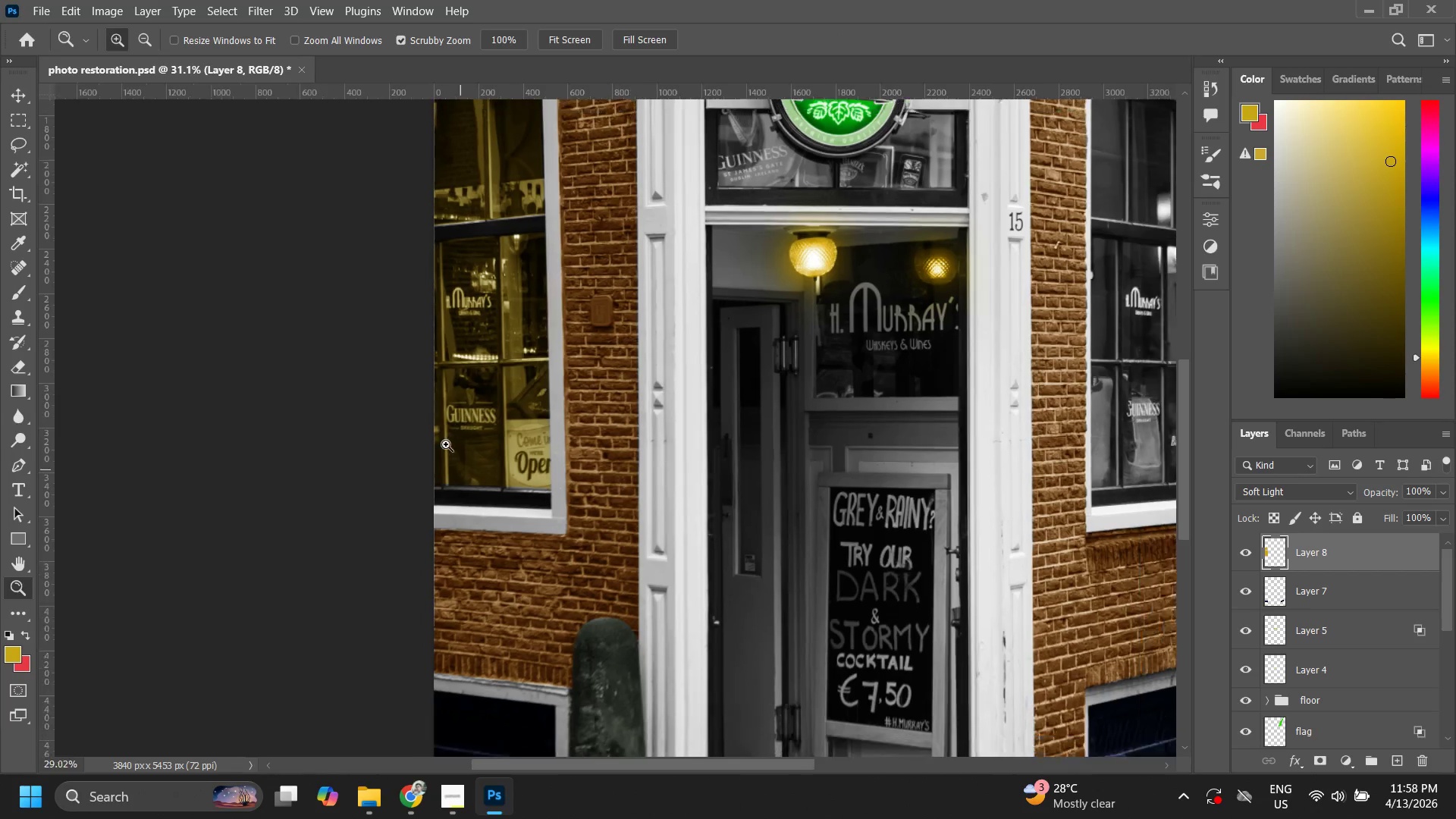 
left_click_drag(start_coordinate=[426, 569], to_coordinate=[430, 318])
 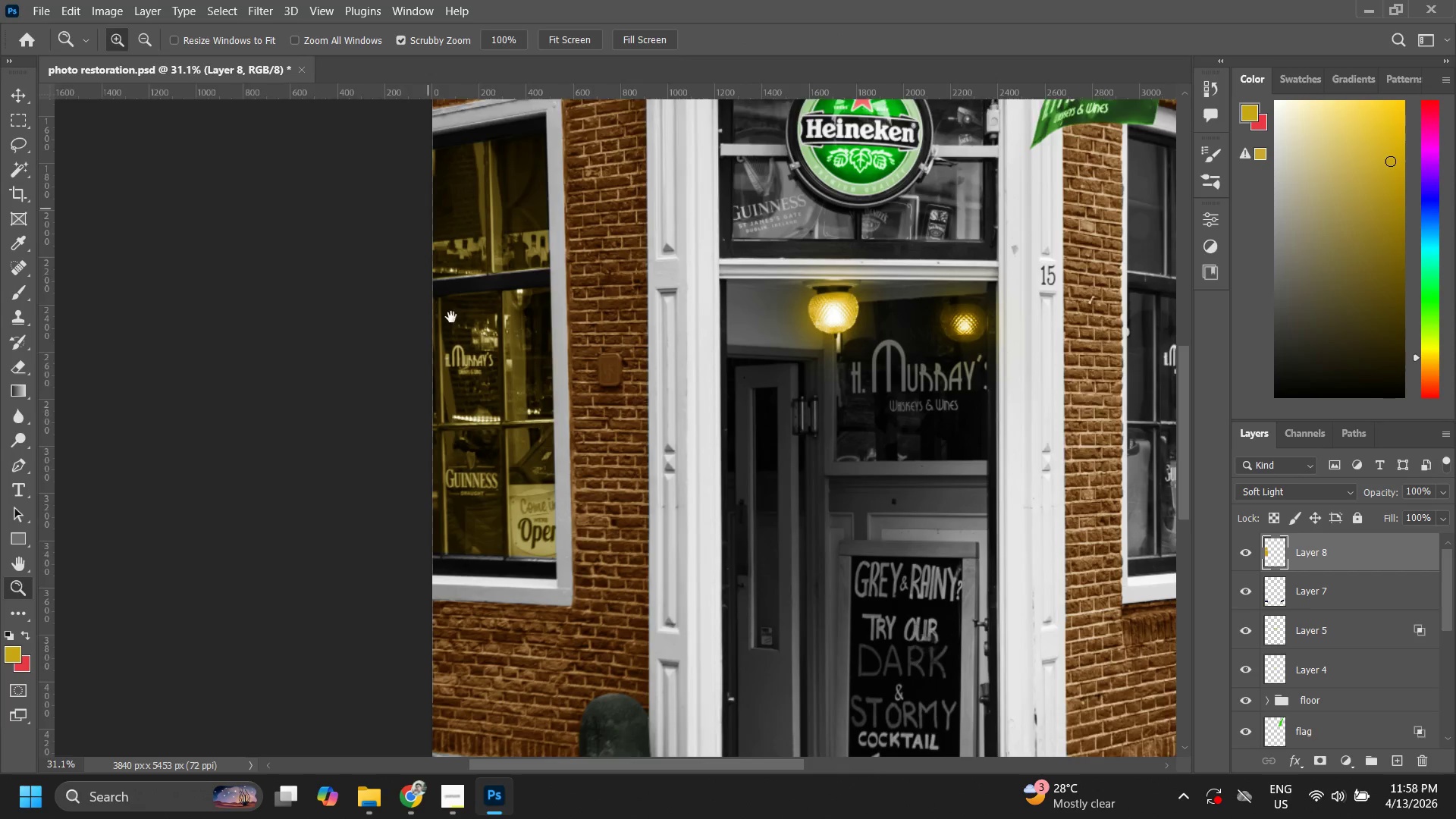 
hold_key(key=Space, duration=8.58)
 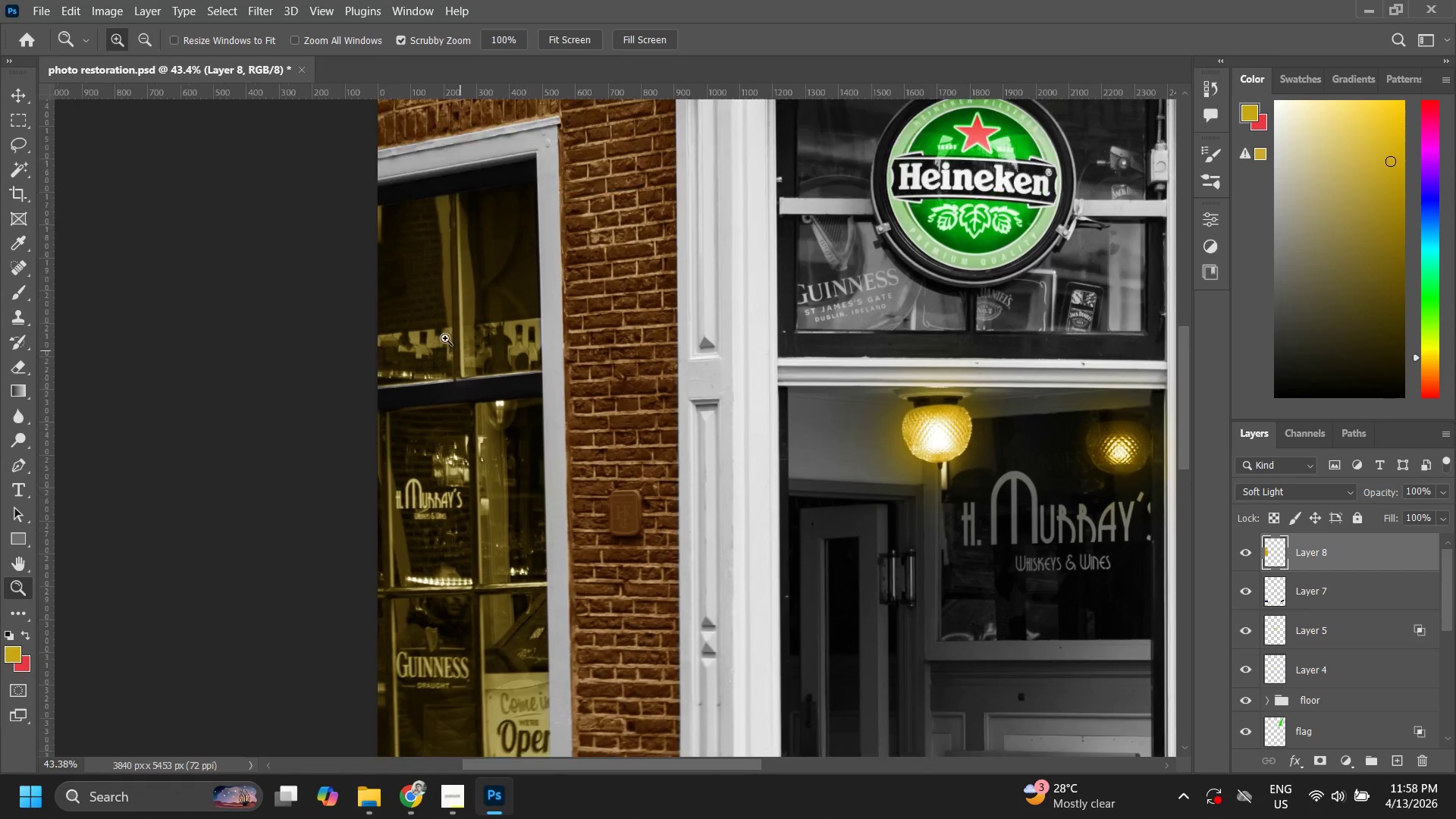 
left_click_drag(start_coordinate=[514, 346], to_coordinate=[426, 483])
 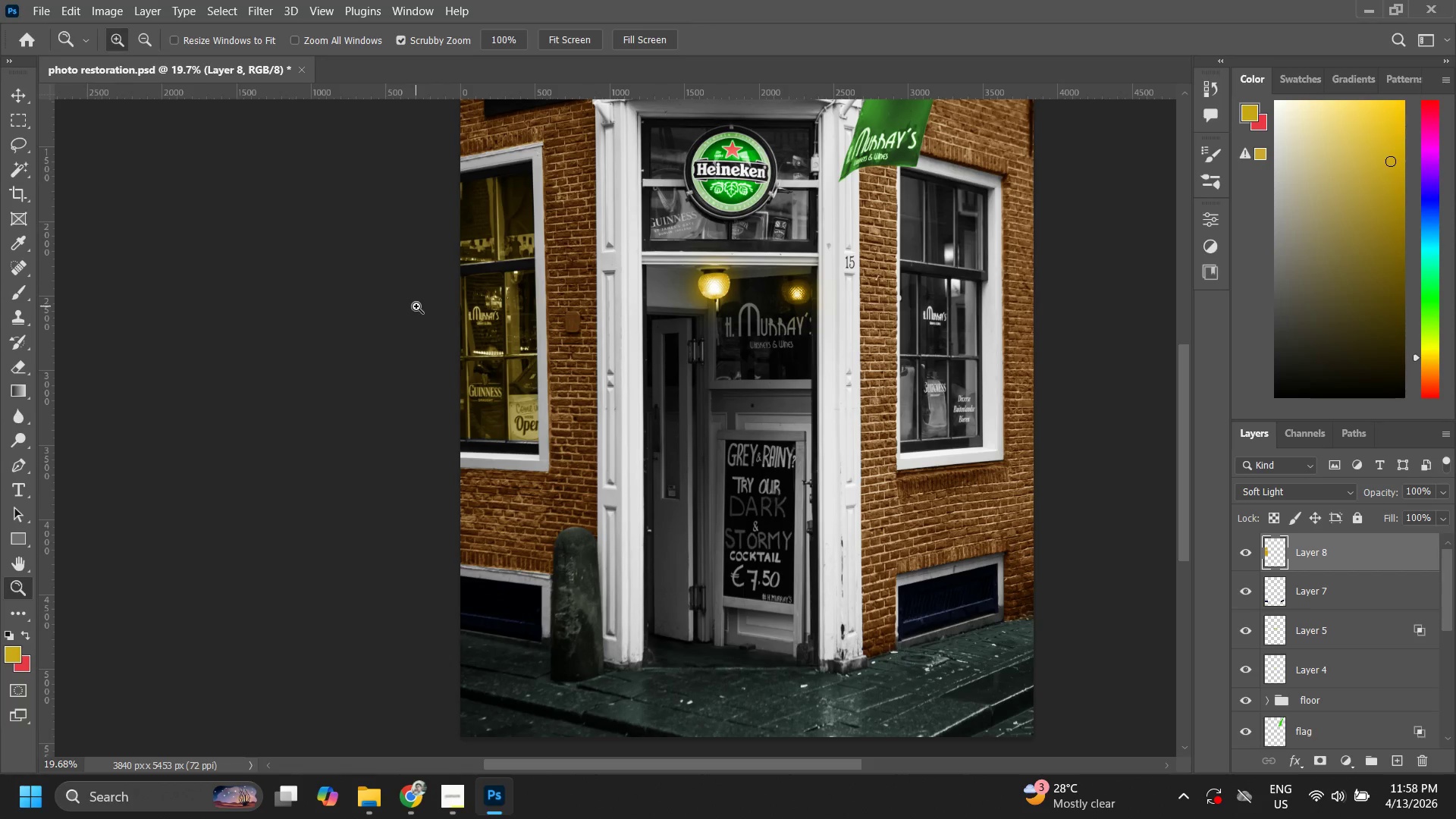 
left_click_drag(start_coordinate=[511, 354], to_coordinate=[566, 322])
 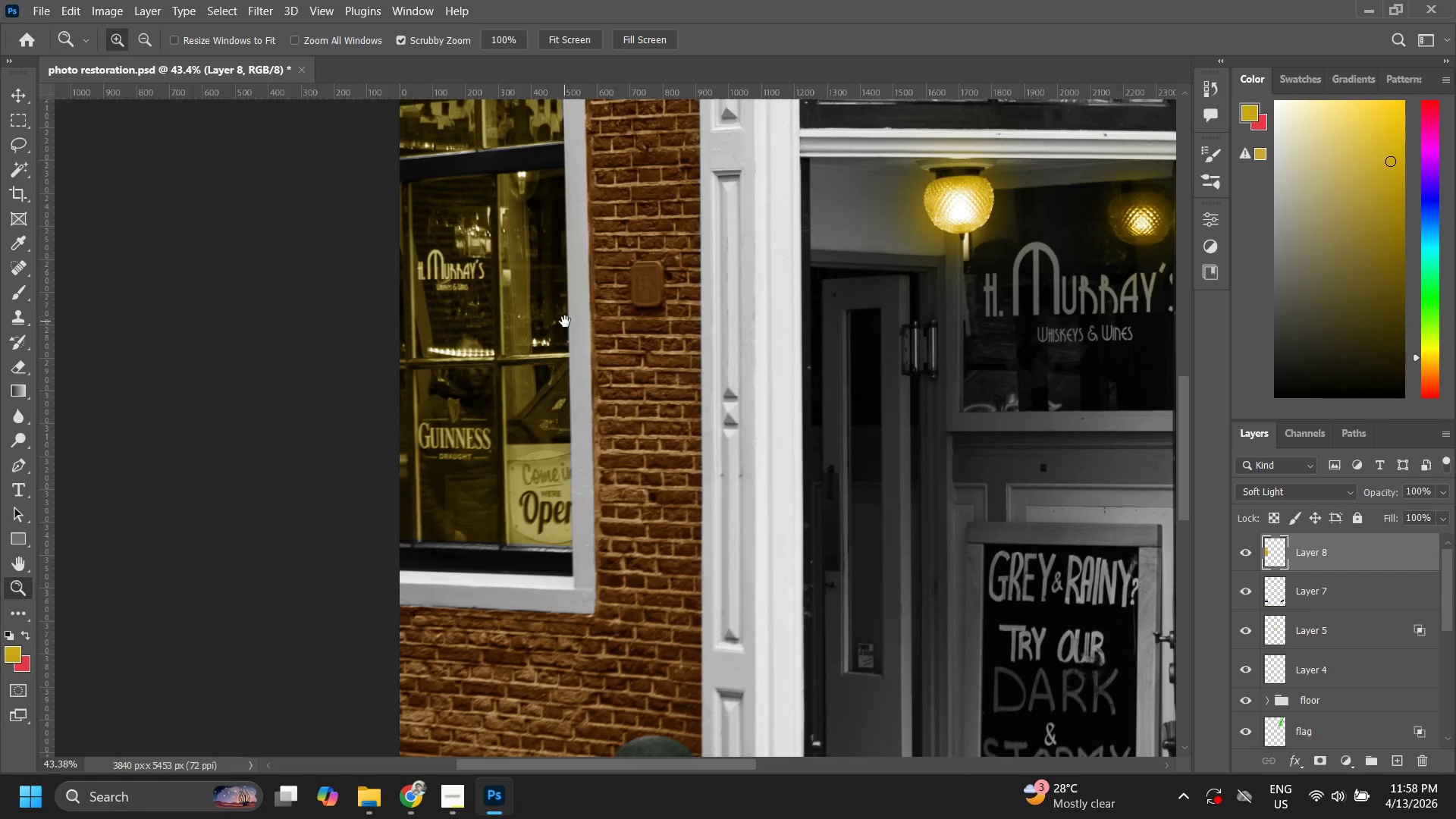 
hold_key(key=Space, duration=0.52)
 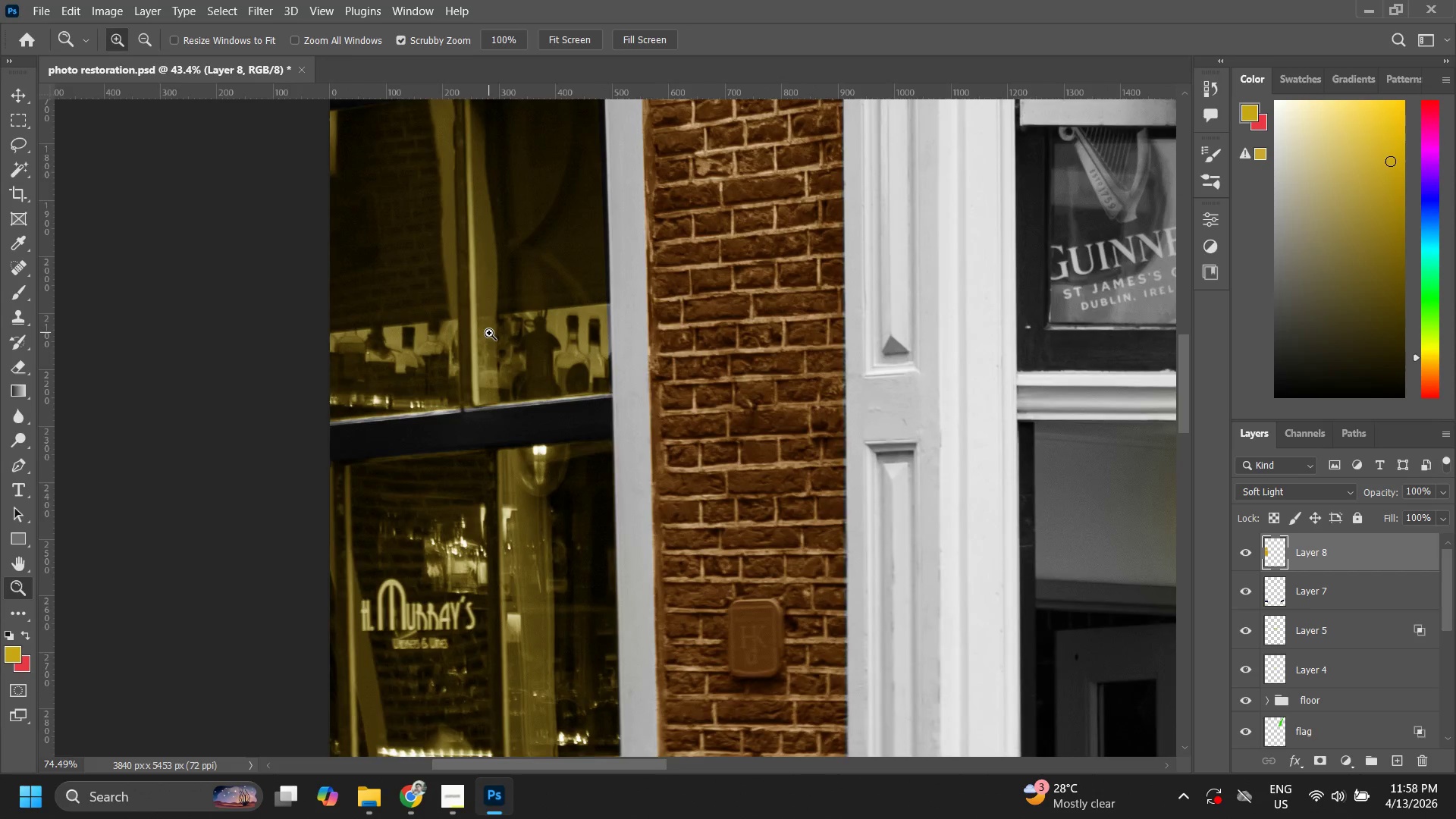 
left_click_drag(start_coordinate=[563, 333], to_coordinate=[550, 468])
 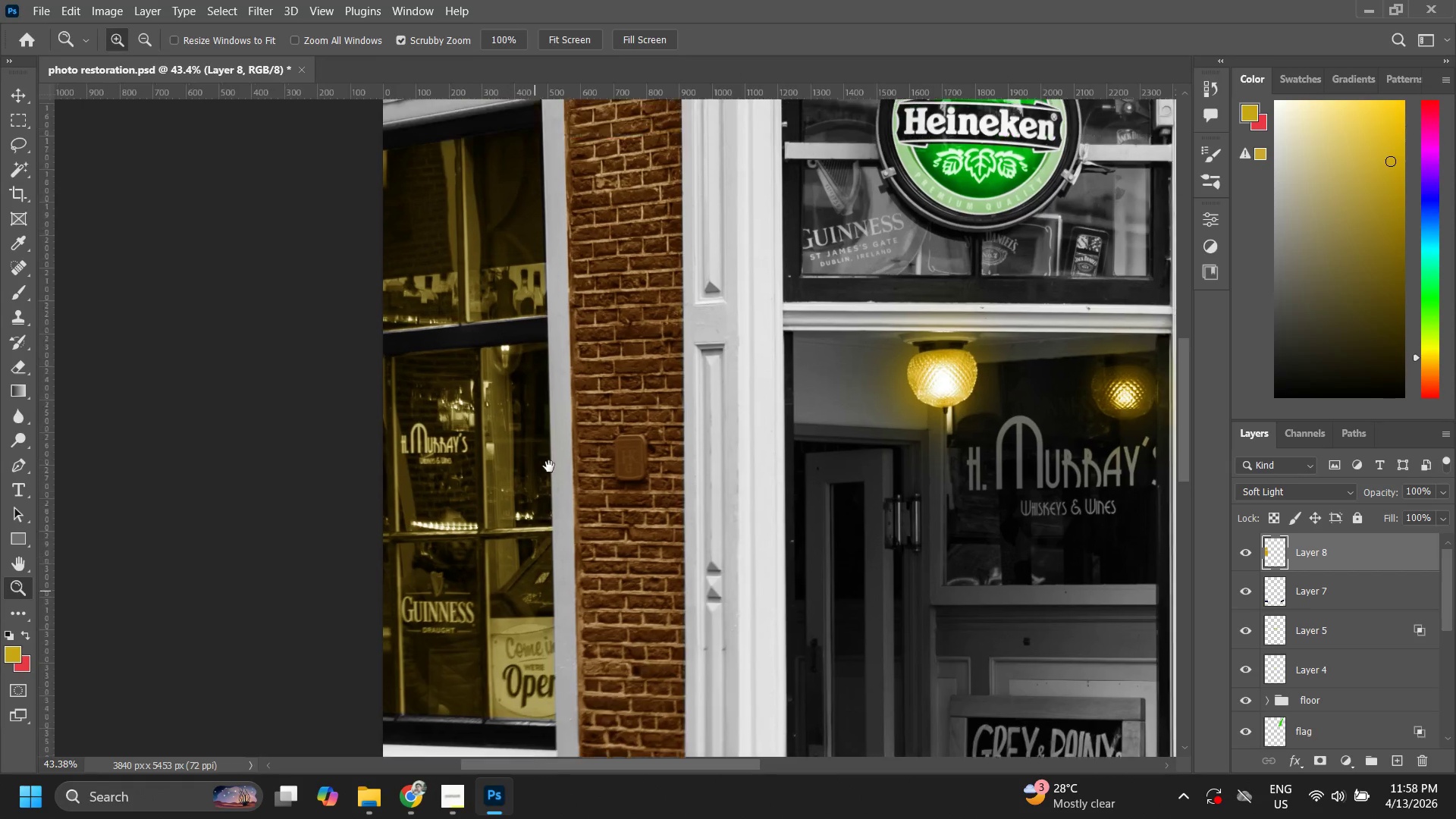 
type(zz zz)
 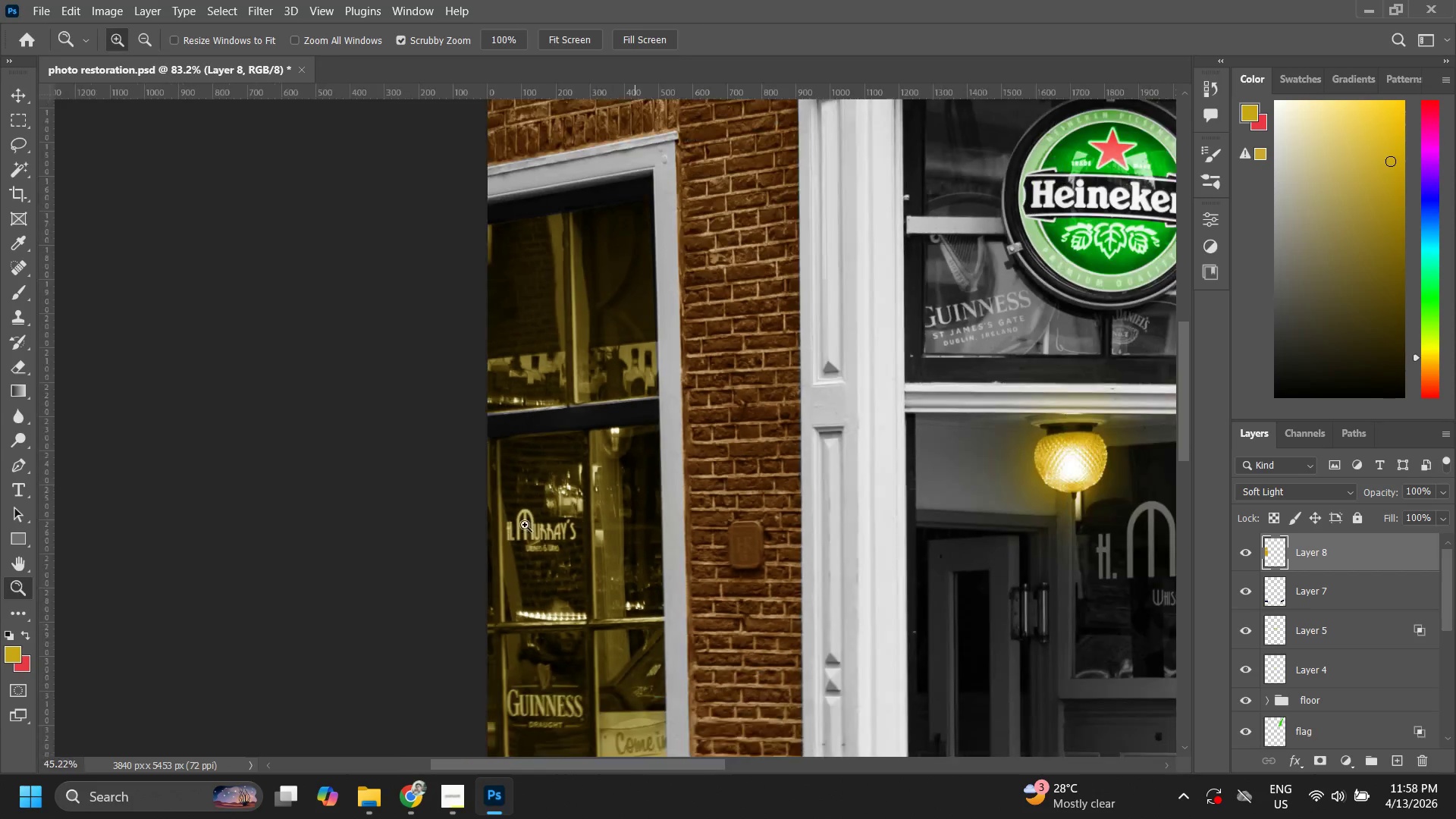 
left_click_drag(start_coordinate=[445, 338], to_coordinate=[474, 340])
 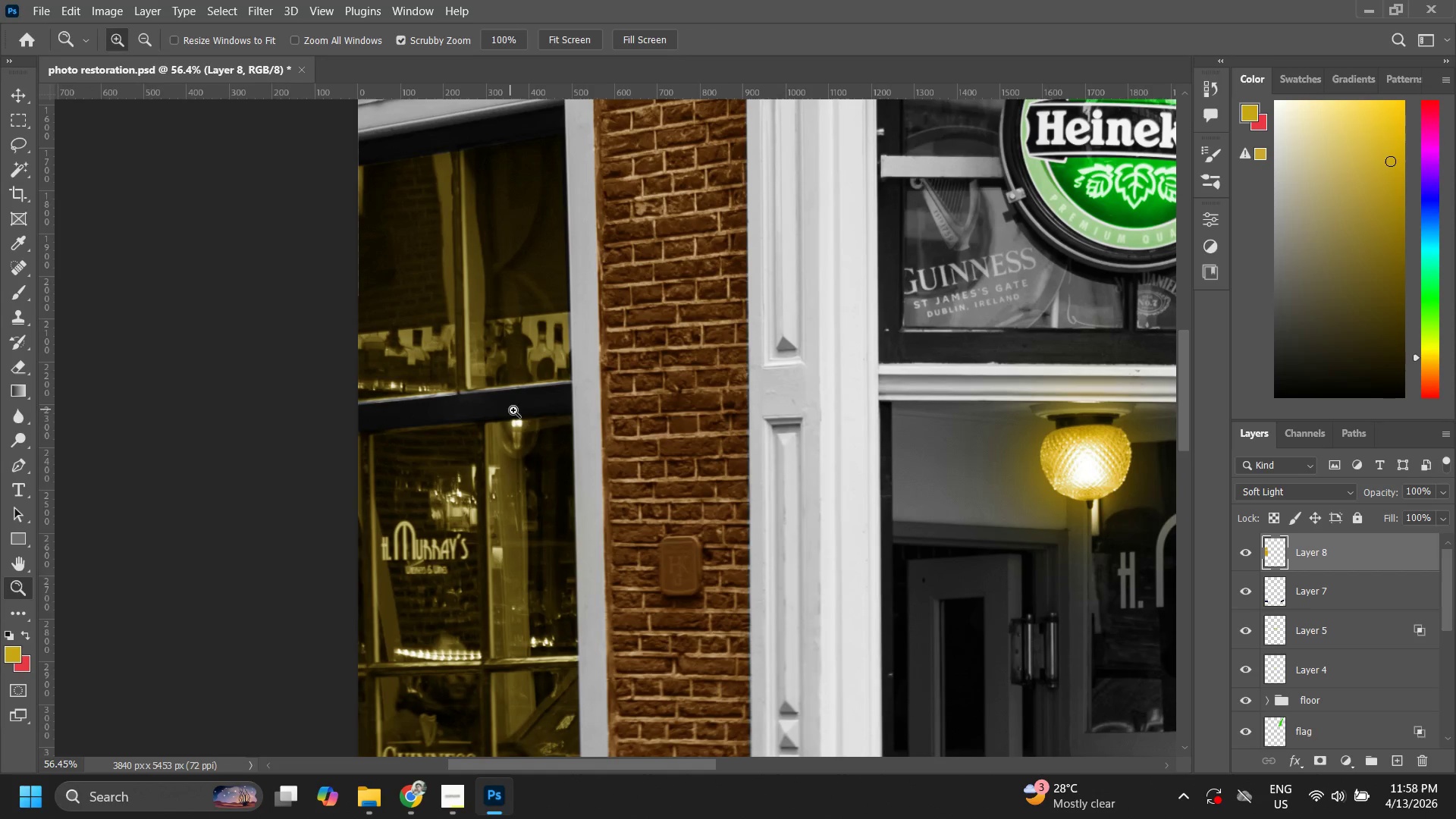 
left_click_drag(start_coordinate=[516, 438], to_coordinate=[499, 482])
 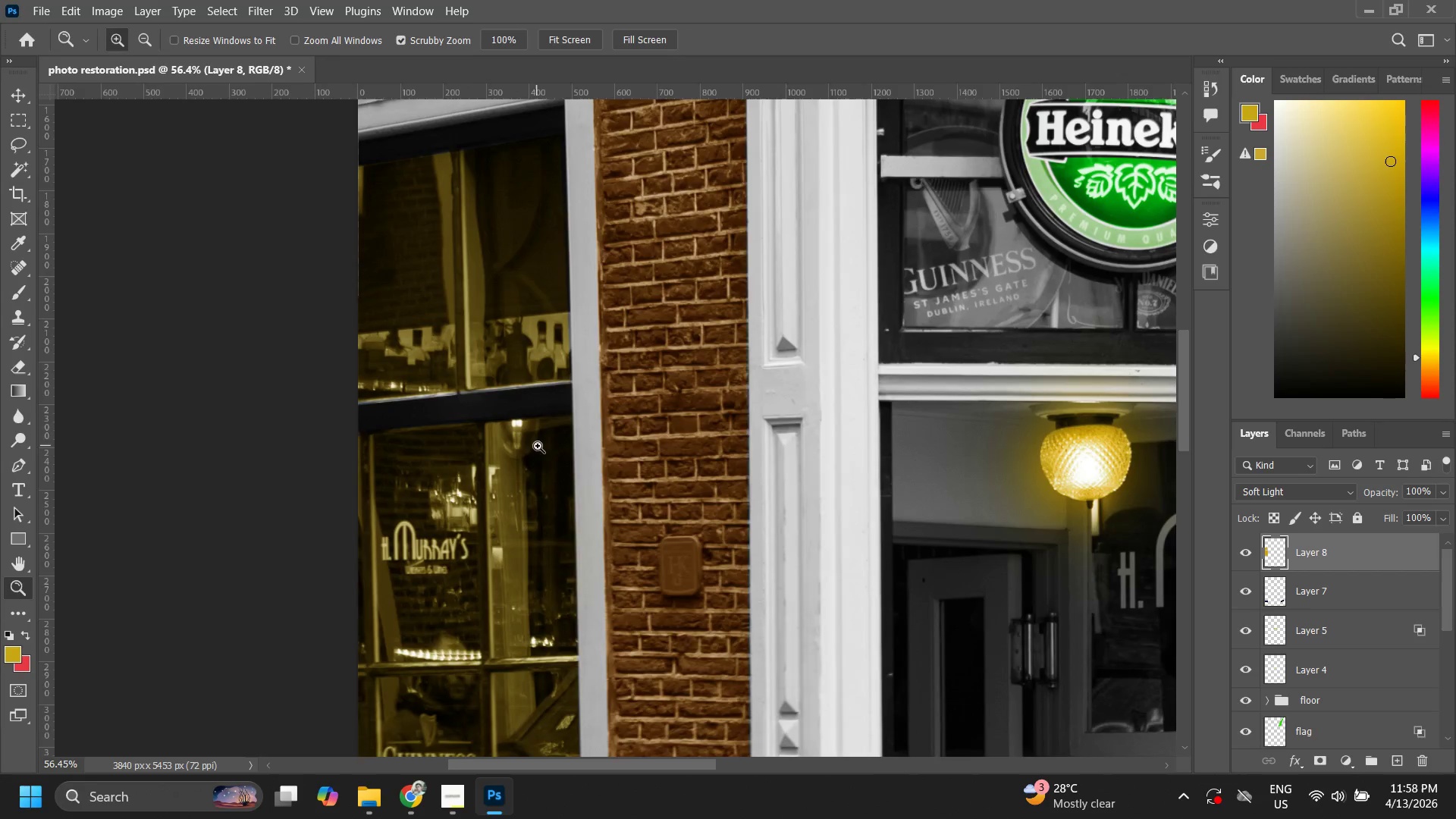 
left_click_drag(start_coordinate=[538, 447], to_coordinate=[493, 497])
 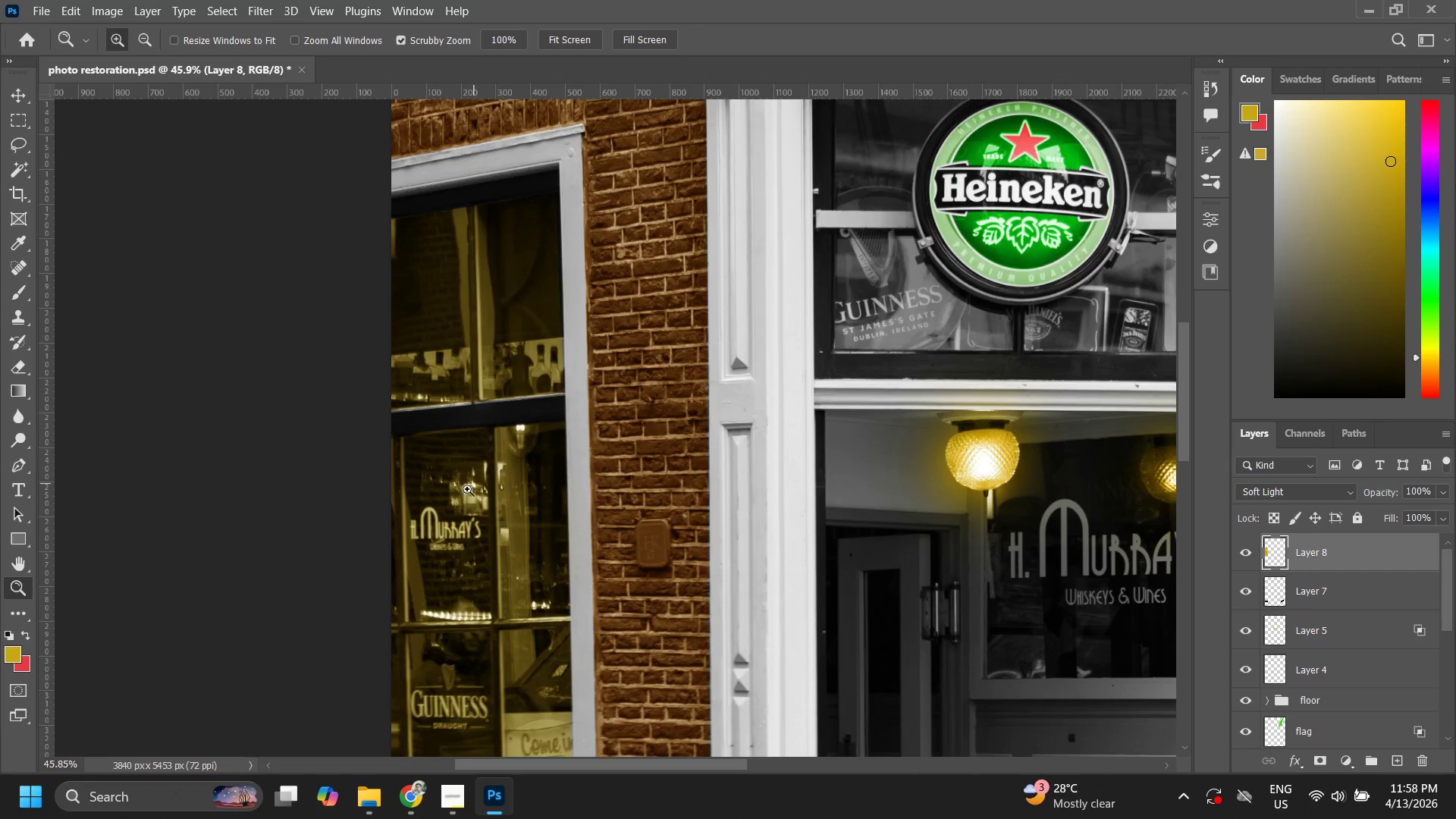 
left_click_drag(start_coordinate=[465, 500], to_coordinate=[504, 399])
 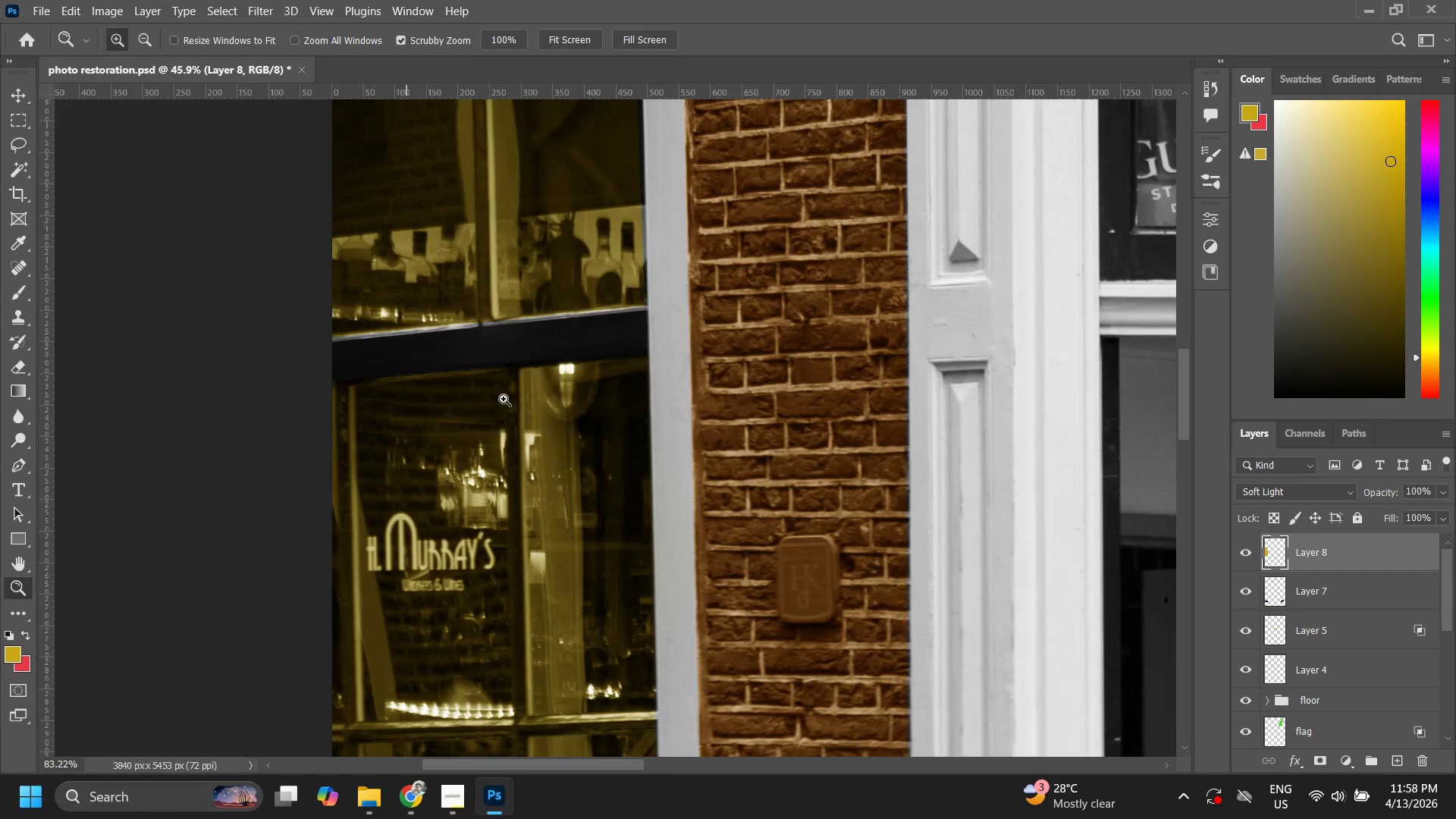 
hold_key(key=Space, duration=0.36)
 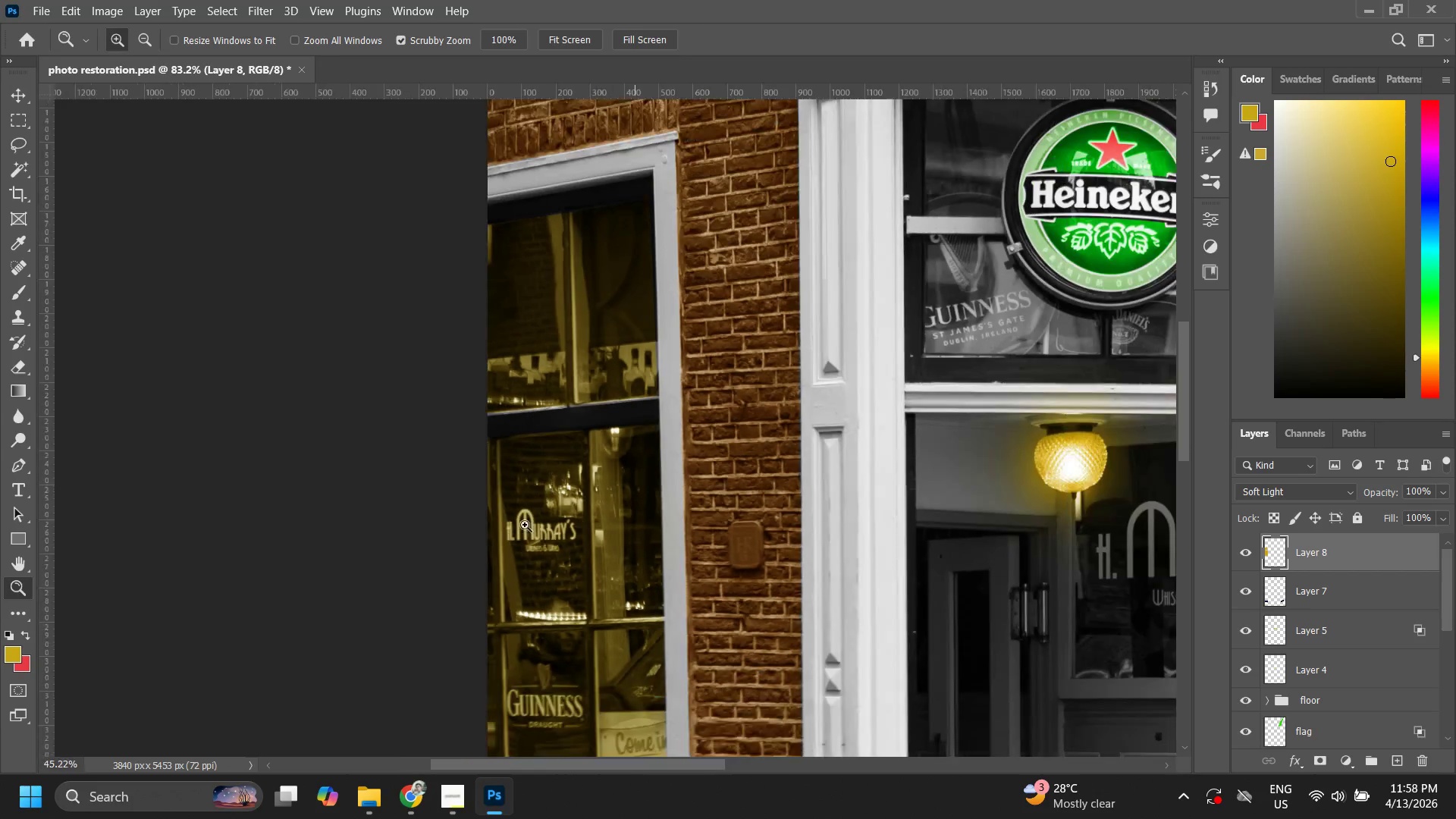 
left_click_drag(start_coordinate=[499, 412], to_coordinate=[552, 460])
 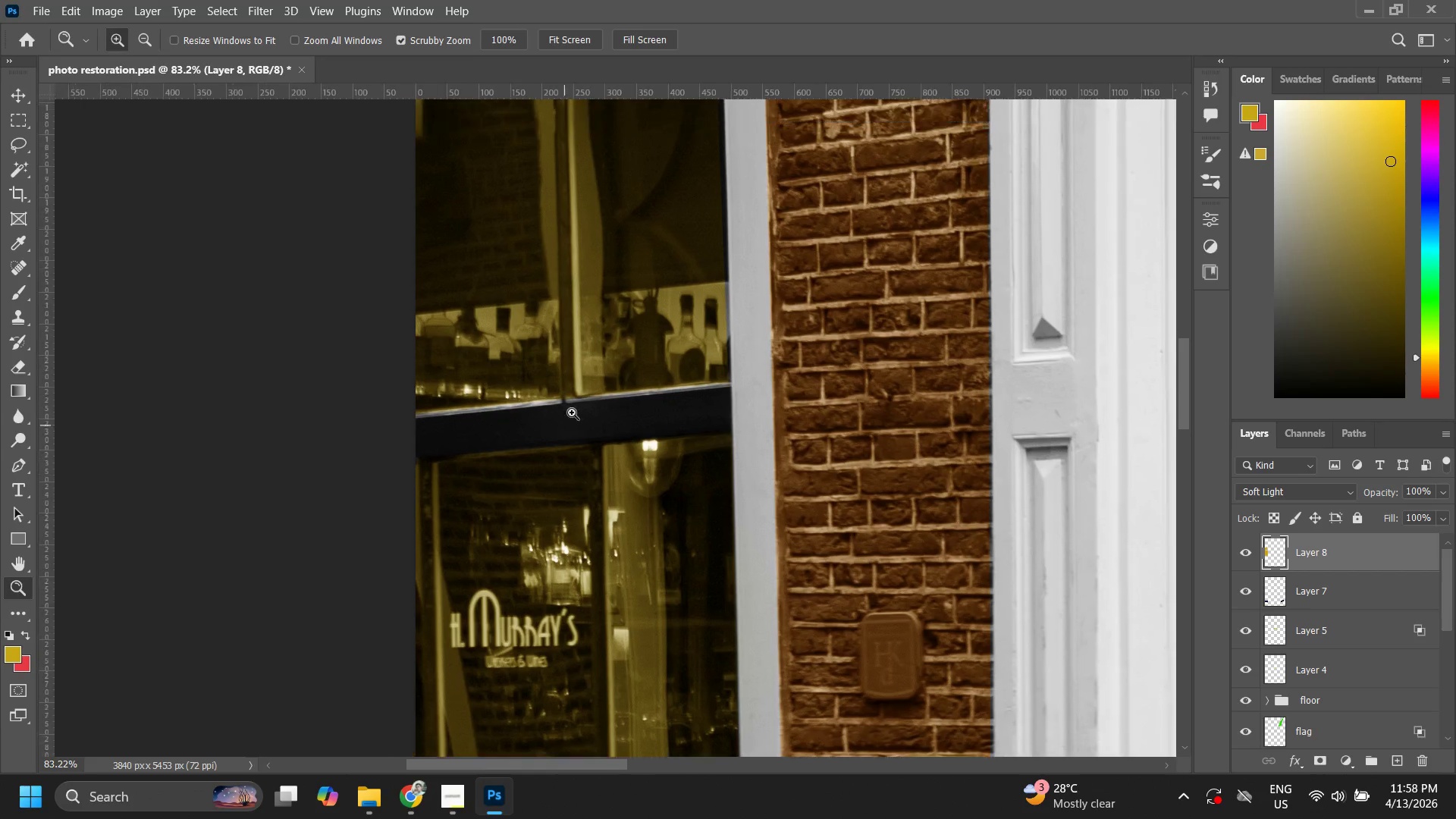 
left_click_drag(start_coordinate=[573, 414], to_coordinate=[523, 526])
 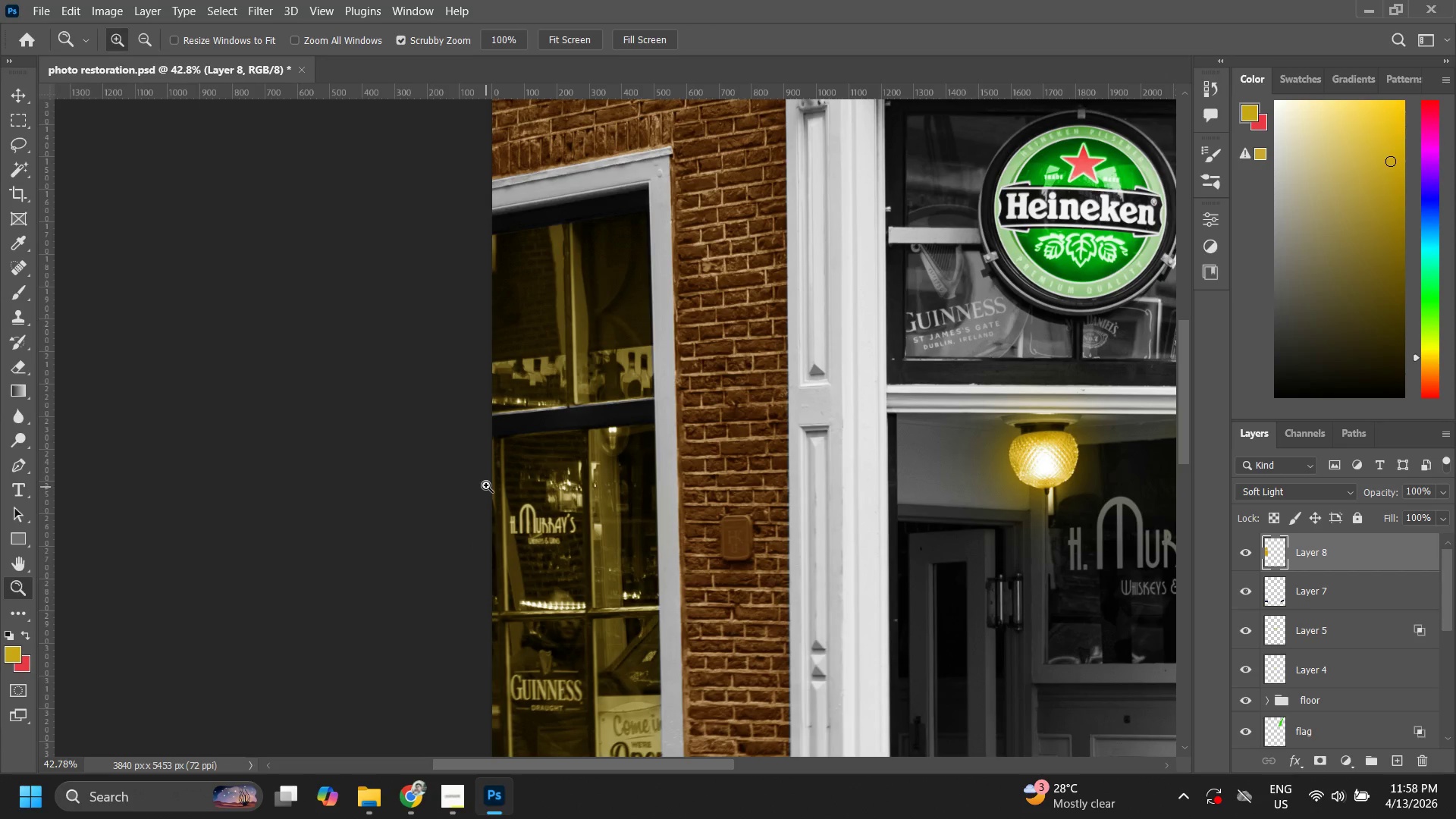 
wait(7.72)
 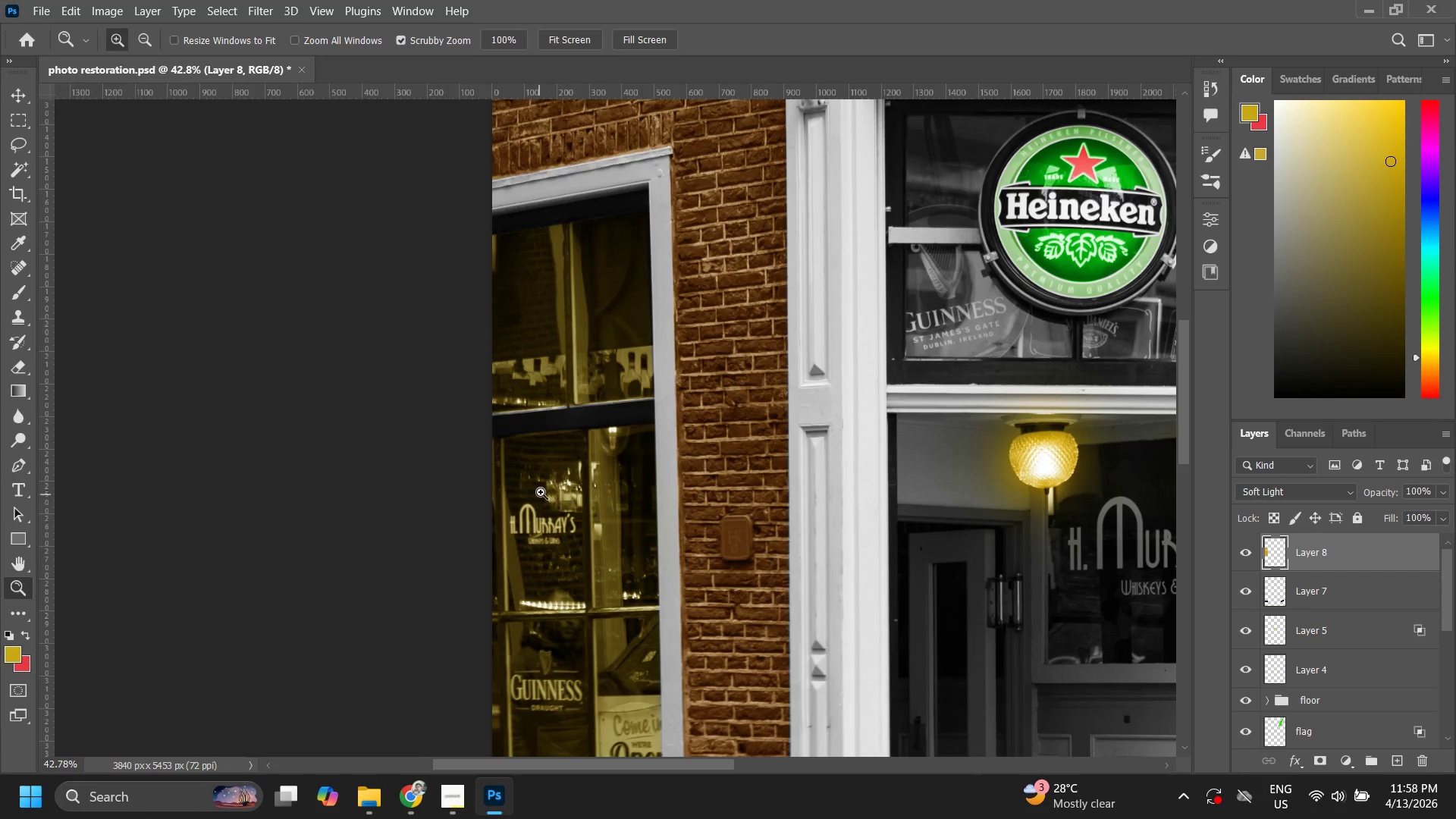 
left_click_drag(start_coordinate=[810, 359], to_coordinate=[776, 410])
 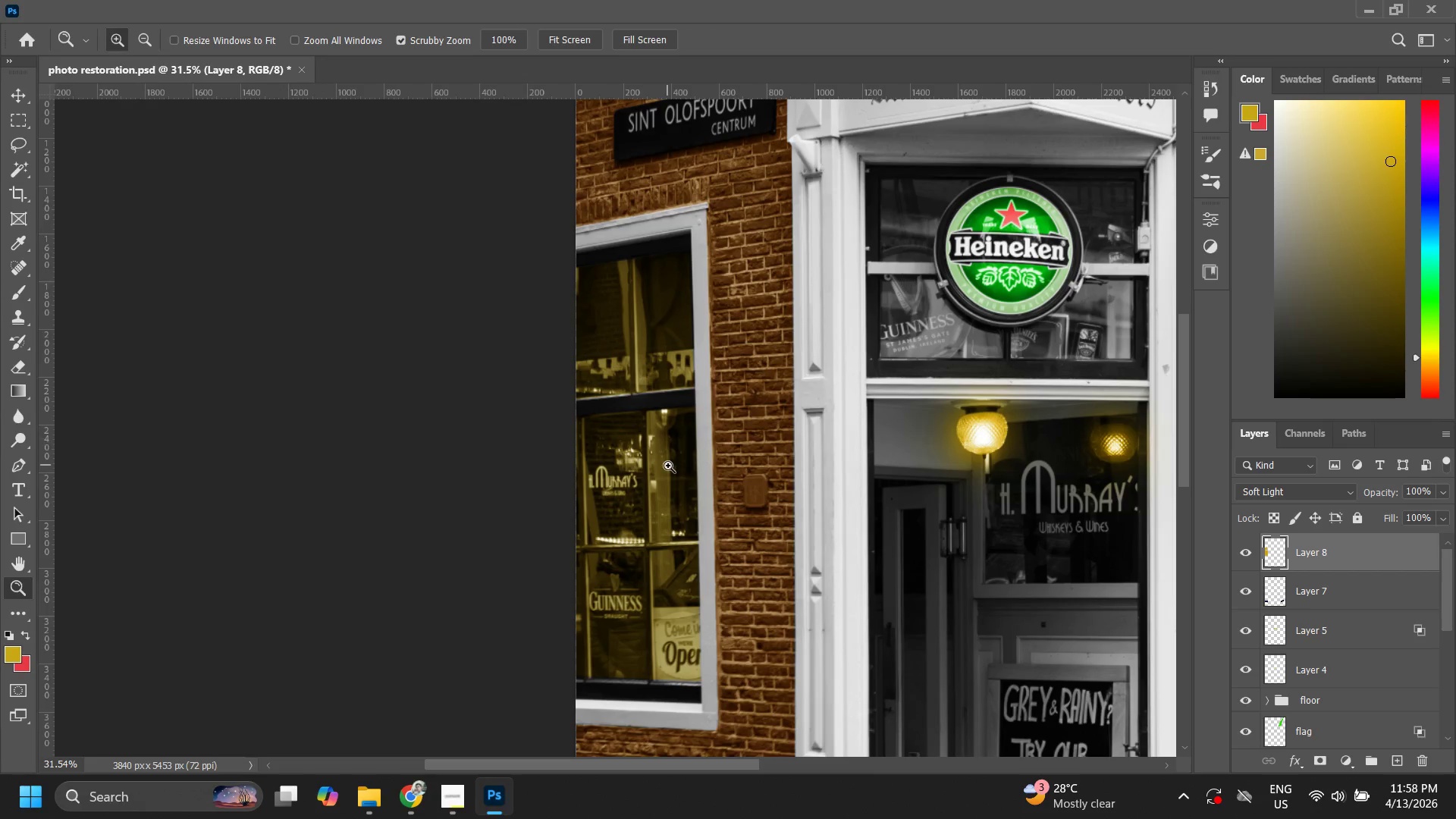 
left_click_drag(start_coordinate=[672, 453], to_coordinate=[710, 391])
 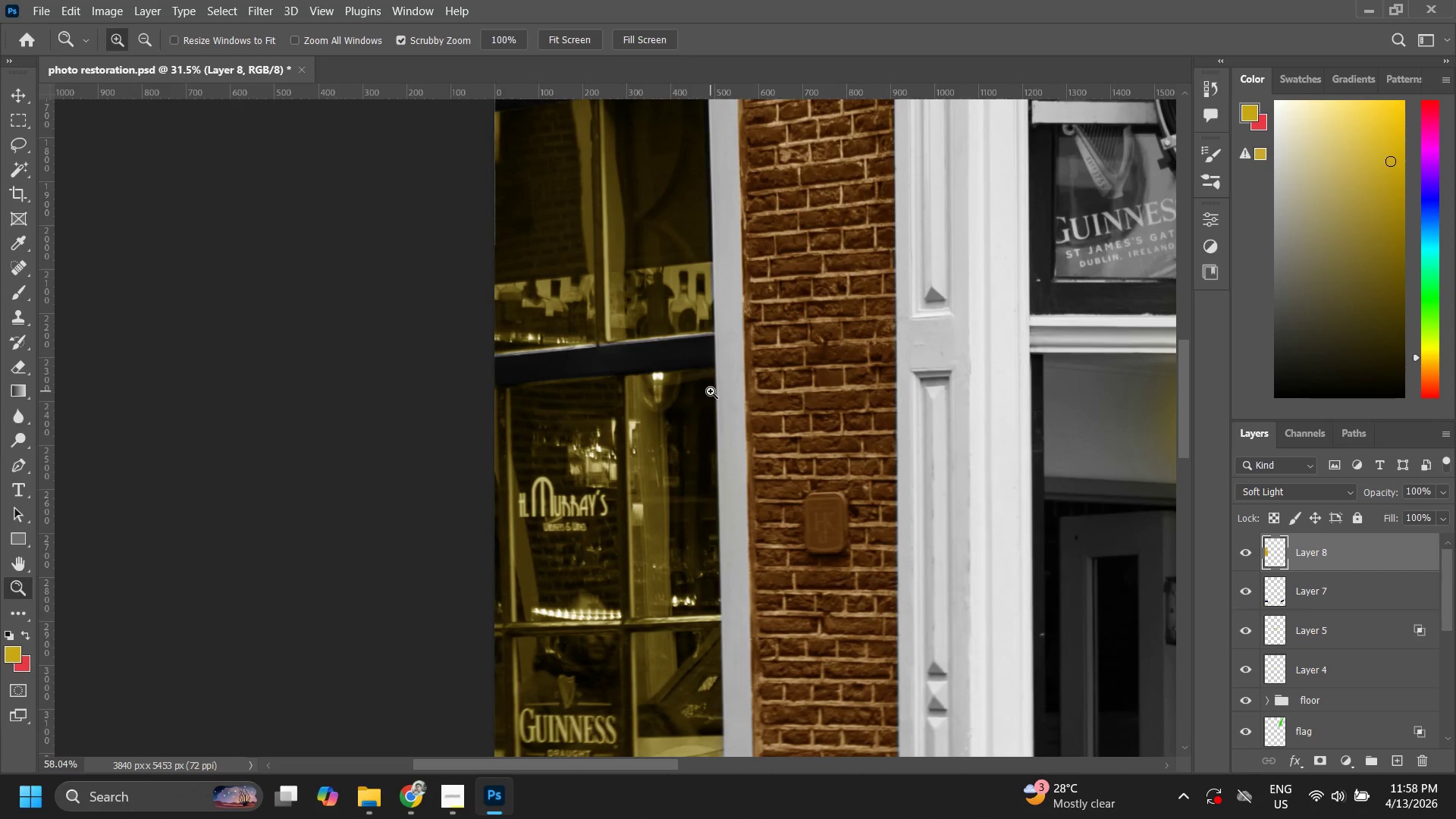 
hold_key(key=Space, duration=0.5)
 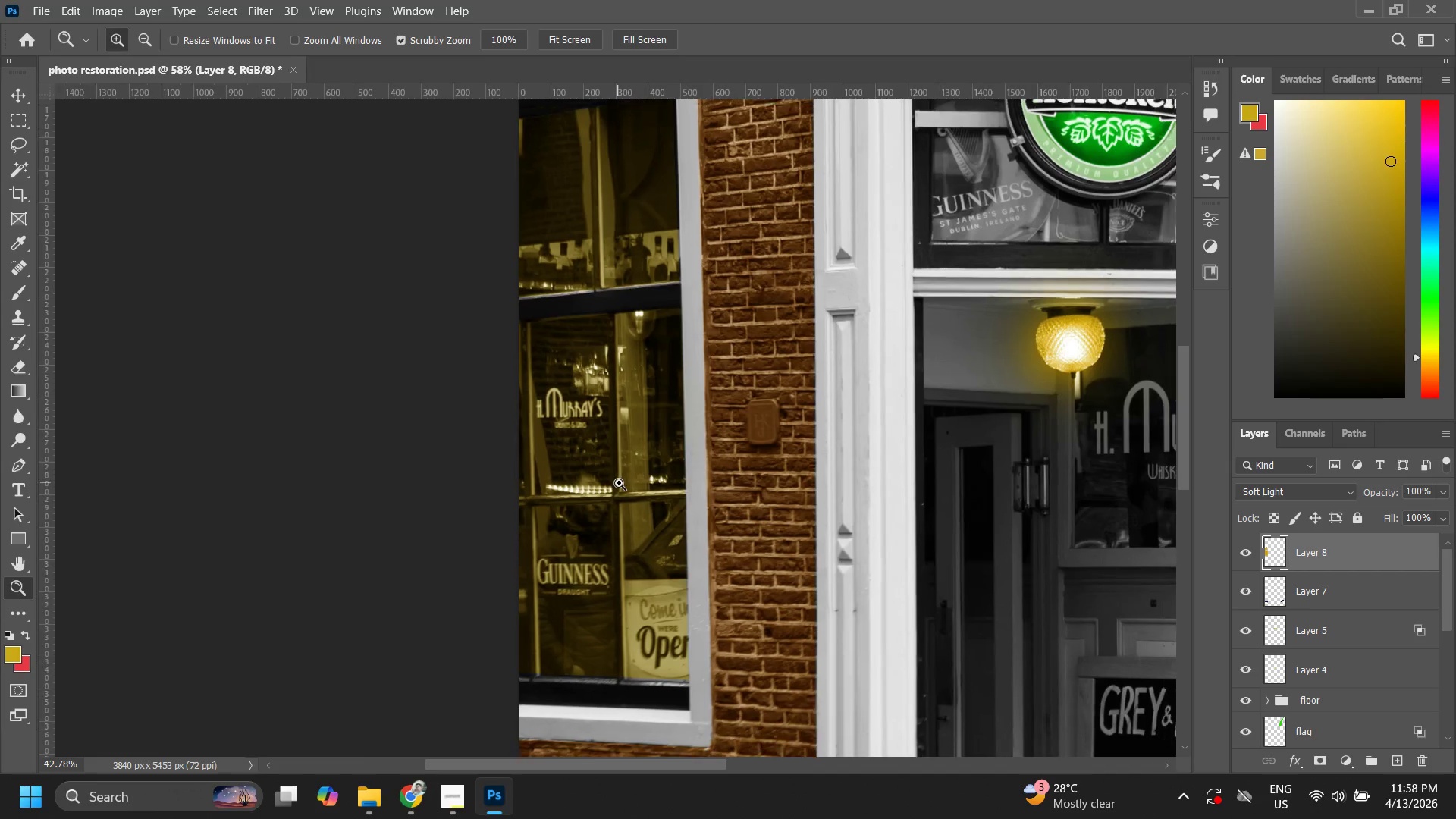 
left_click_drag(start_coordinate=[652, 462], to_coordinate=[631, 390])
 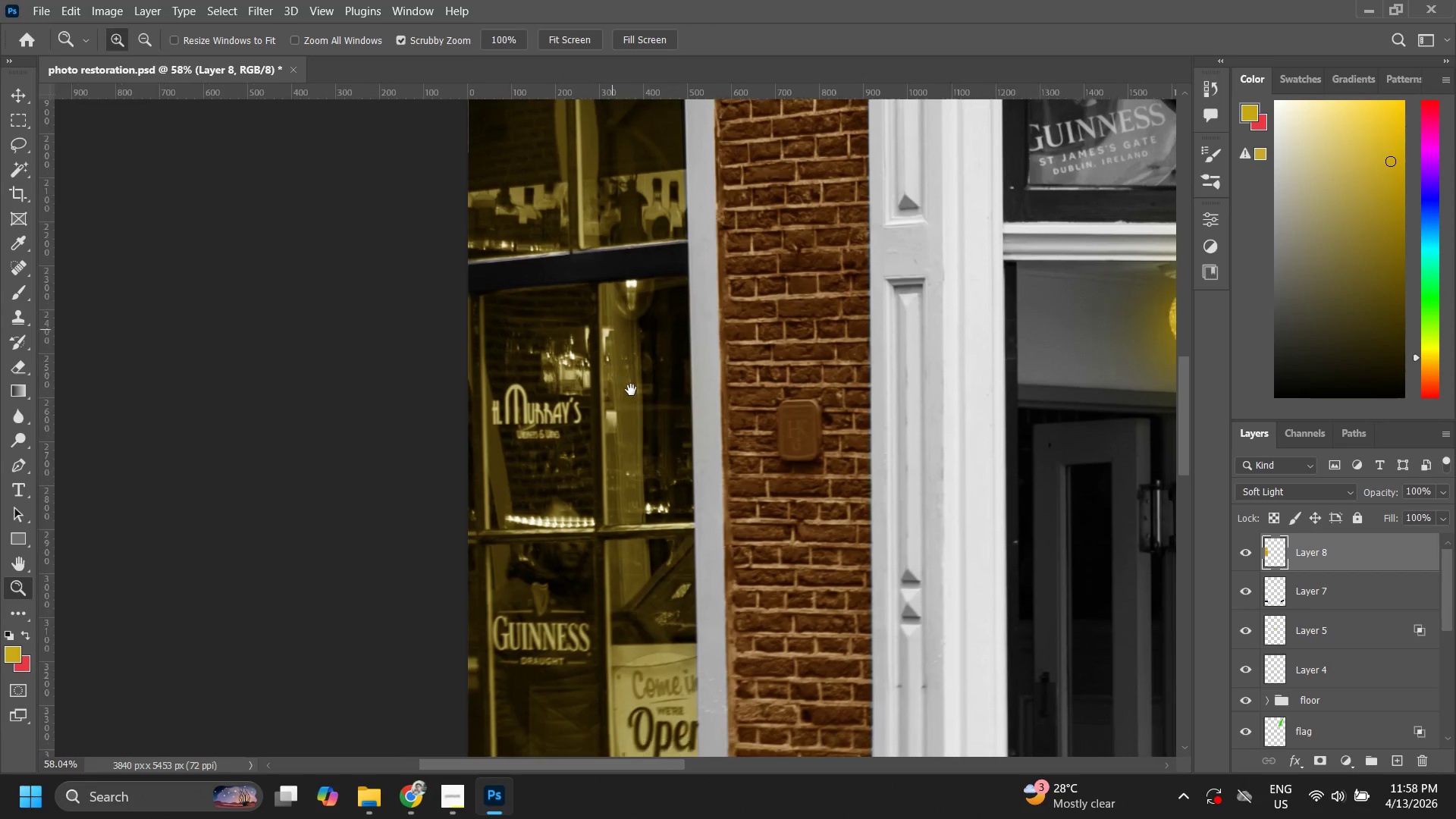 
type(zzzzzz)
 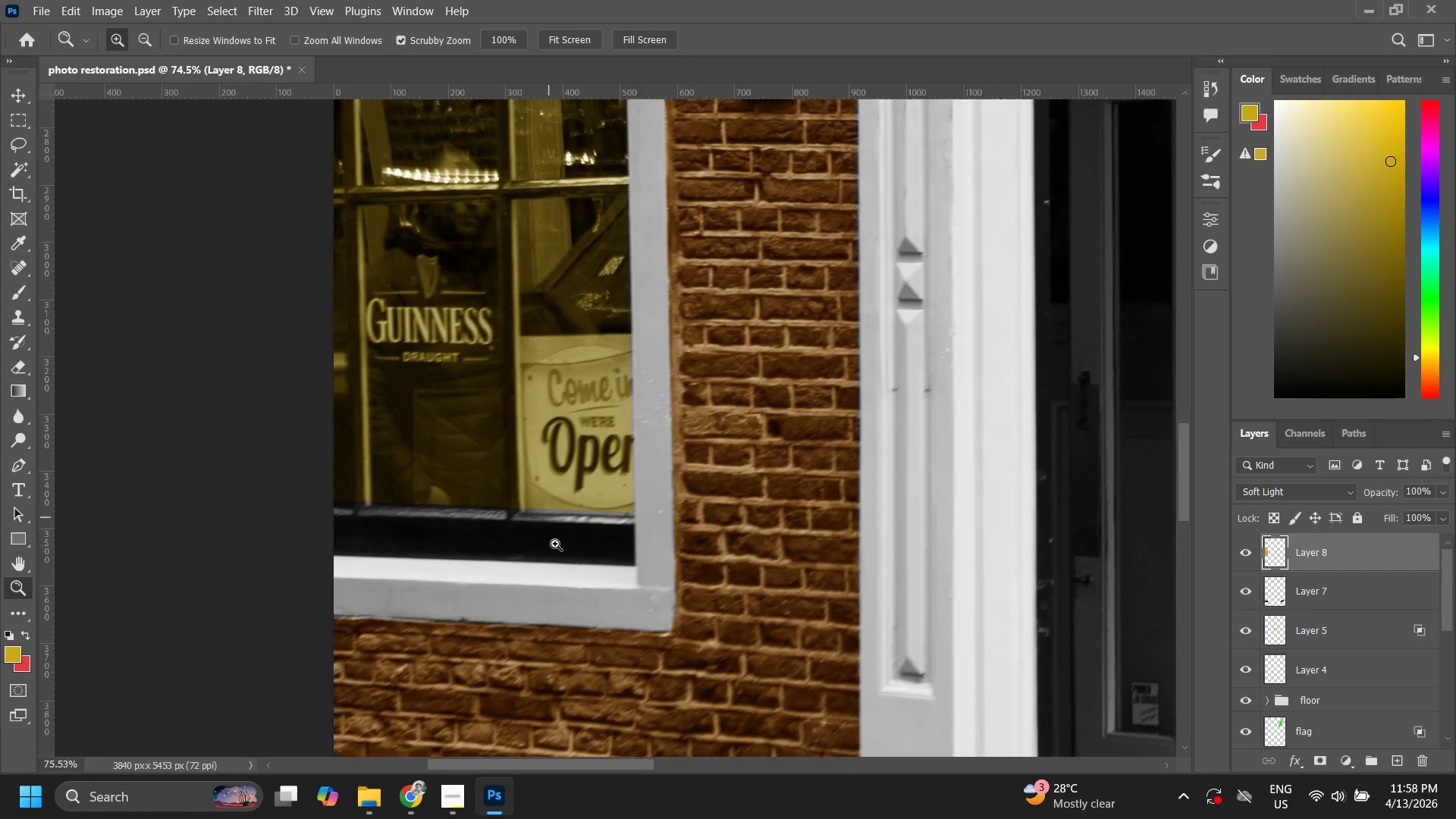 
left_click_drag(start_coordinate=[661, 397], to_coordinate=[619, 483])
 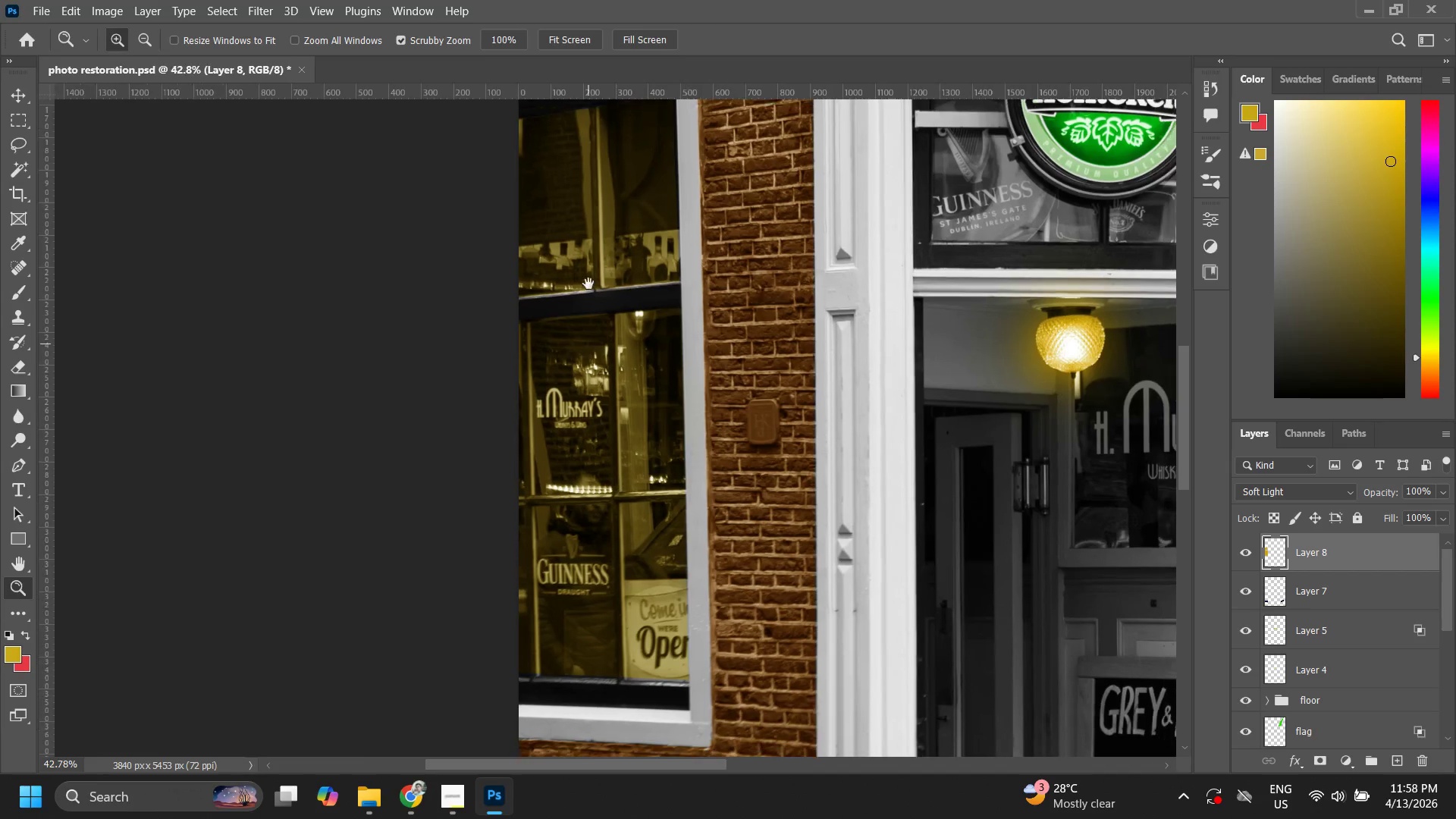 
hold_key(key=Space, duration=0.7)
 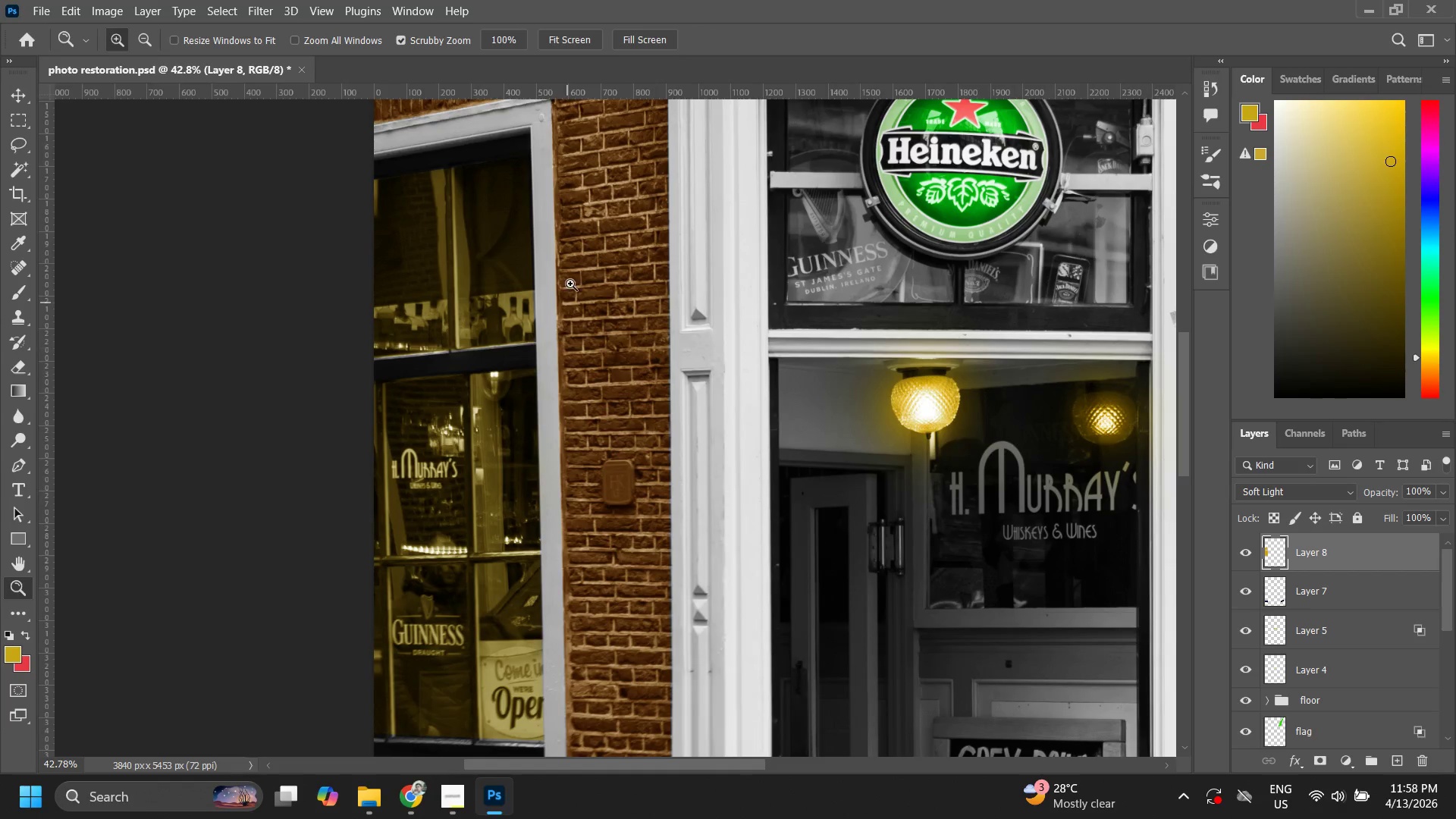 
left_click_drag(start_coordinate=[651, 249], to_coordinate=[576, 289])
 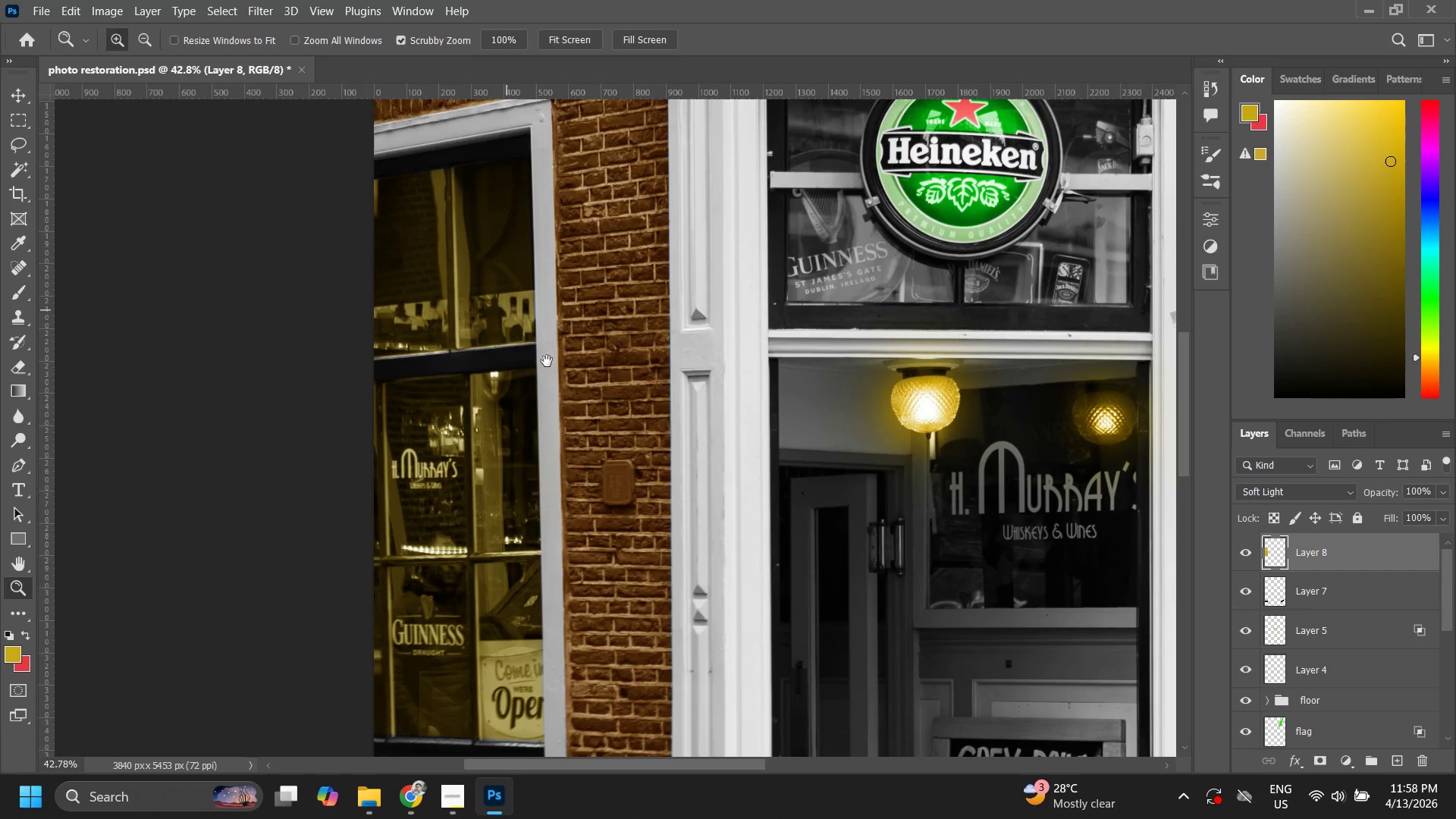 
left_click_drag(start_coordinate=[547, 350], to_coordinate=[570, 273])
 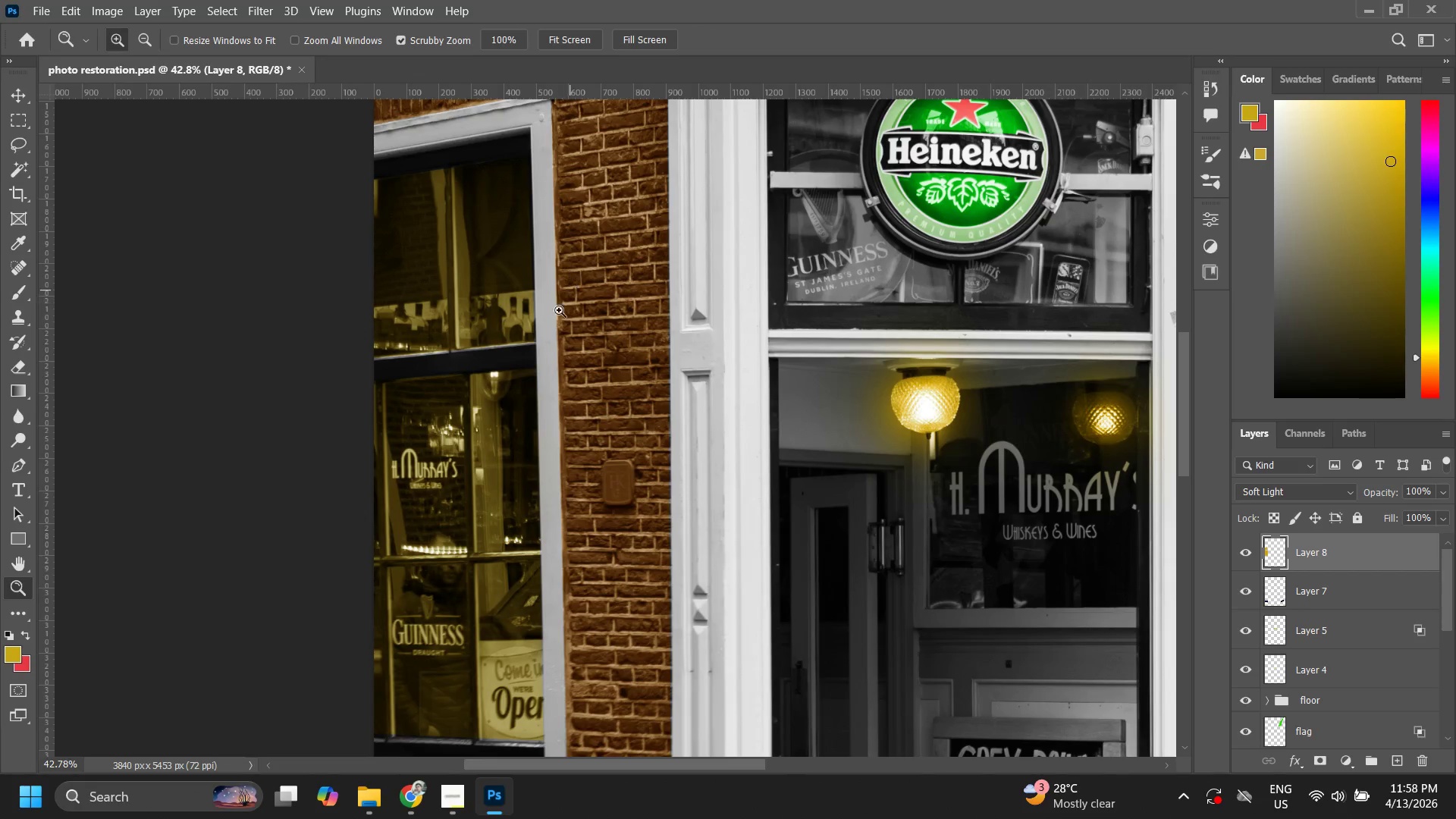 
hold_key(key=Space, duration=0.31)
 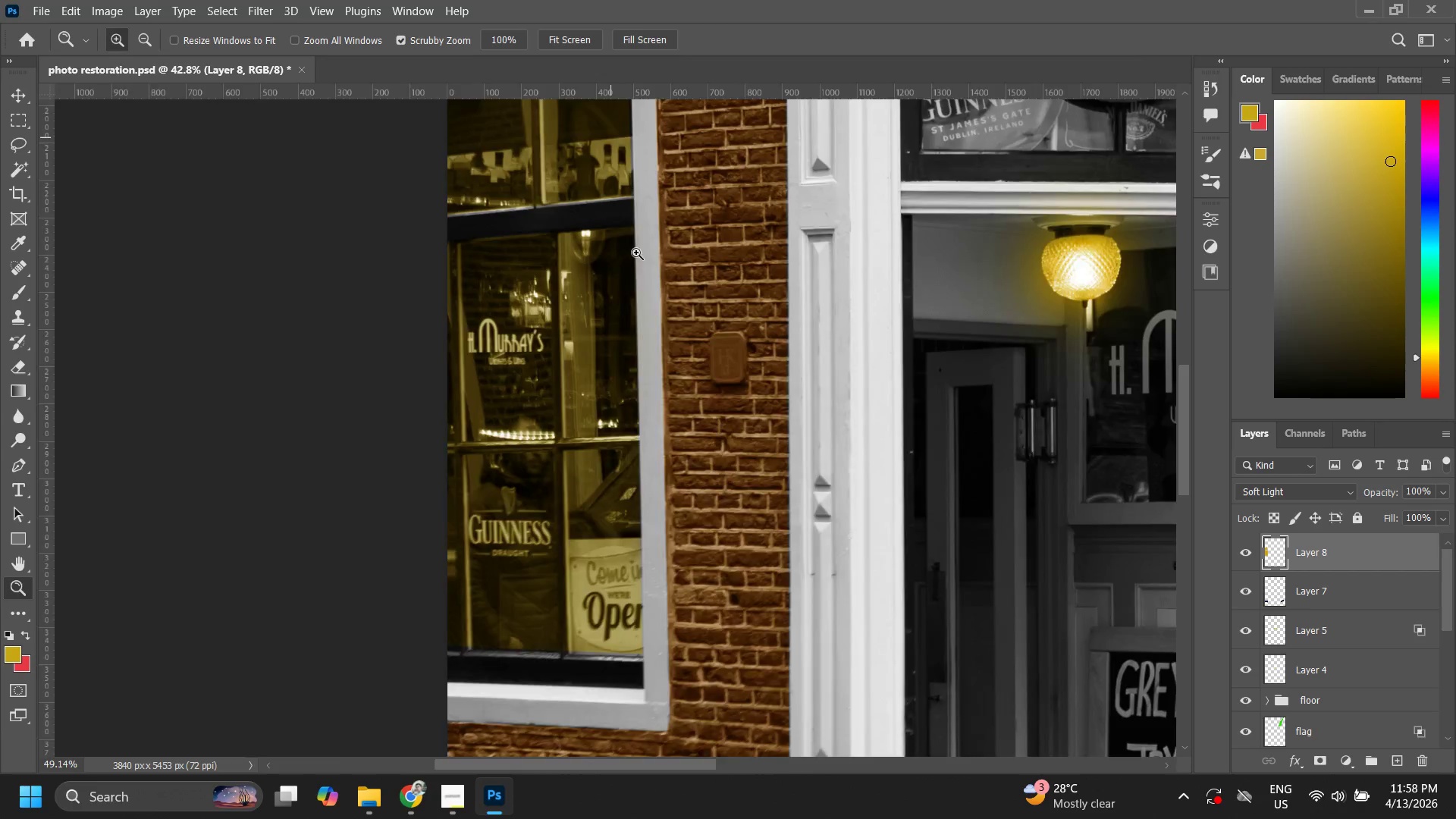 
left_click_drag(start_coordinate=[523, 366], to_coordinate=[565, 303])
 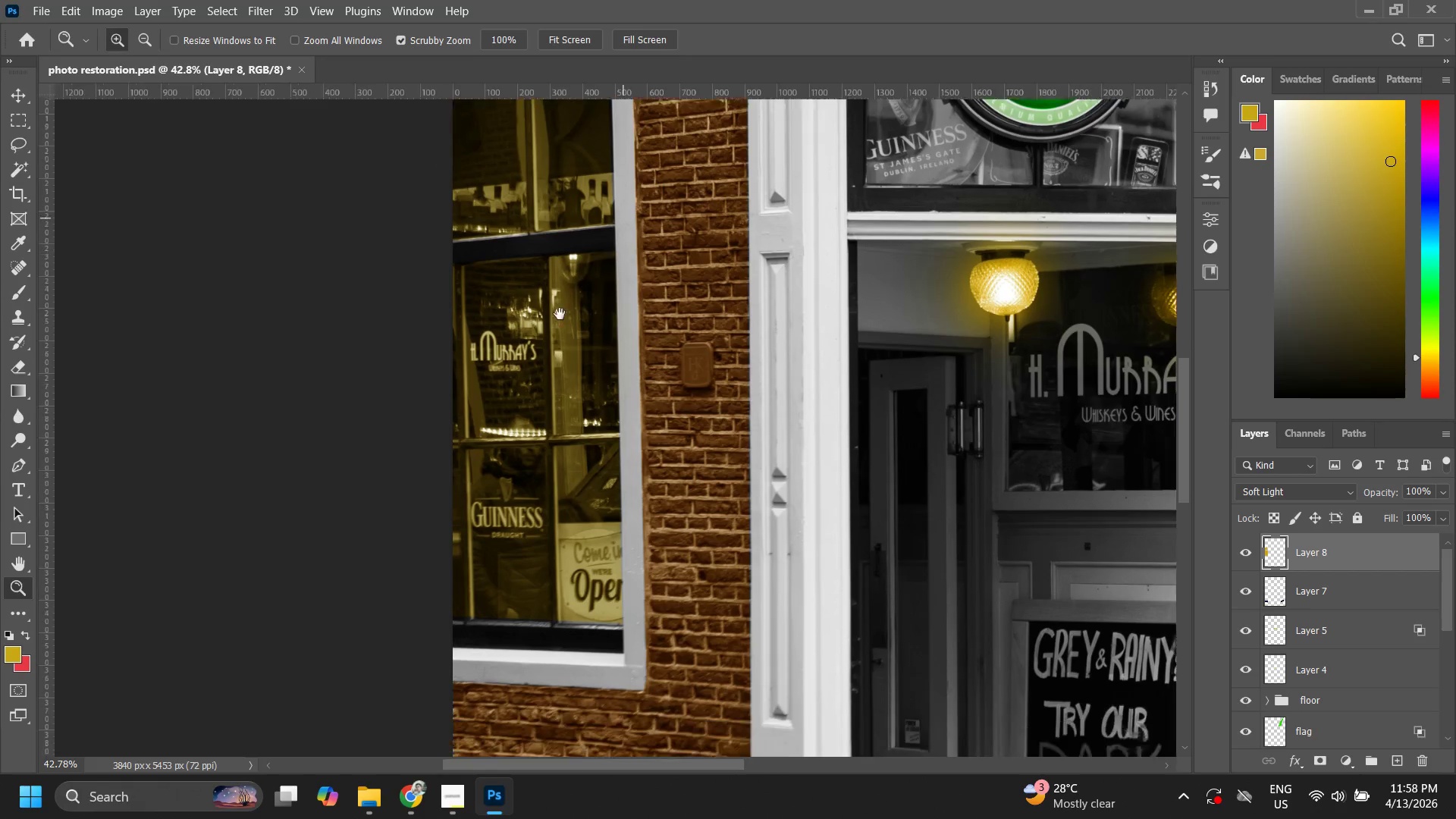 
left_click_drag(start_coordinate=[560, 313], to_coordinate=[657, 234])
 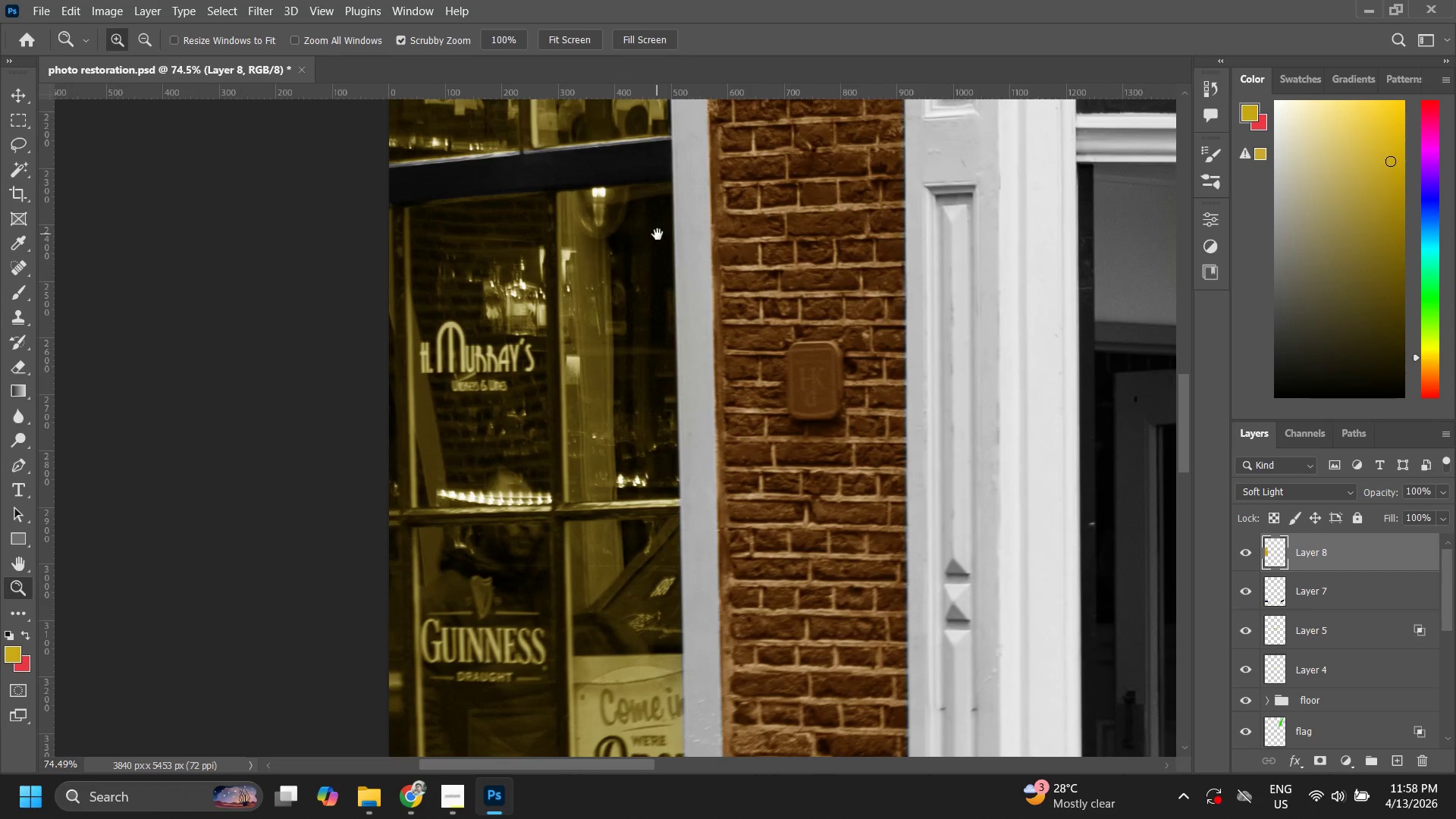 
hold_key(key=Space, duration=0.33)
 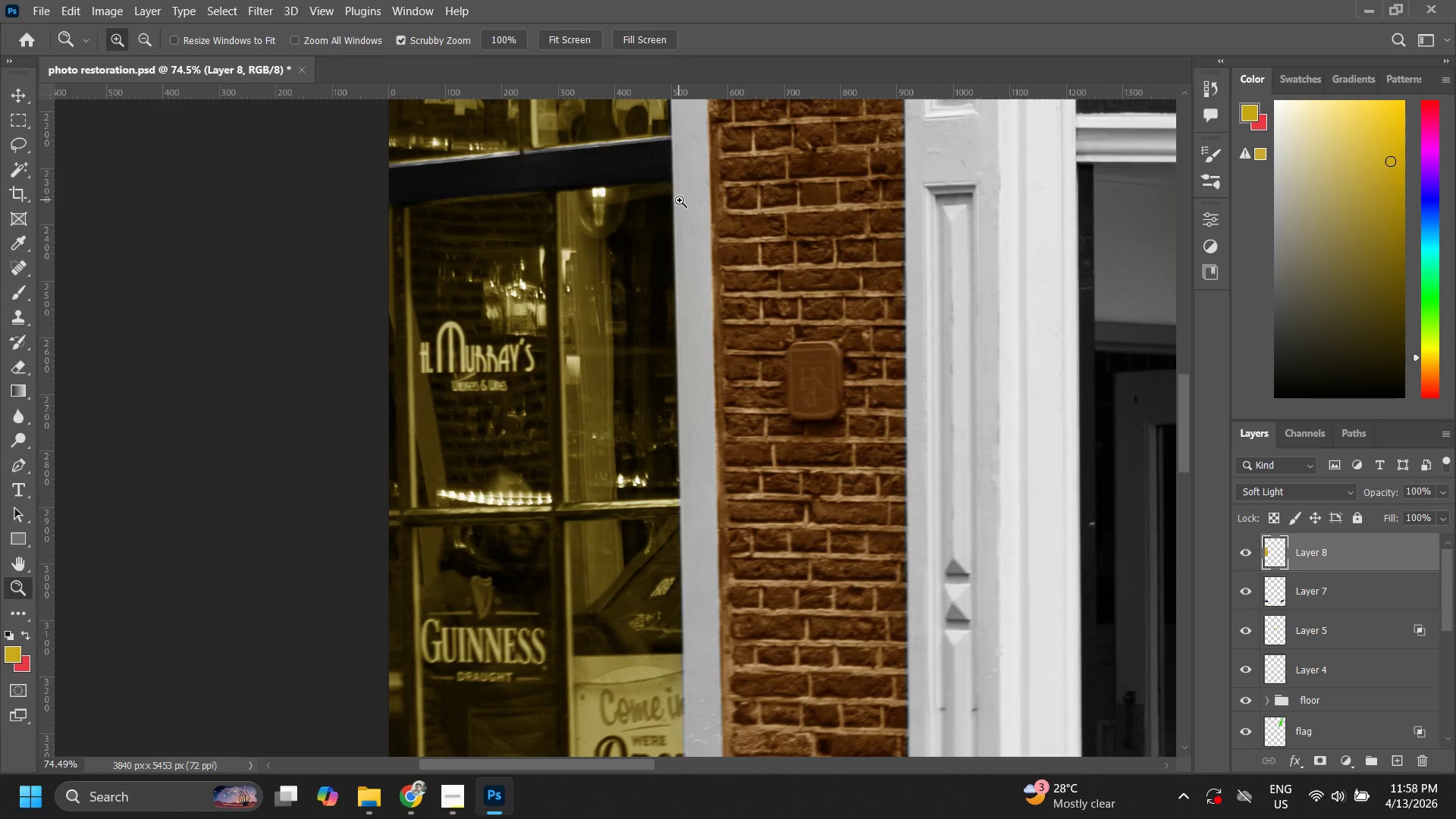 
left_click_drag(start_coordinate=[675, 230], to_coordinate=[617, 333])
 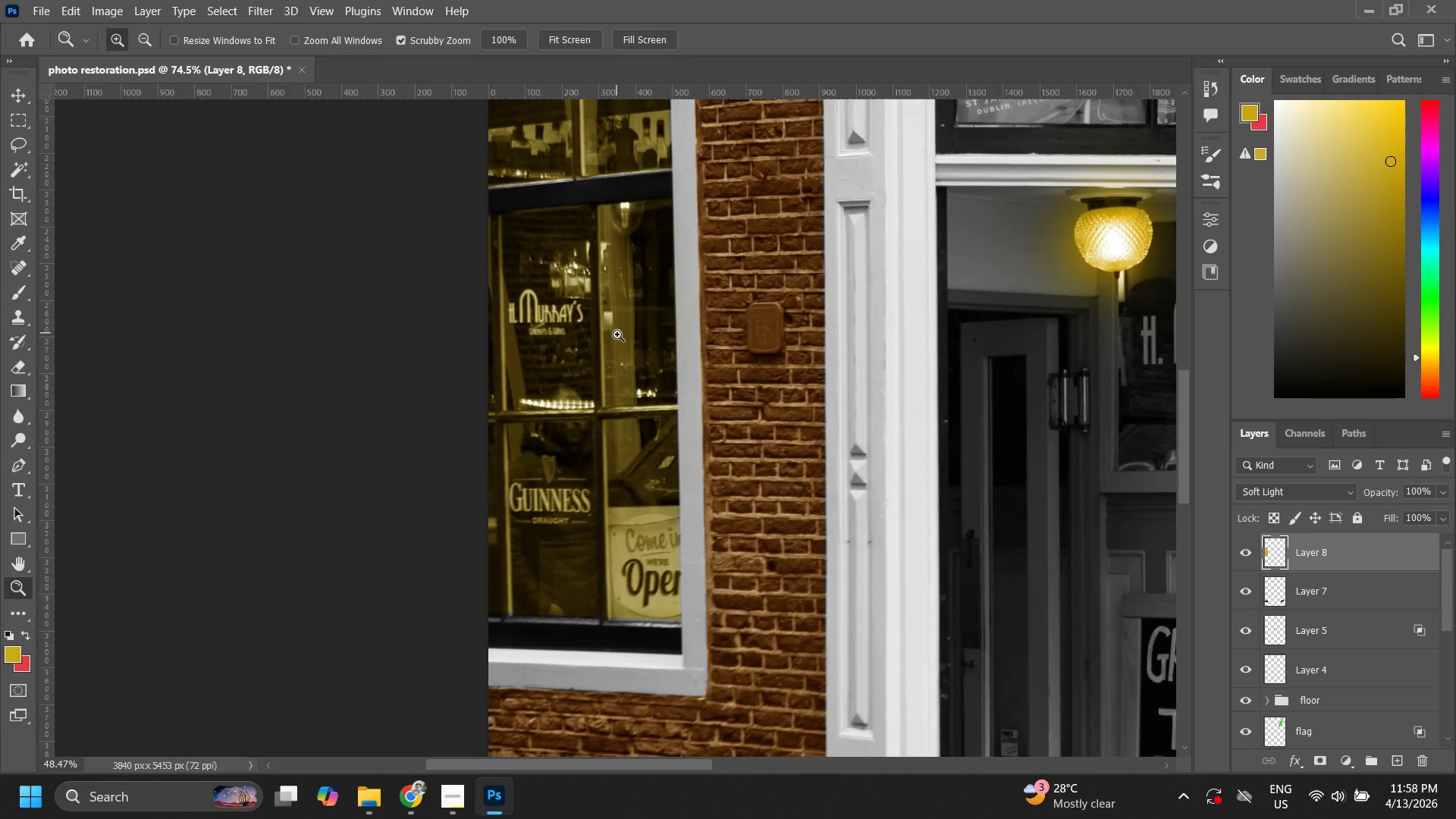 
hold_key(key=Space, duration=0.59)
 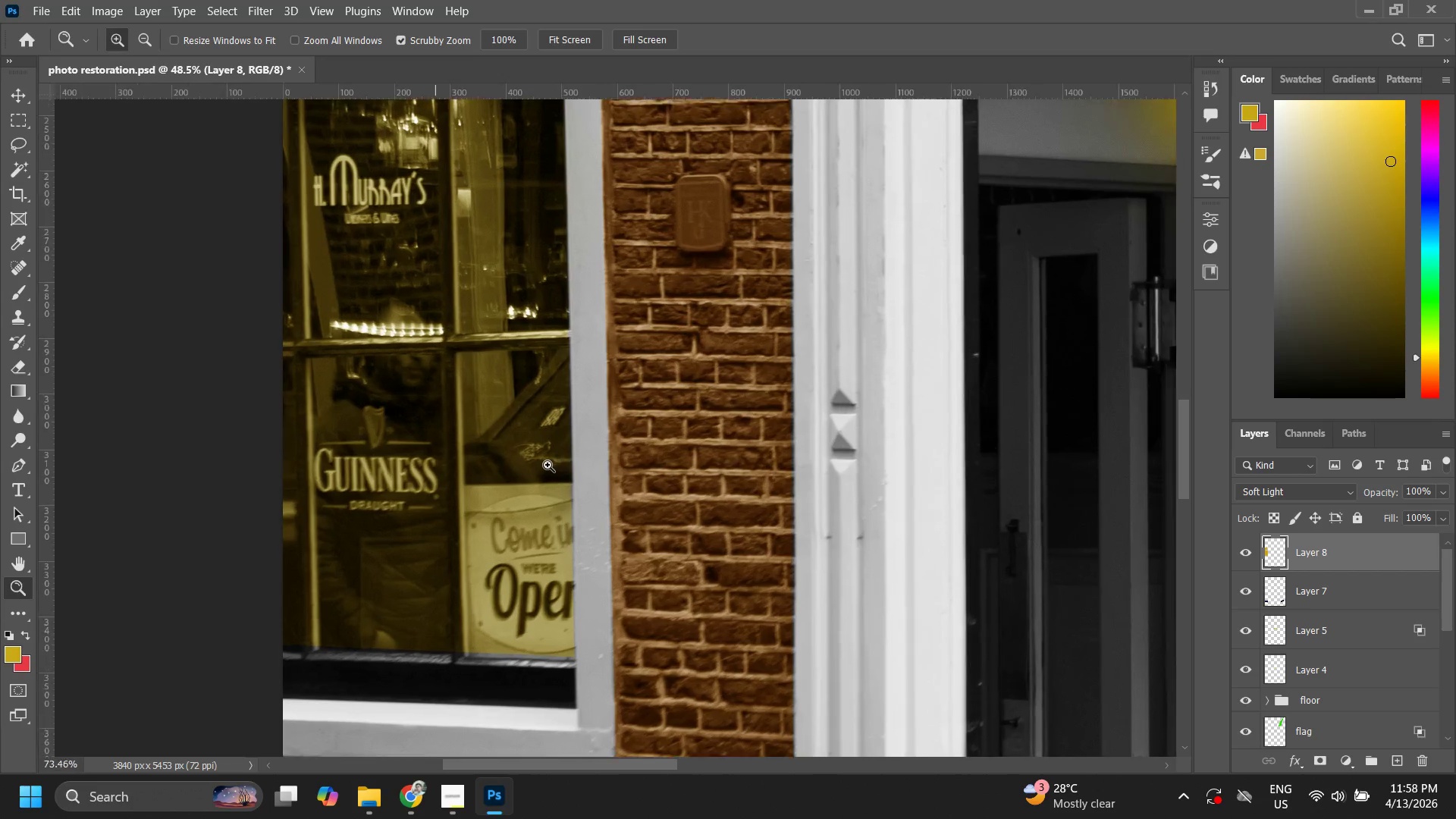 
left_click_drag(start_coordinate=[648, 309], to_coordinate=[580, 301])
 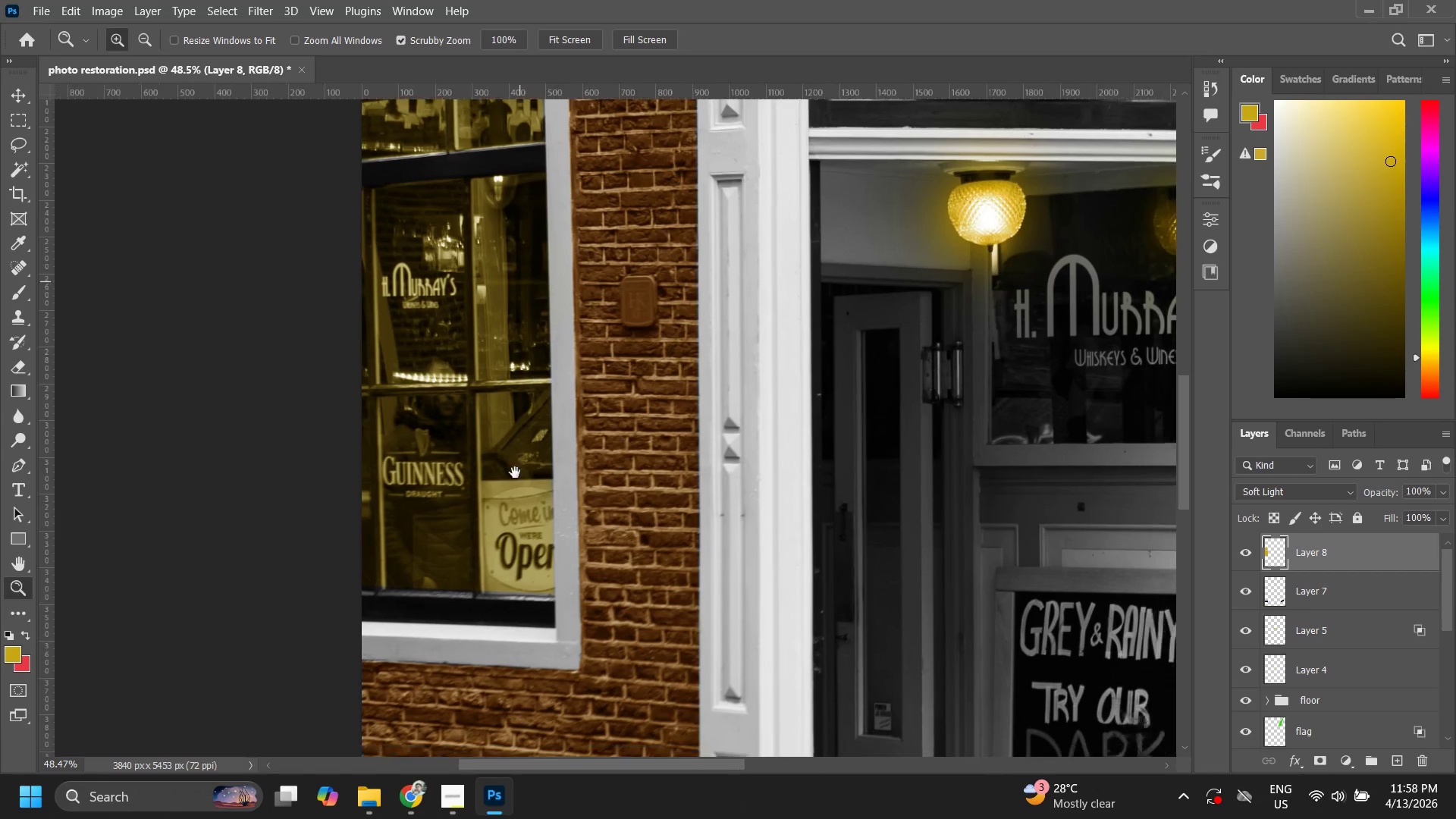 
left_click_drag(start_coordinate=[515, 472], to_coordinate=[548, 463])
 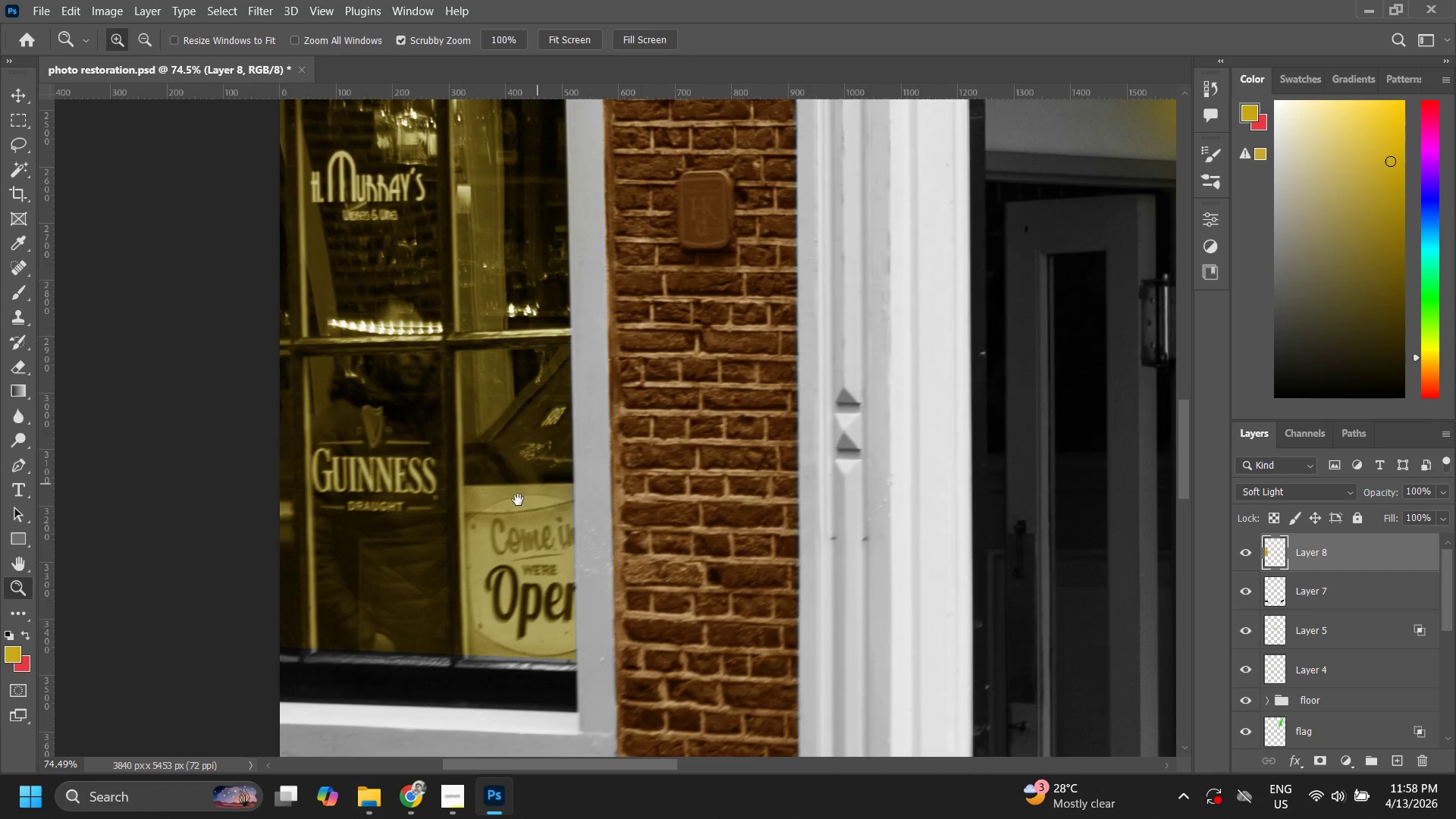 
hold_key(key=Space, duration=0.42)
 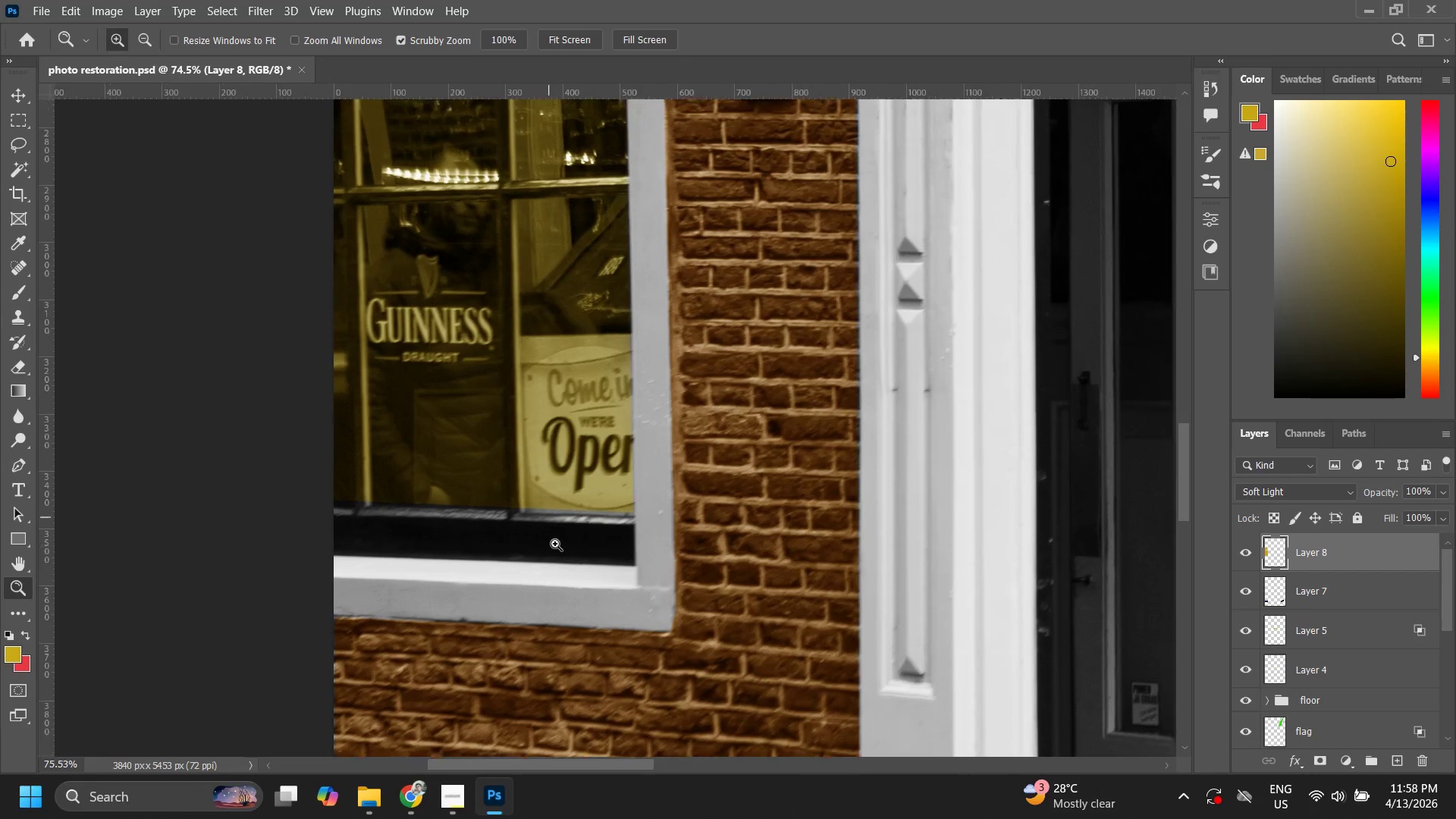 
left_click_drag(start_coordinate=[497, 535], to_coordinate=[525, 461])
 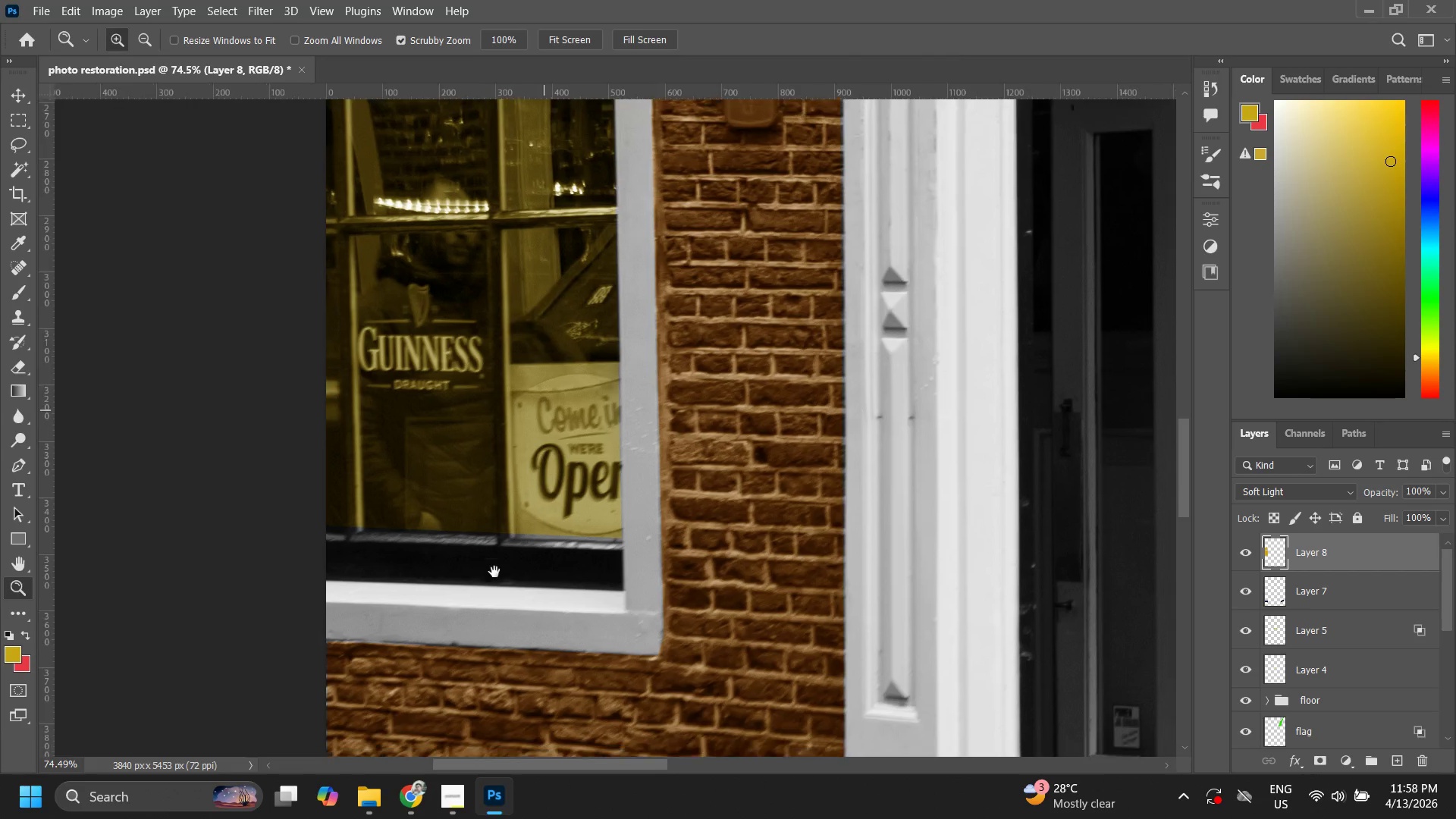 
left_click_drag(start_coordinate=[500, 573], to_coordinate=[496, 629])
 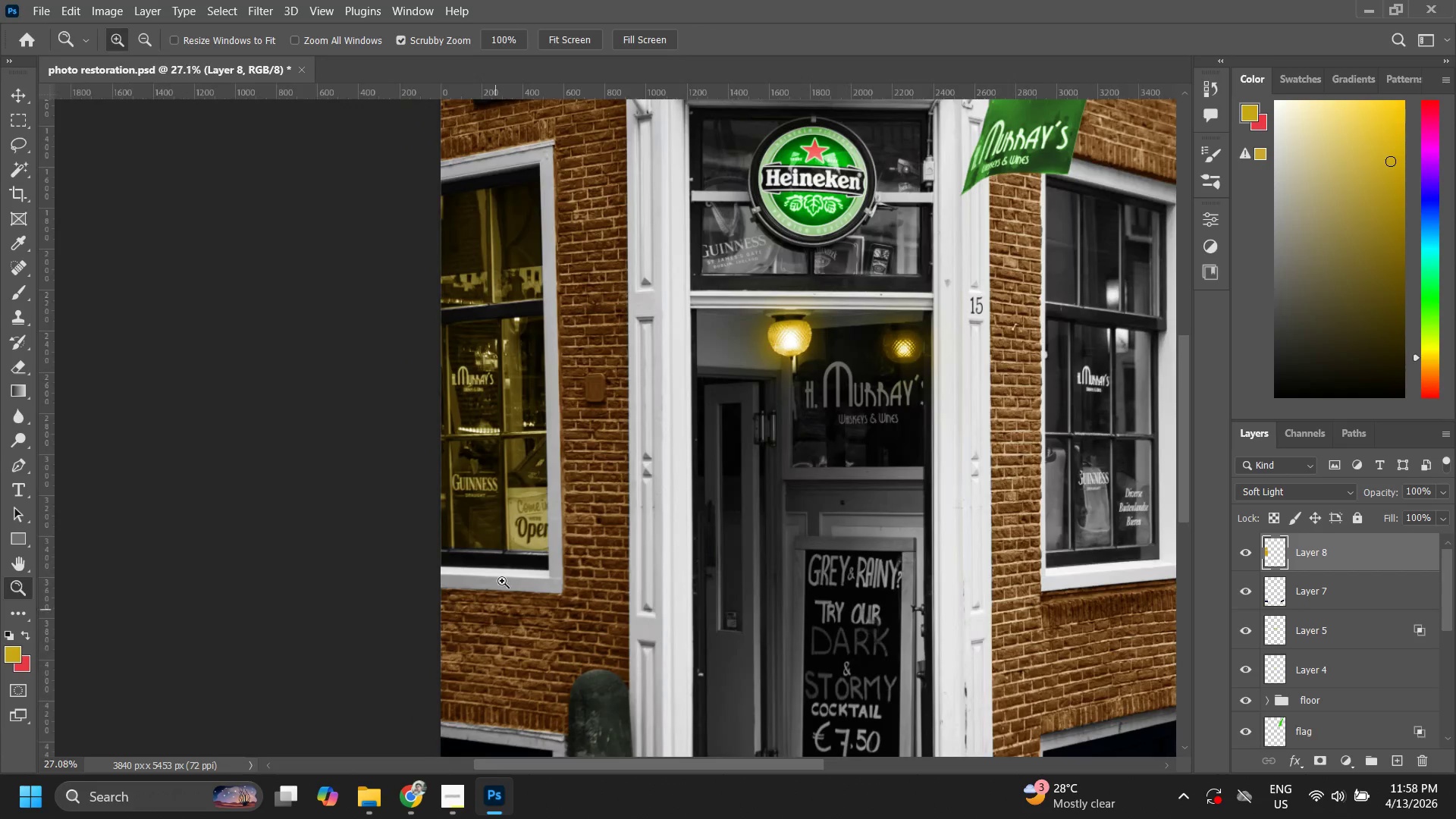 
hold_key(key=Space, duration=1.51)
 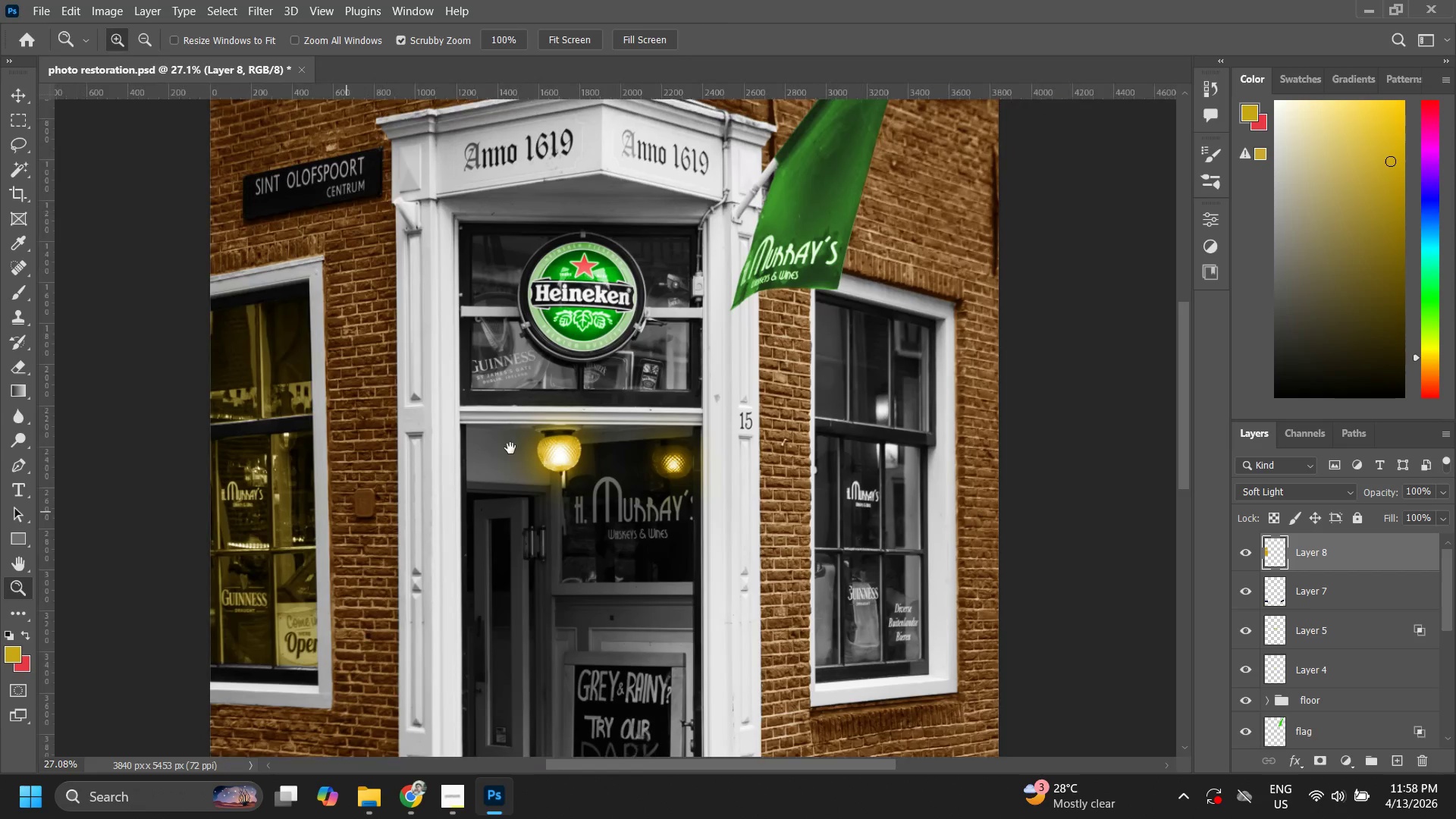 
left_click_drag(start_coordinate=[579, 402], to_coordinate=[485, 481])
 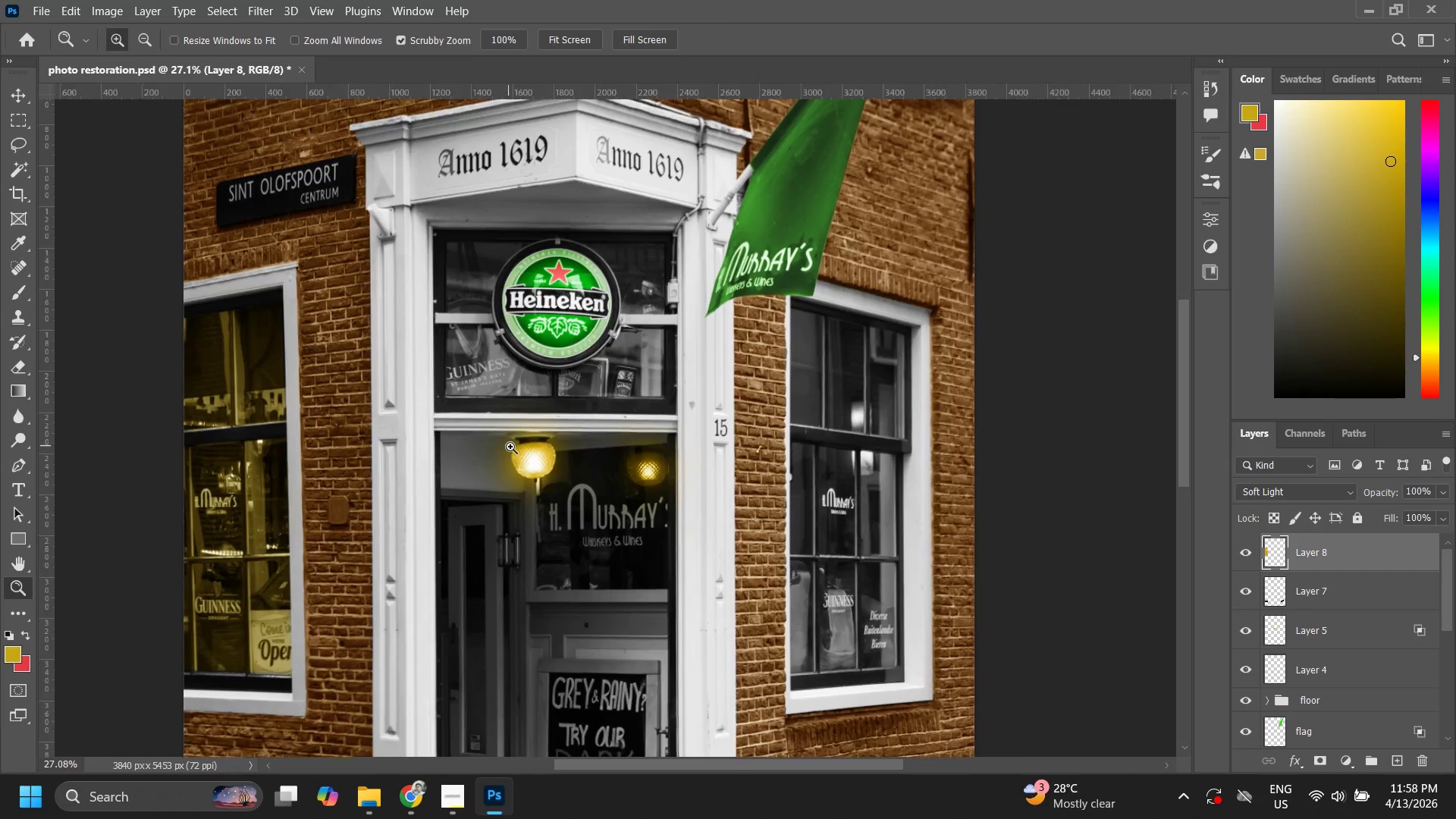 
hold_key(key=Space, duration=0.67)
 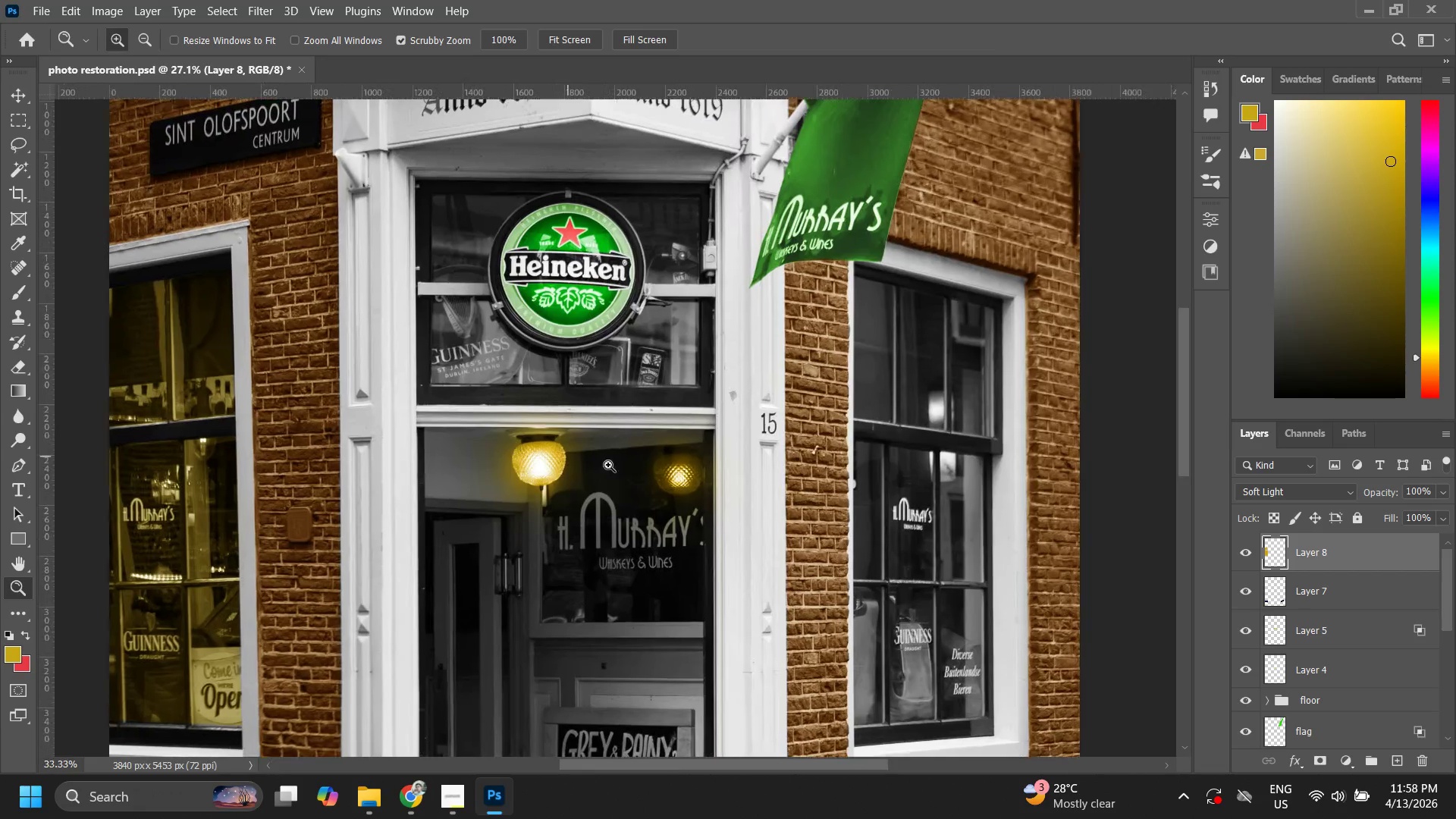 
type(zz zz zzzp)
 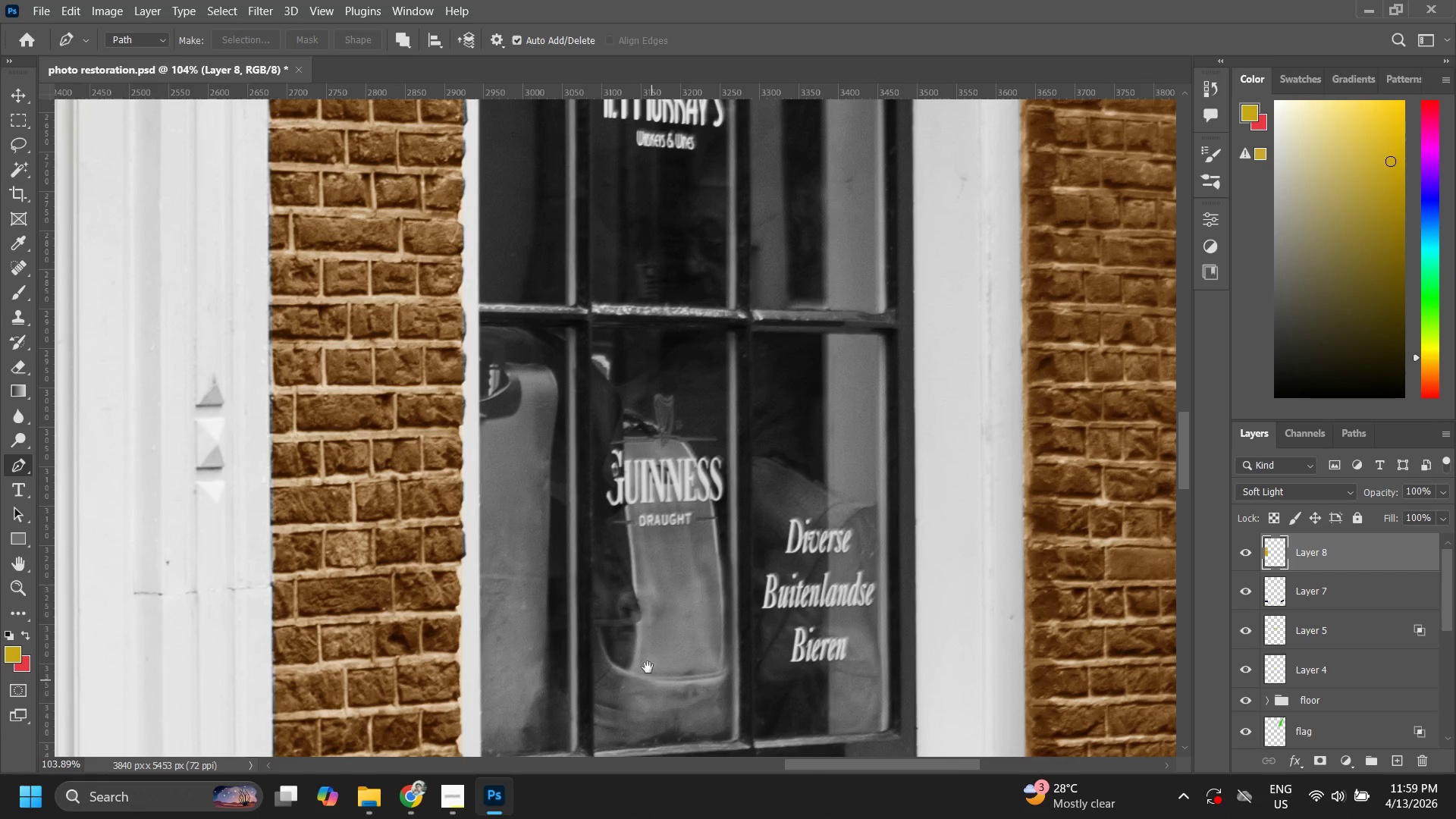 
left_click_drag(start_coordinate=[704, 515], to_coordinate=[748, 485])
 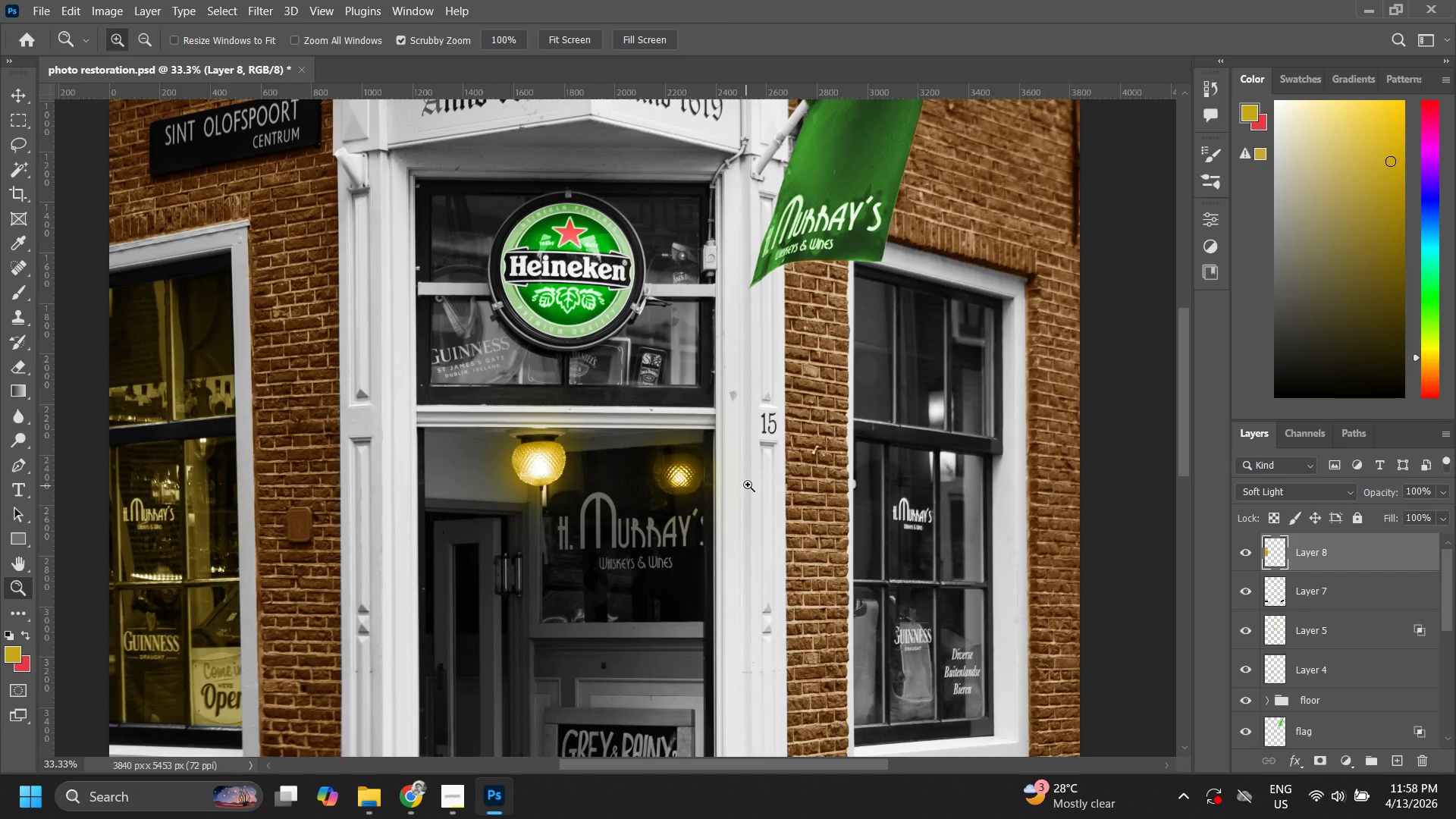 
left_click_drag(start_coordinate=[784, 468], to_coordinate=[707, 403])
 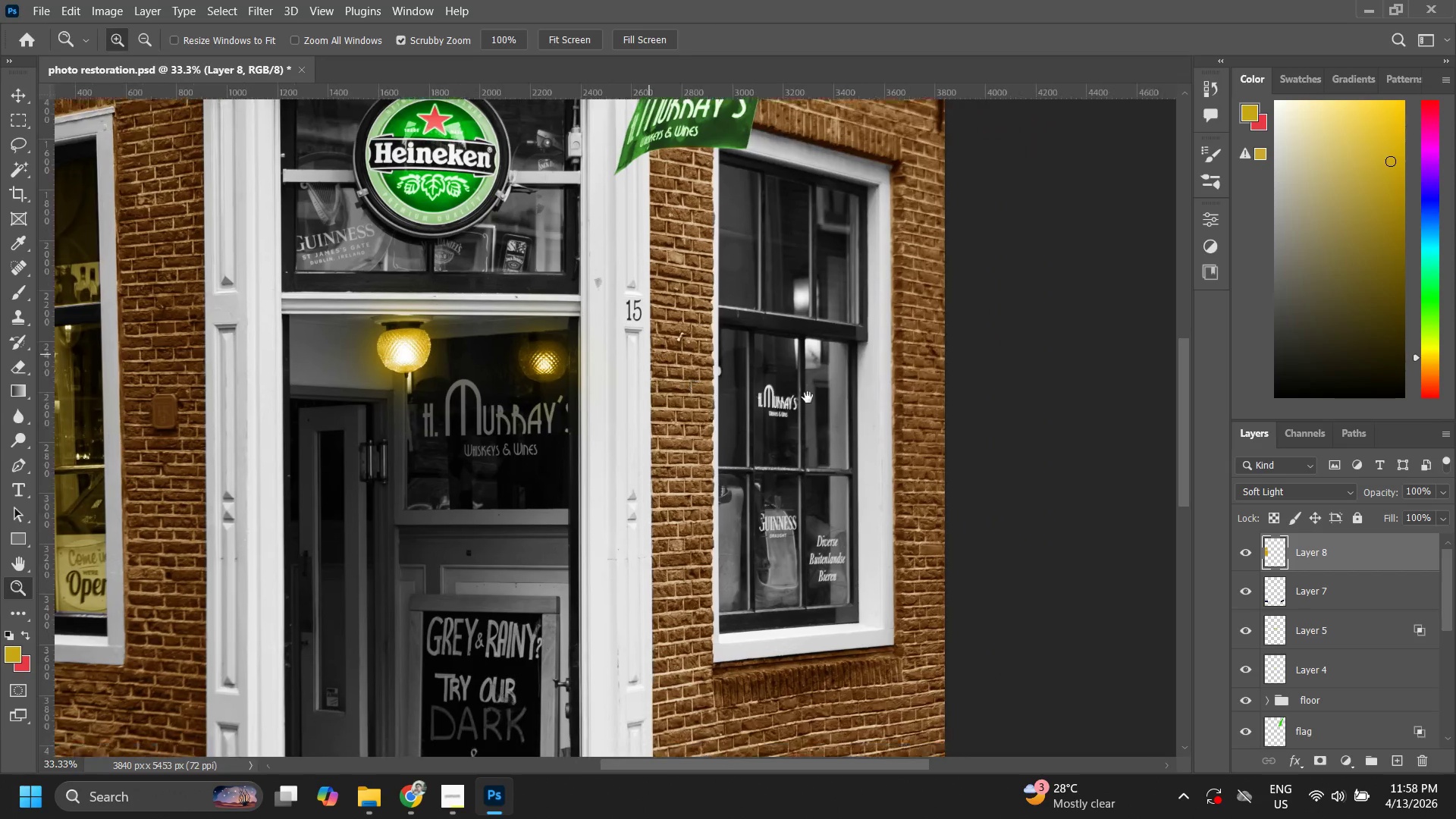 
left_click_drag(start_coordinate=[855, 416], to_coordinate=[782, 513])
 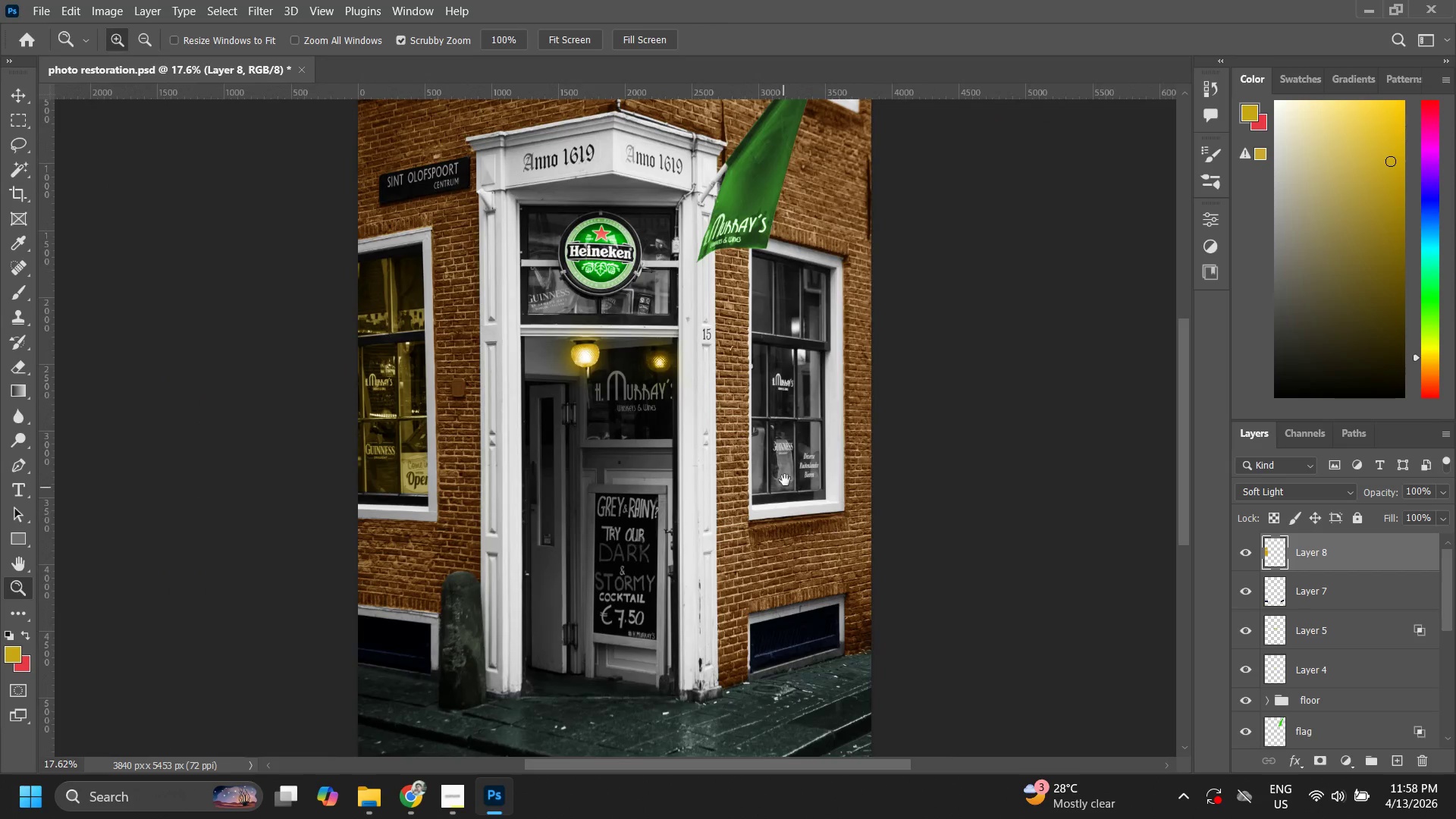 
left_click_drag(start_coordinate=[785, 469], to_coordinate=[774, 514])
 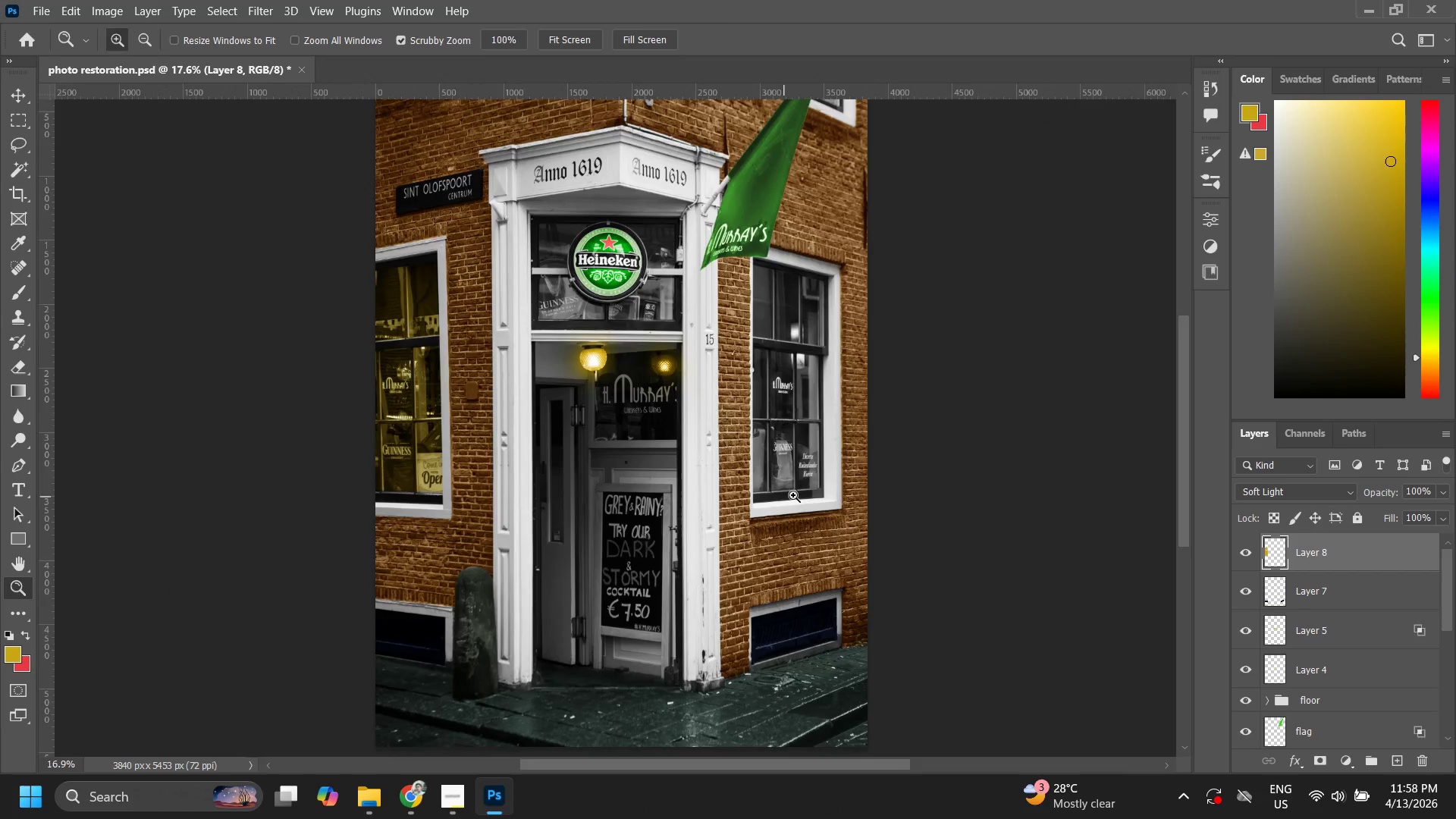 
left_click_drag(start_coordinate=[790, 497], to_coordinate=[841, 430])
 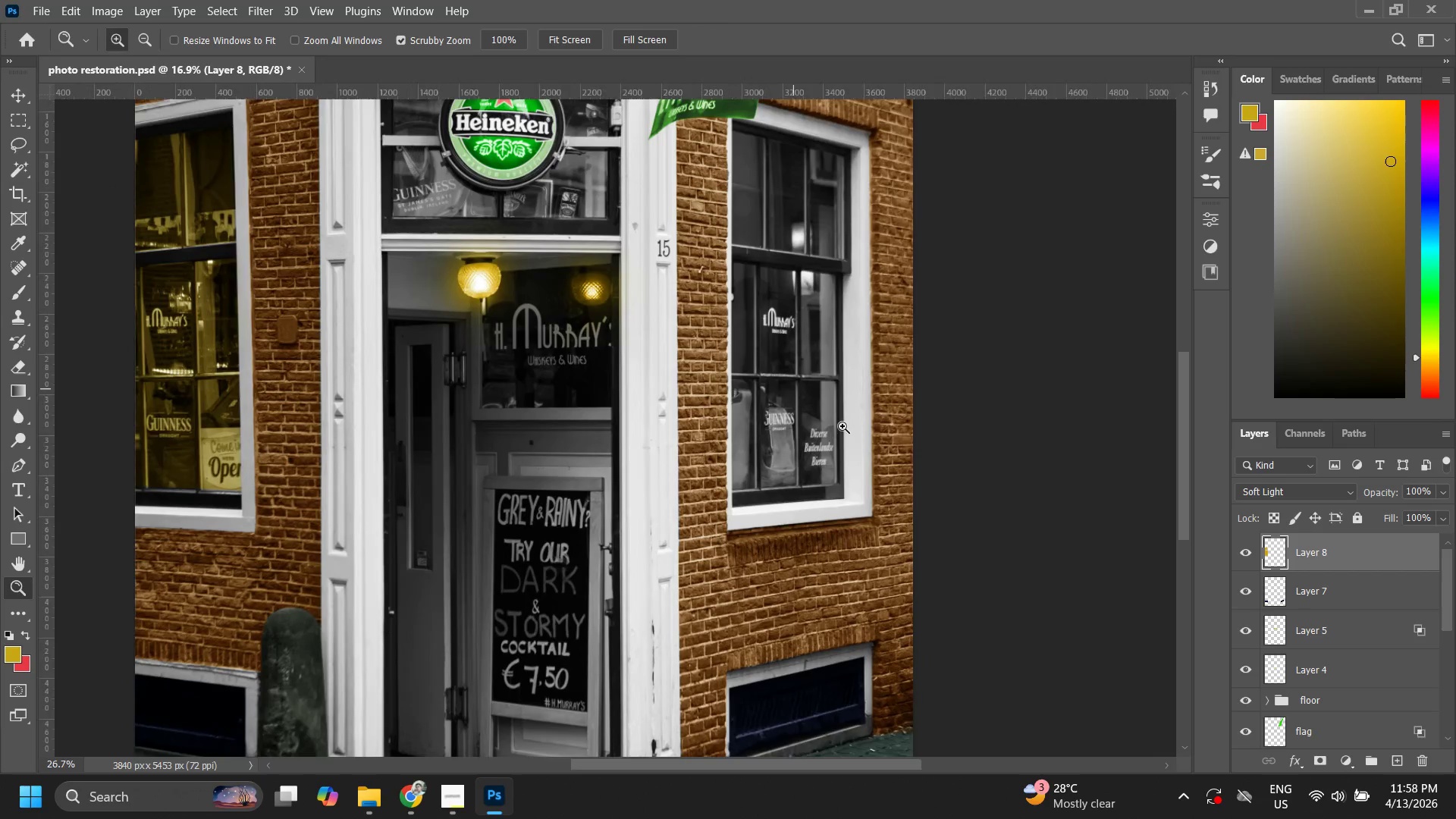 
left_click_drag(start_coordinate=[842, 419], to_coordinate=[809, 550])
 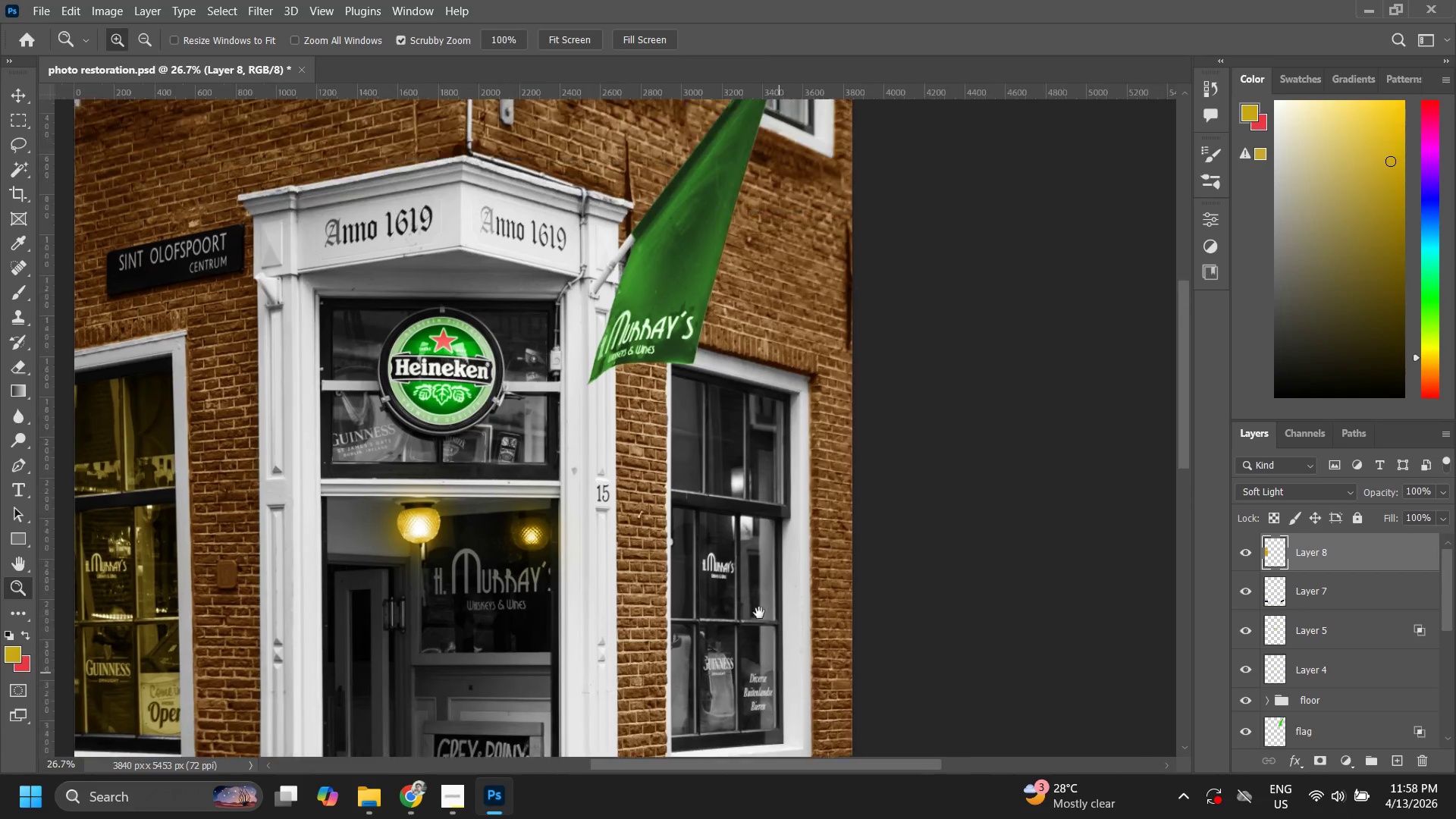 
left_click_drag(start_coordinate=[758, 610], to_coordinate=[805, 529])
 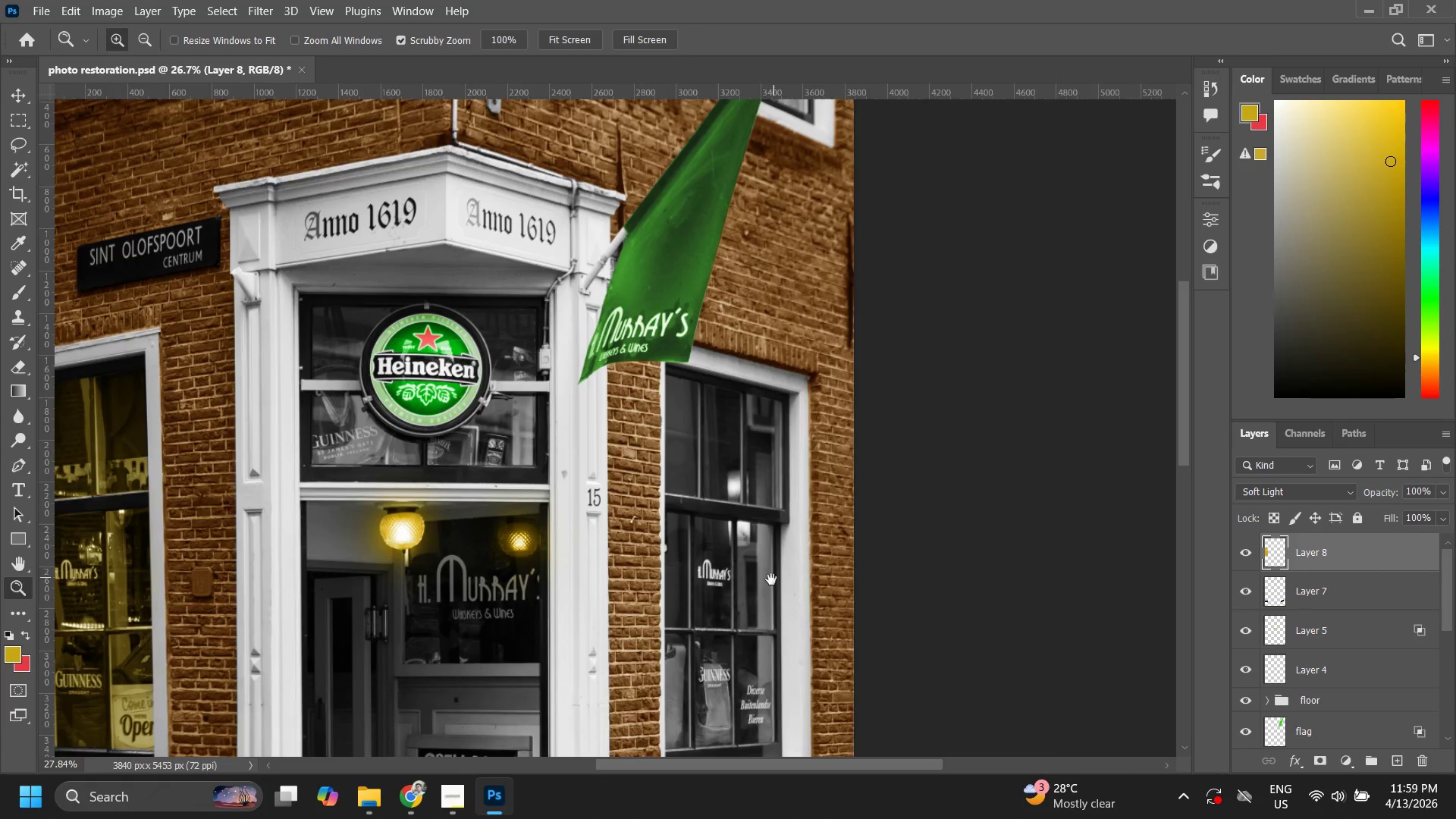 
left_click_drag(start_coordinate=[771, 581], to_coordinate=[770, 471])
 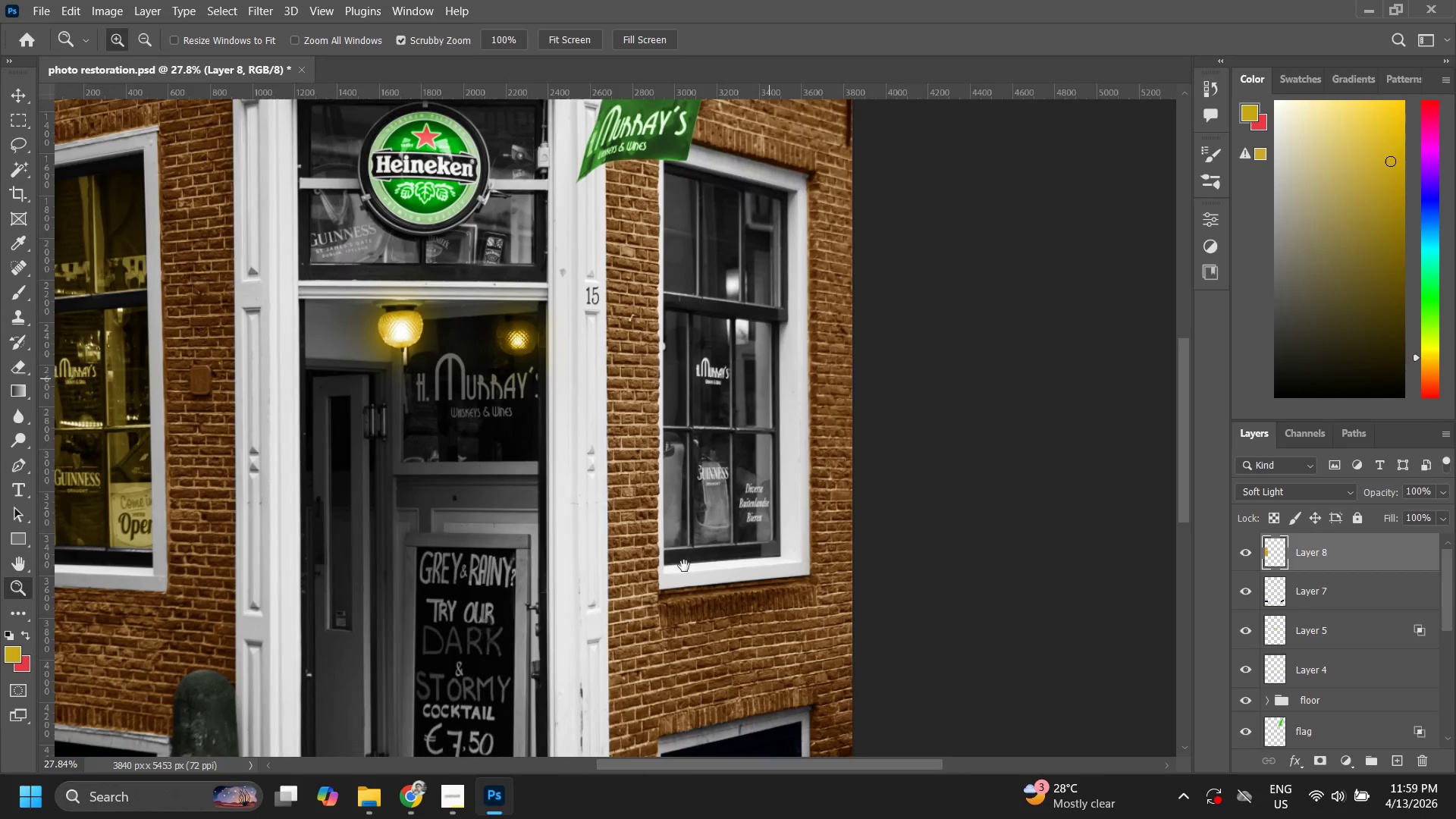 
left_click_drag(start_coordinate=[682, 563], to_coordinate=[802, 453])
 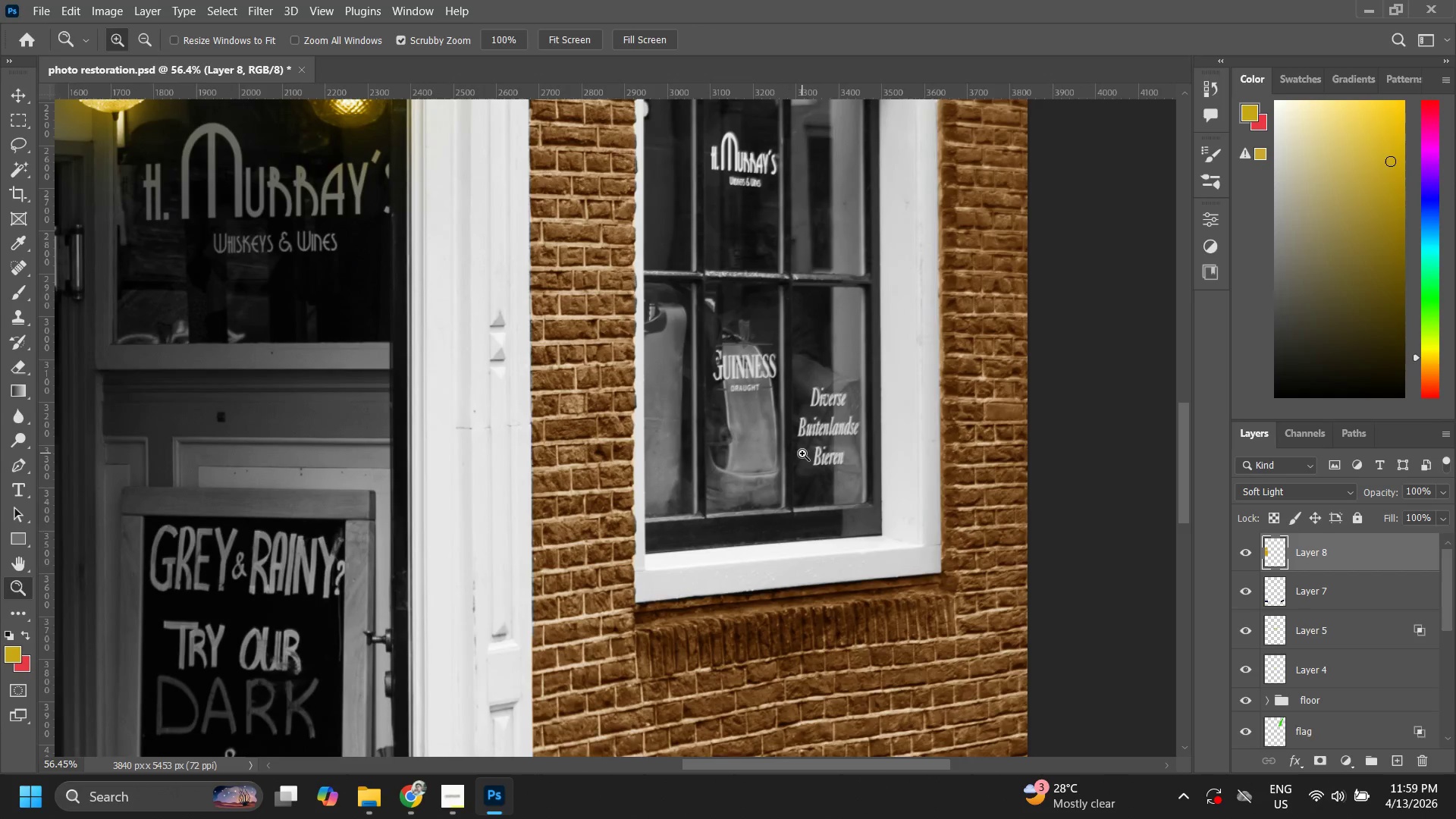 
left_click_drag(start_coordinate=[802, 453], to_coordinate=[849, 413])
 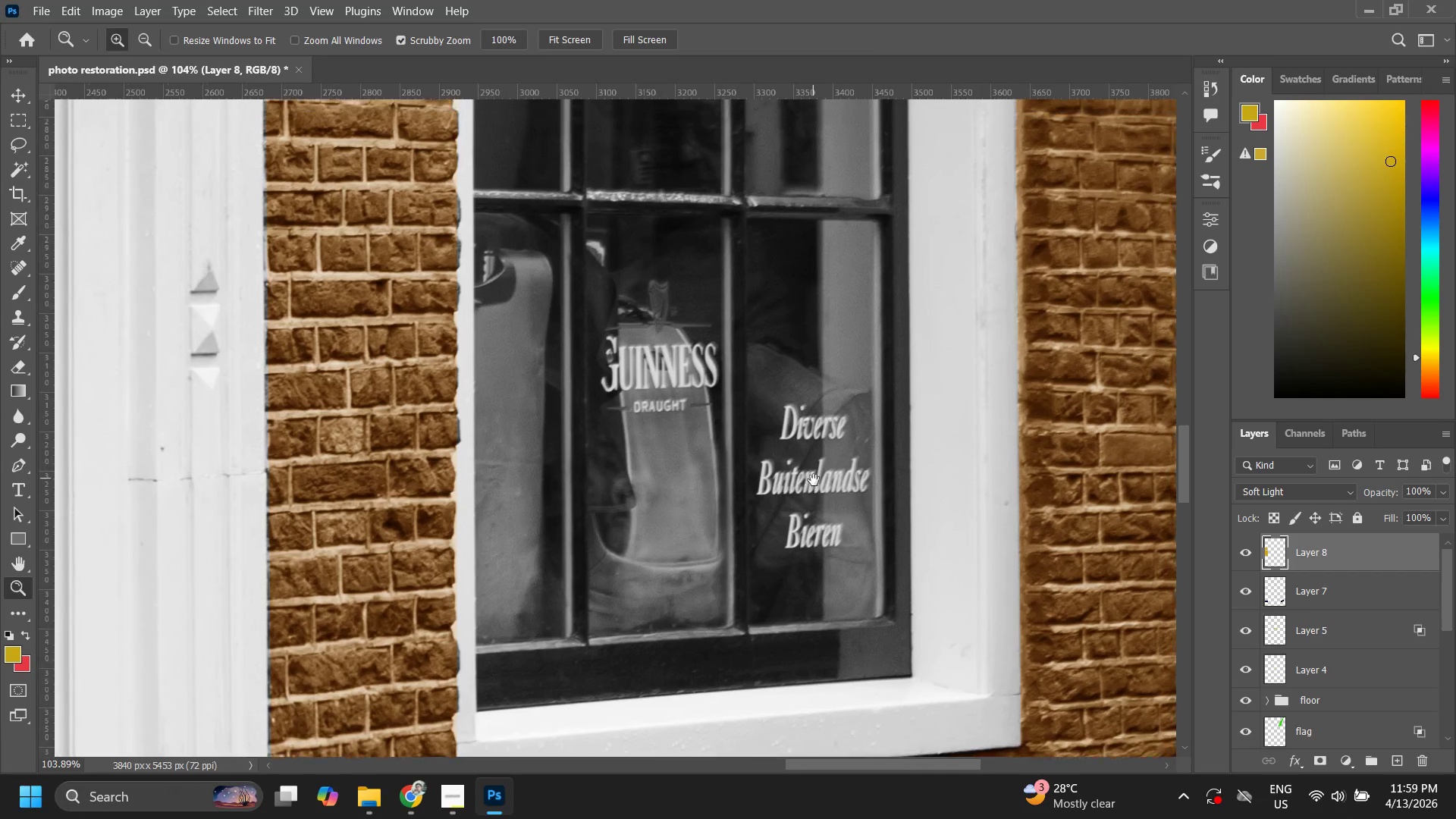 
left_click_drag(start_coordinate=[850, 406], to_coordinate=[819, 592])
 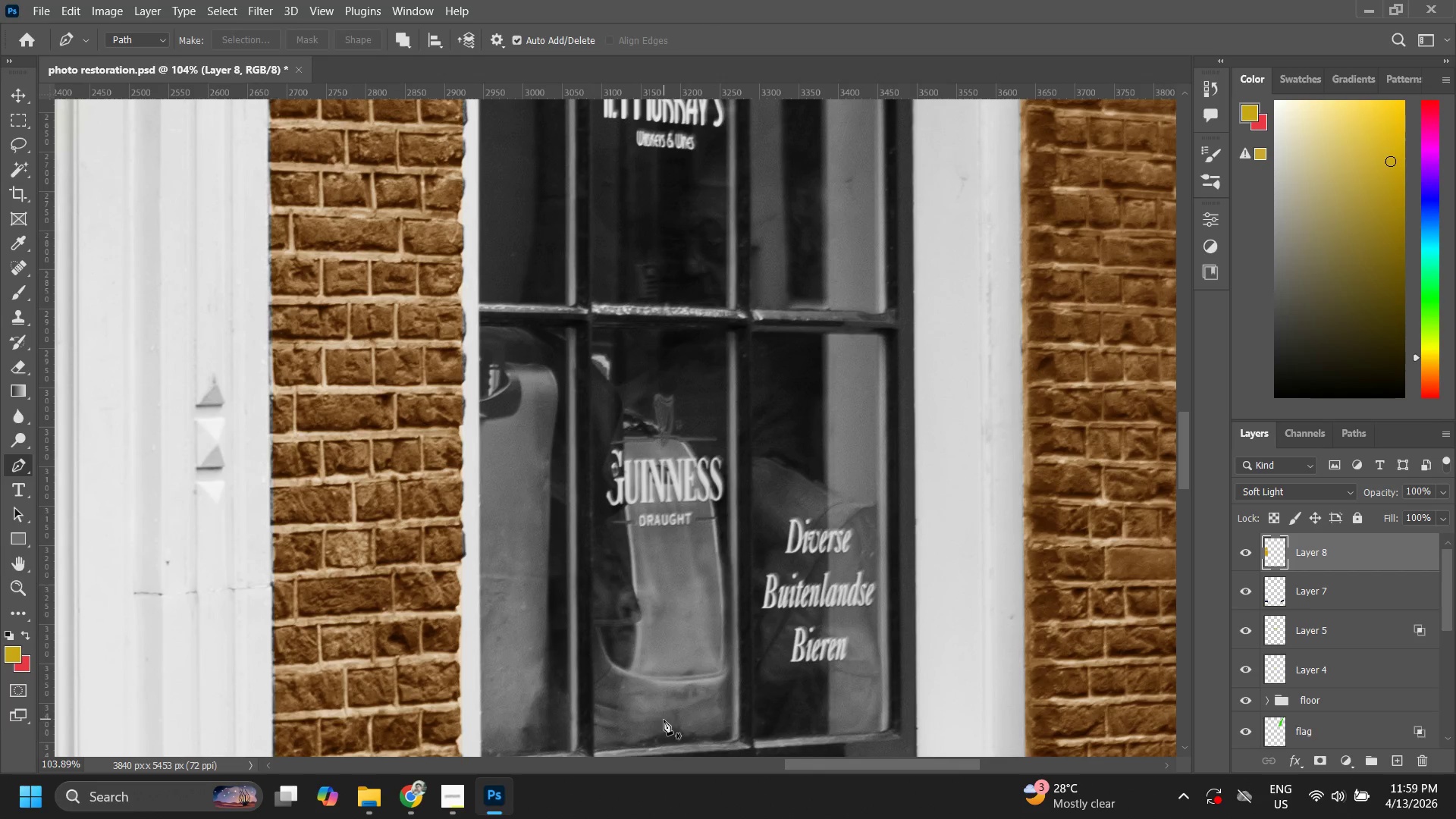 
hold_key(key=Space, duration=0.52)
 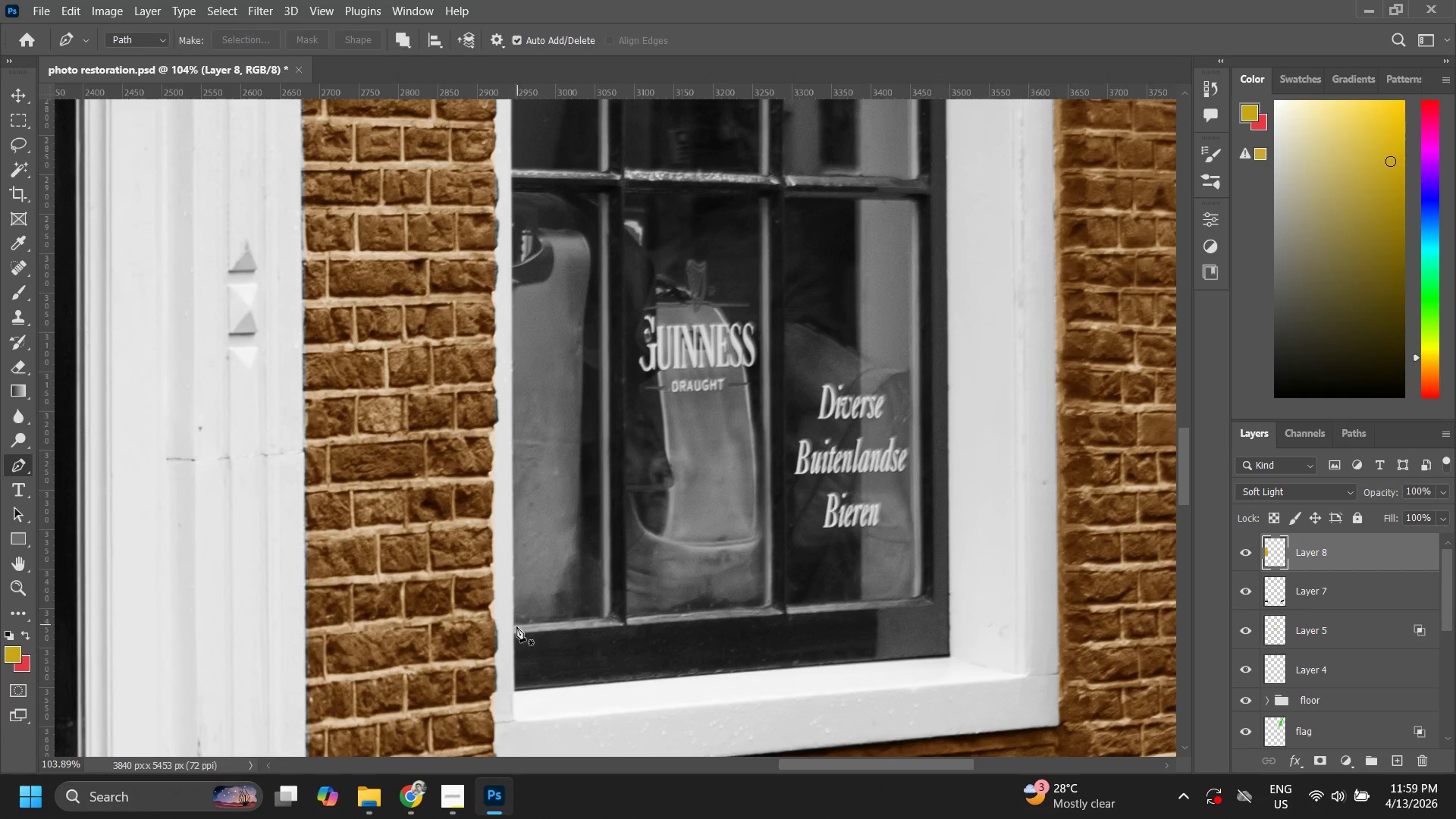 
left_click_drag(start_coordinate=[645, 660], to_coordinate=[677, 526])
 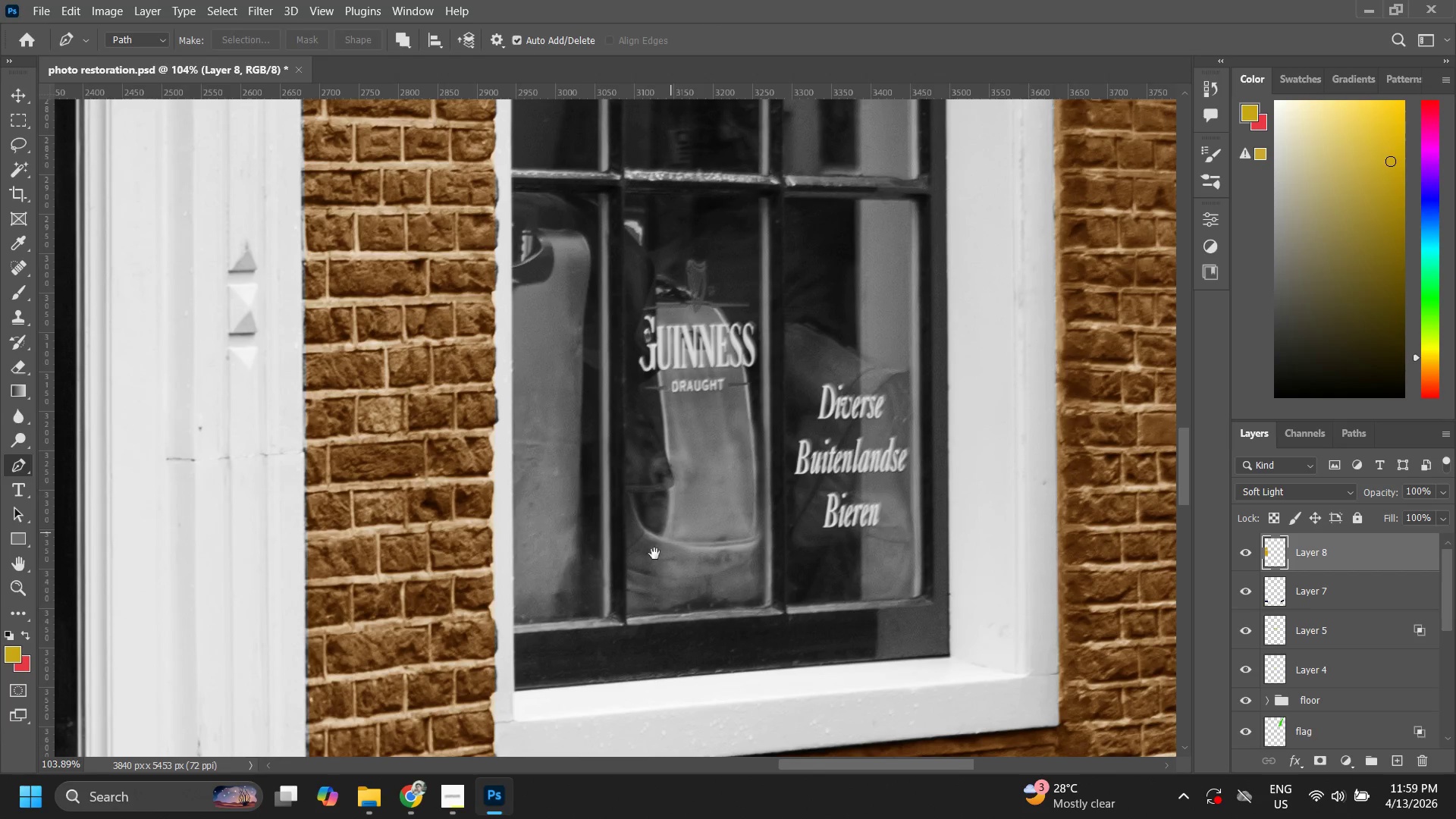 
hold_key(key=Space, duration=5.55)
 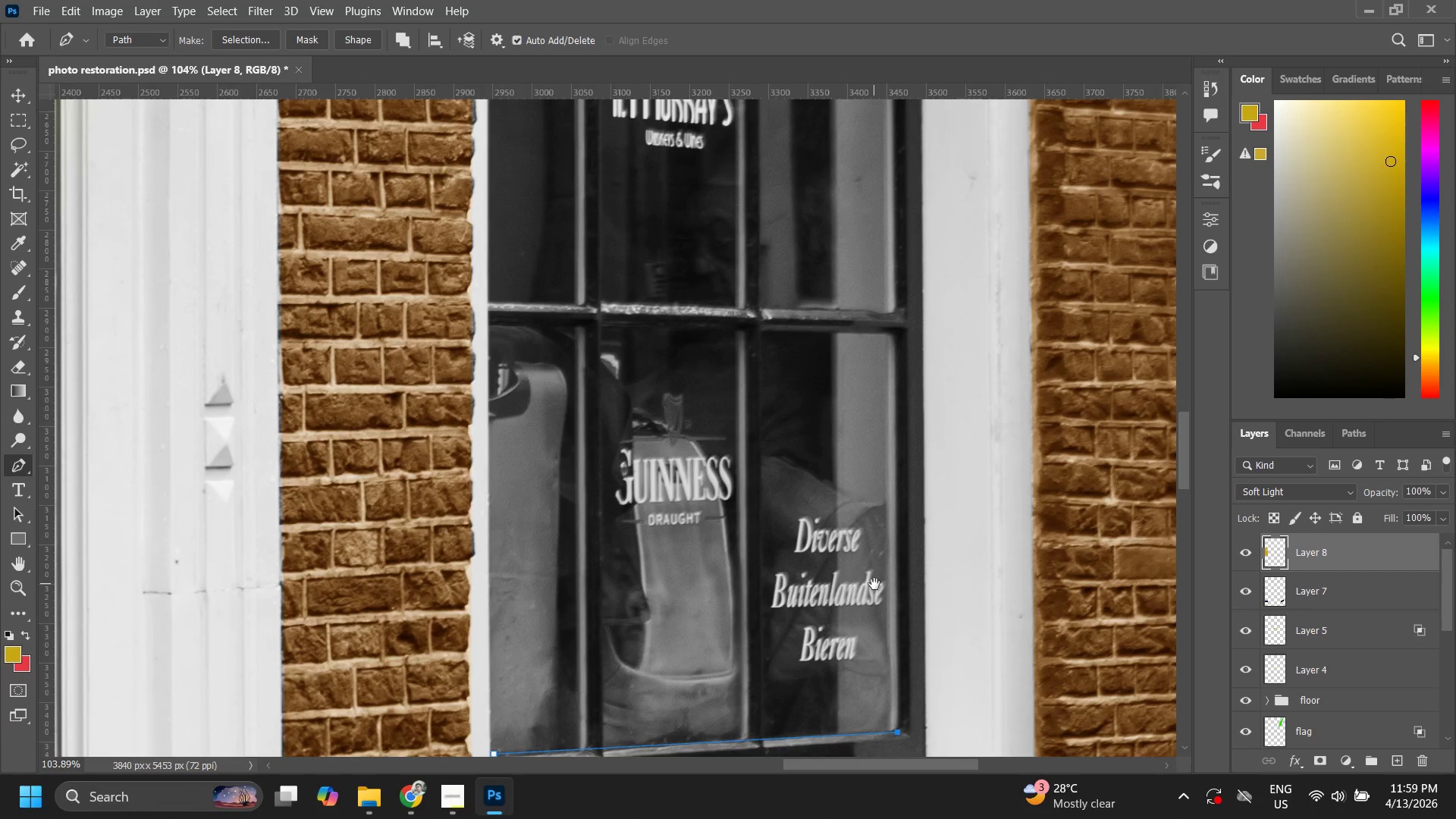 
hold_key(key=Space, duration=0.64)
 